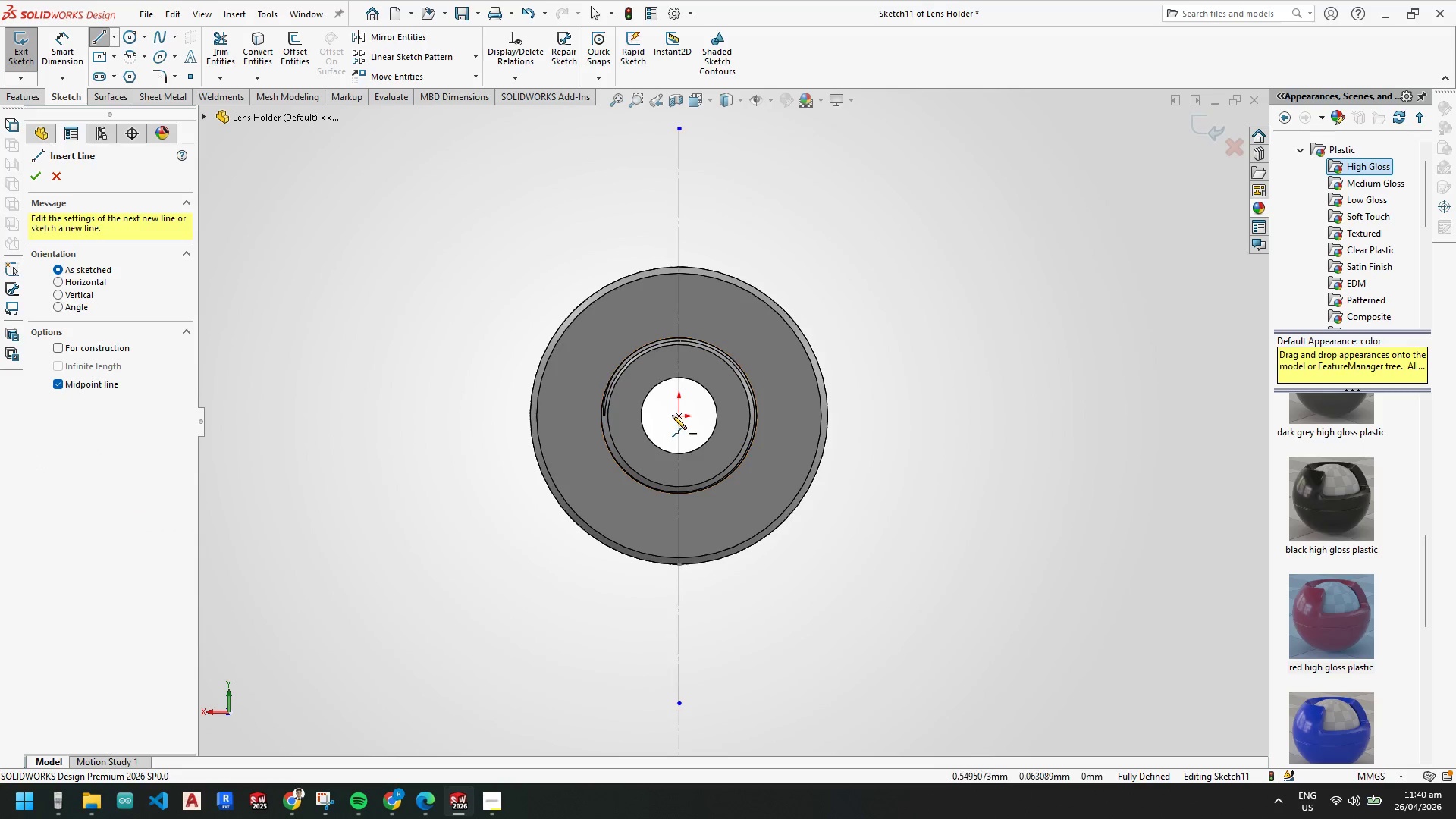 
left_click([679, 416])
 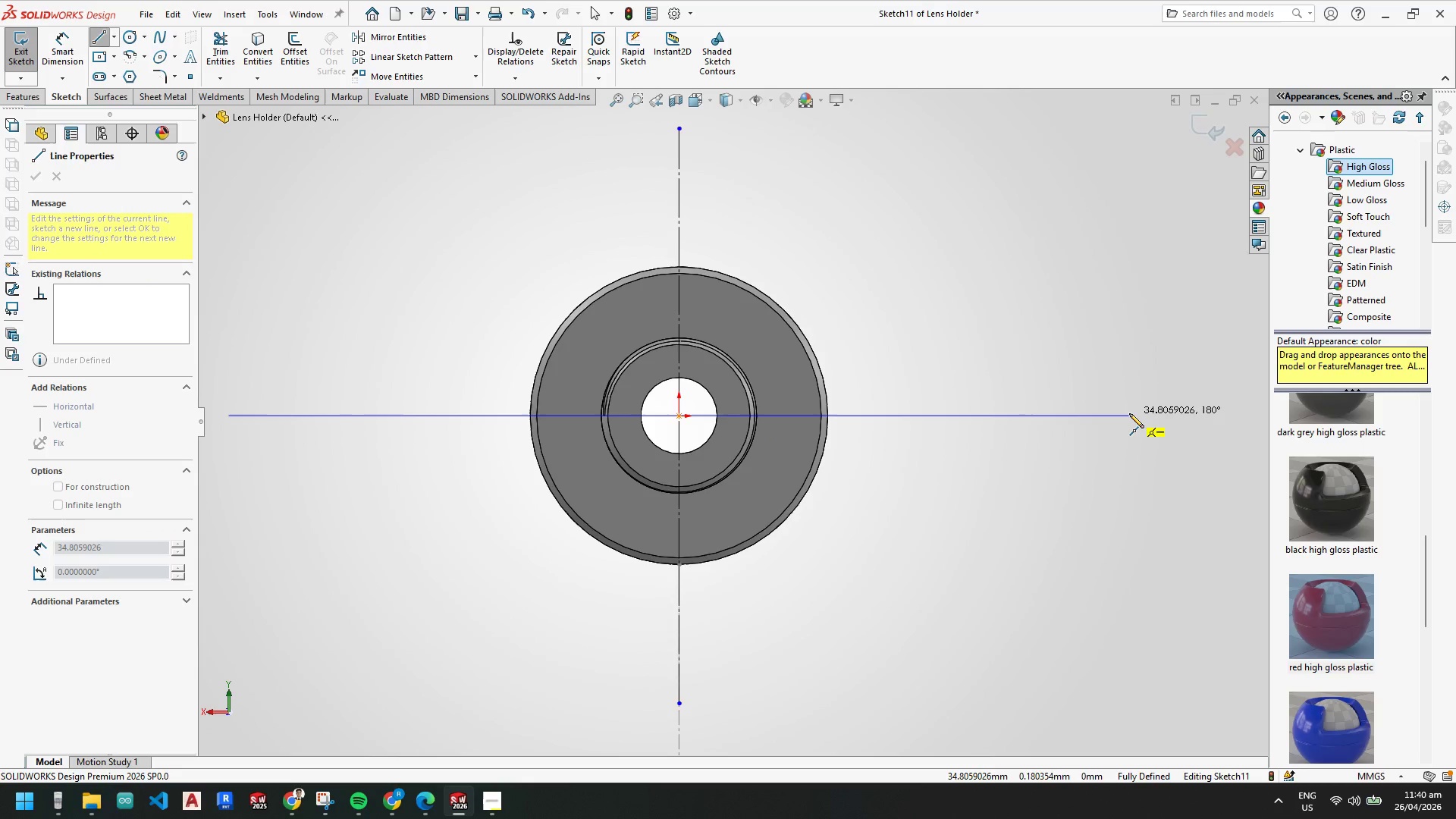 
left_click([1129, 413])
 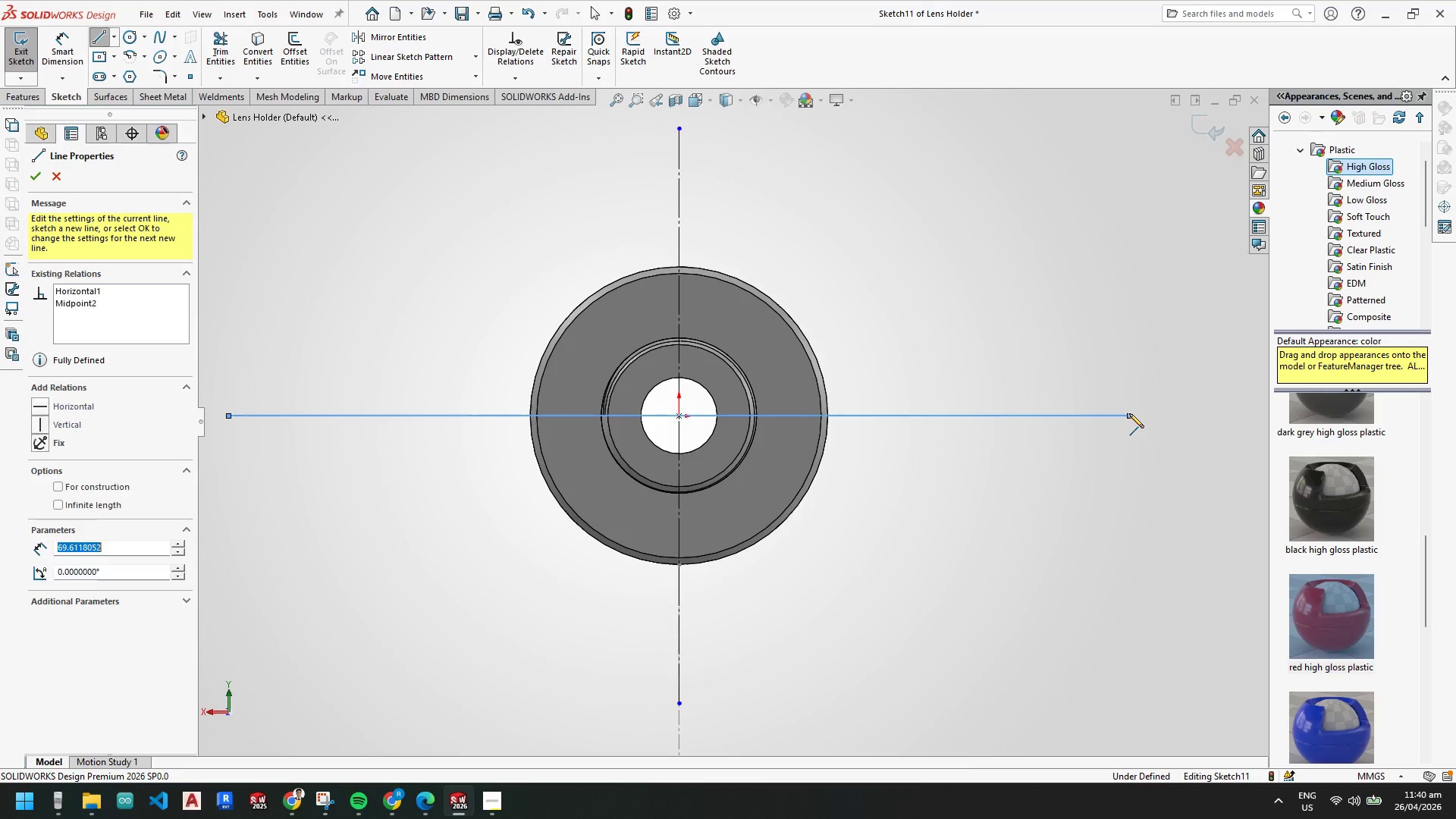 
key(Escape)
 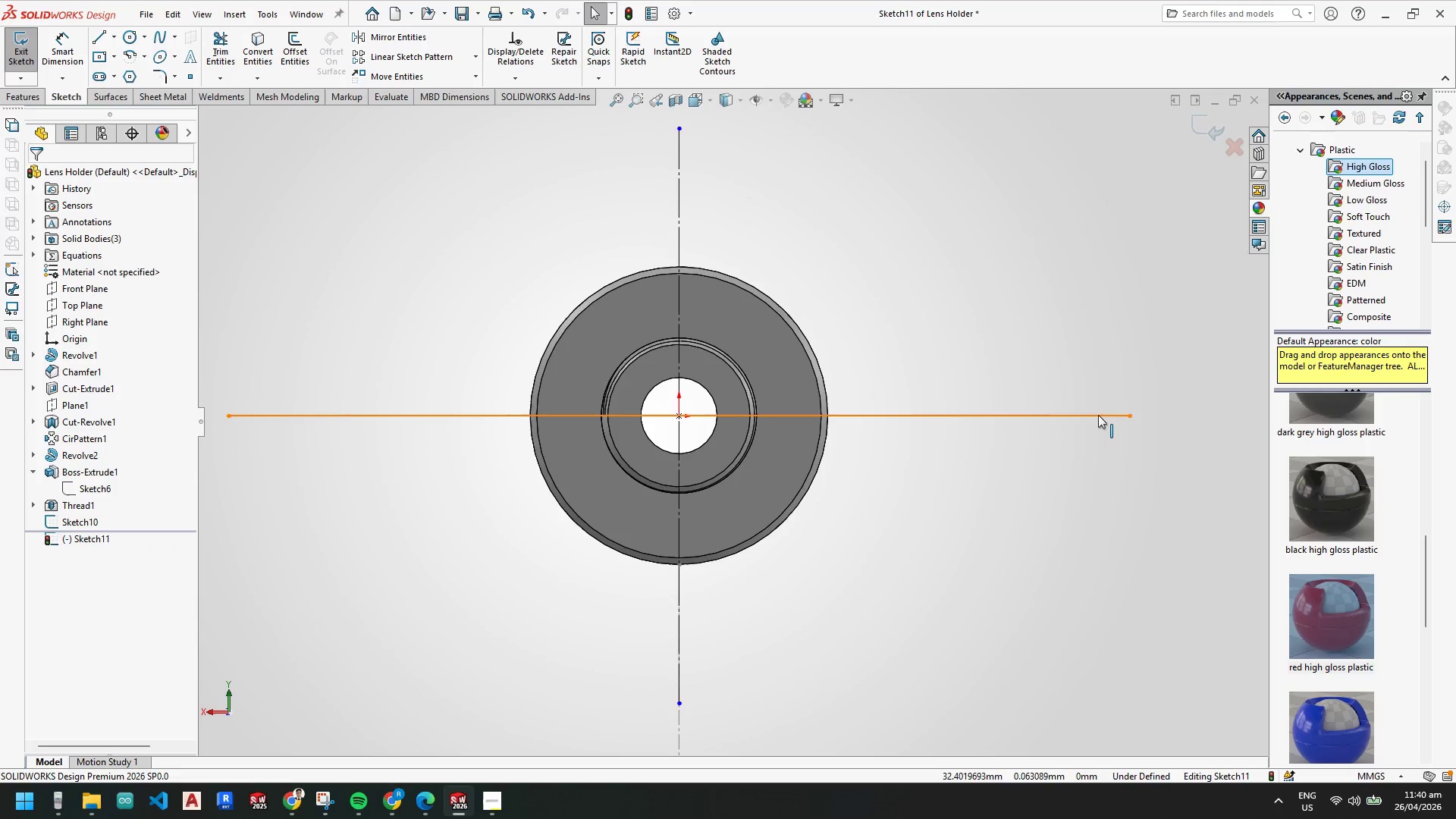 
key(Escape)
 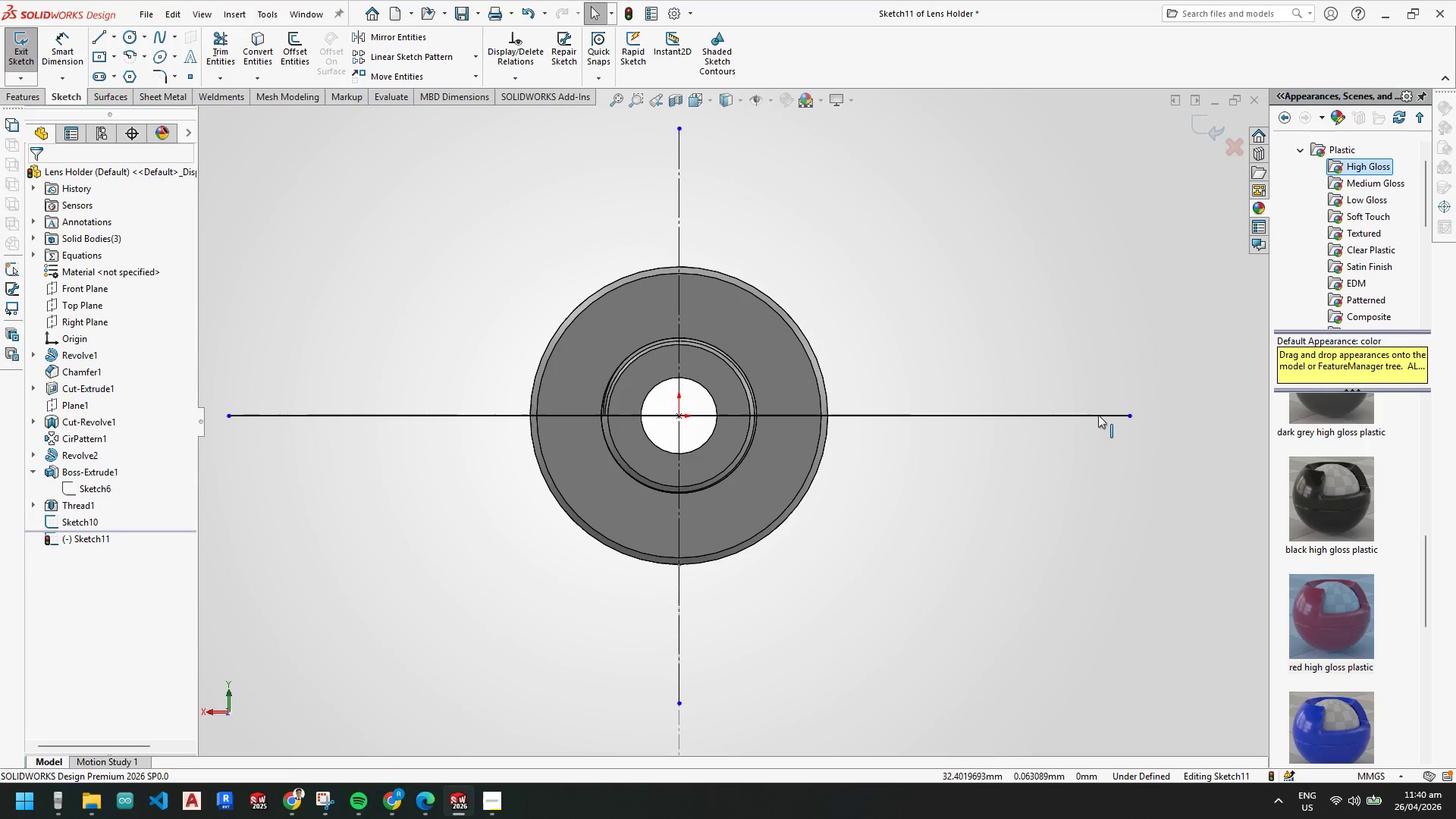 
right_click([1098, 415])
 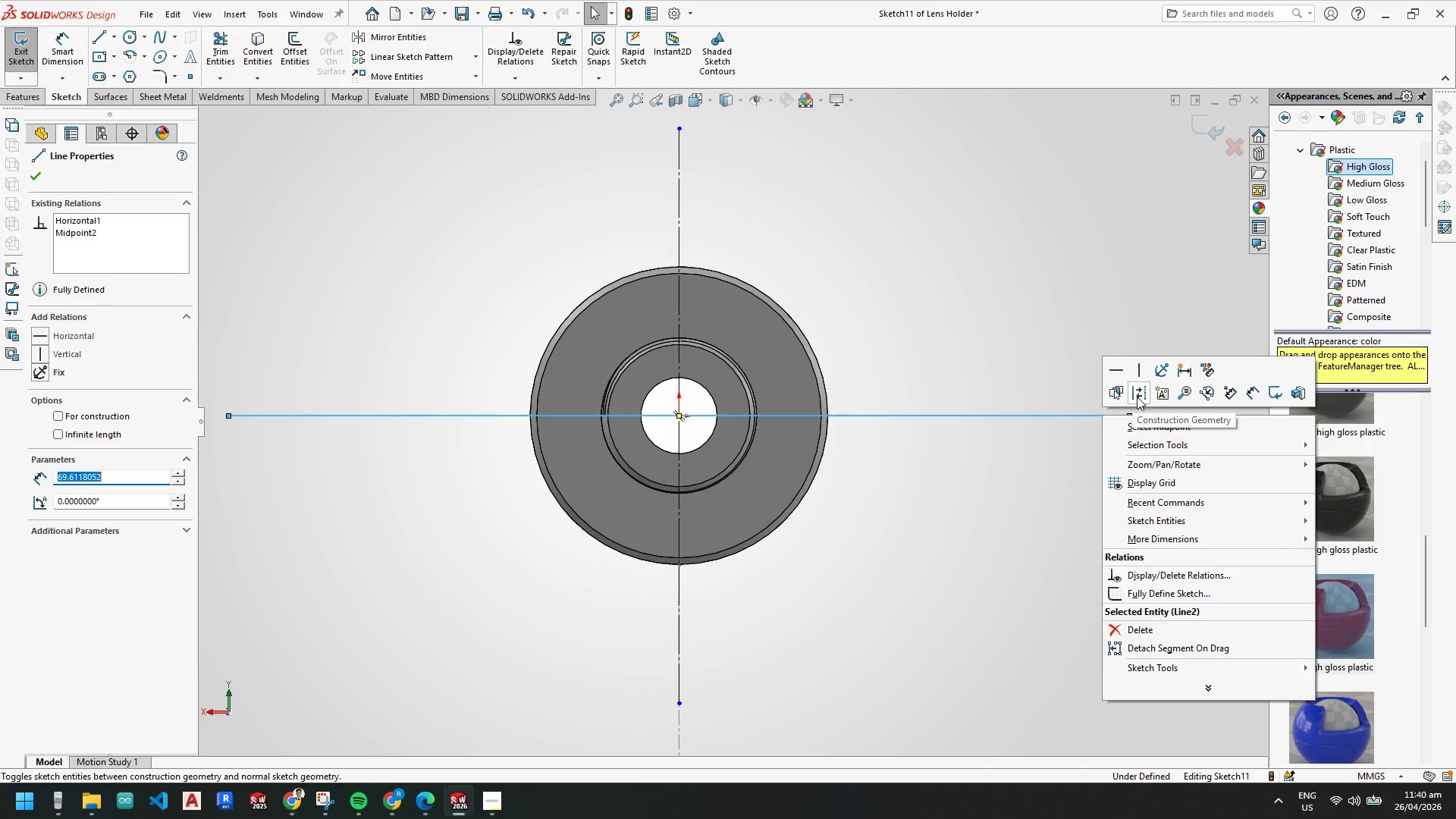 
left_click([1138, 395])
 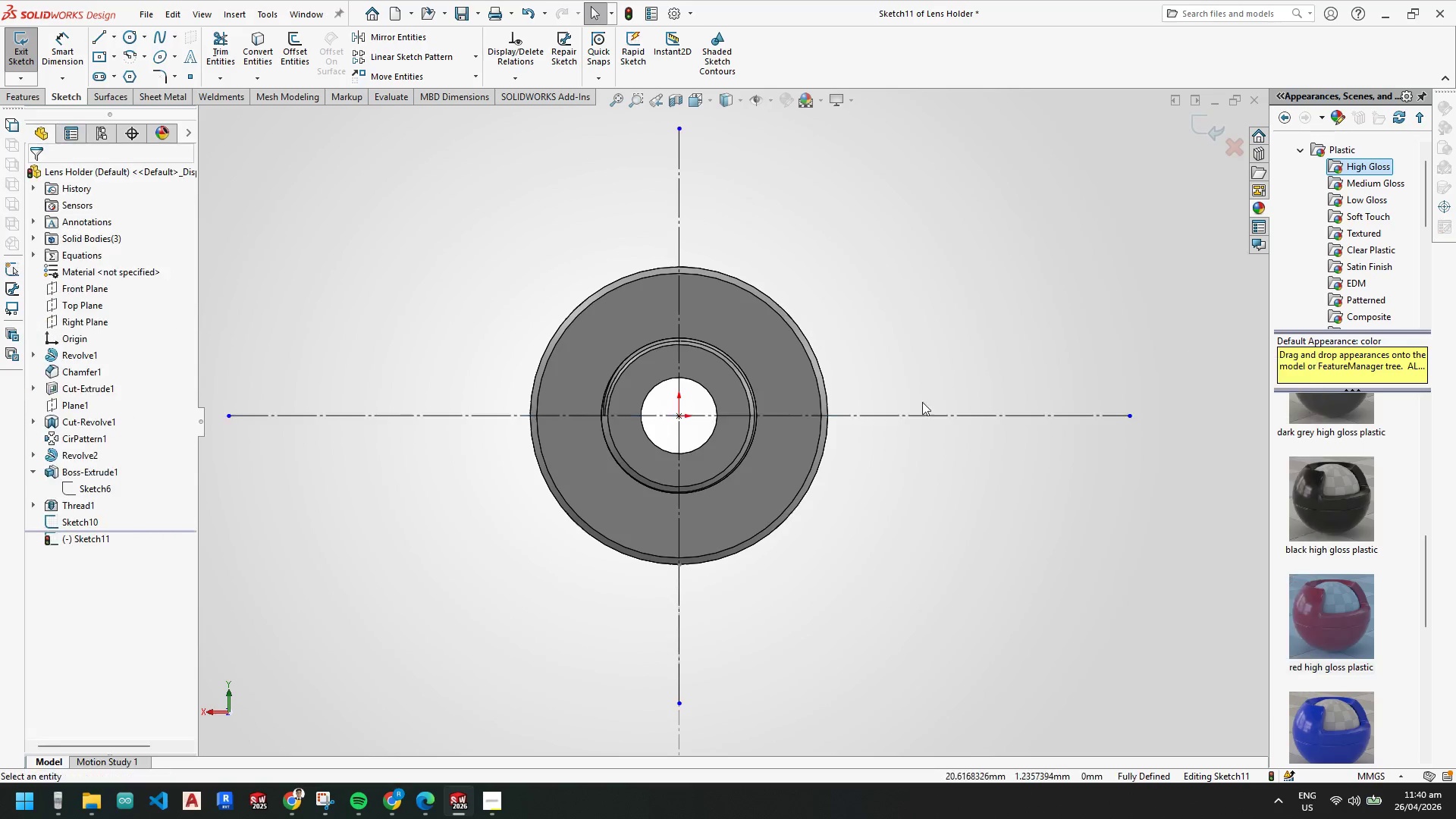 
key(Escape)
 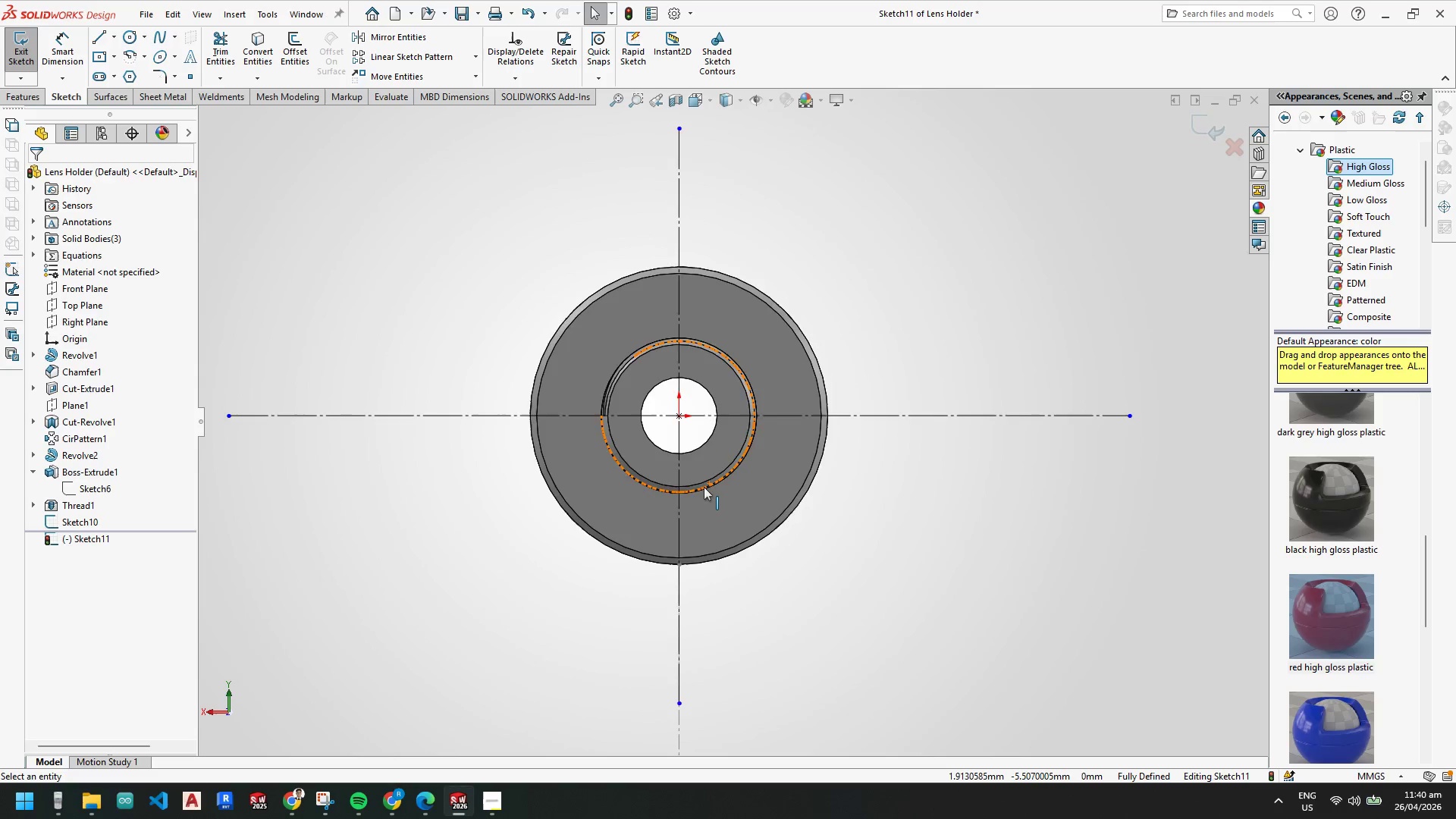 
scroll: coordinate [704, 487], scroll_direction: up, amount: 2.0
 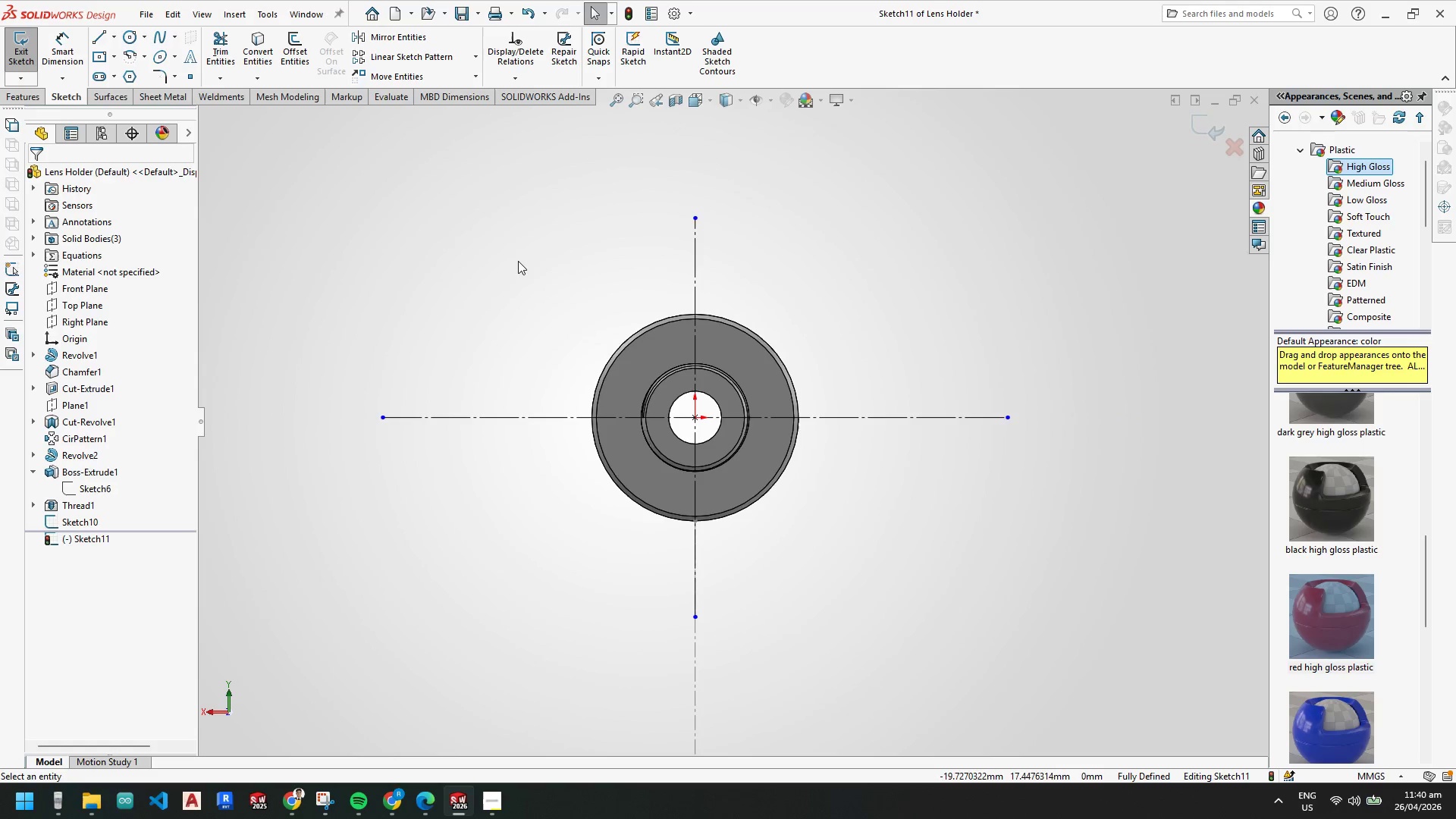 
wait(7.61)
 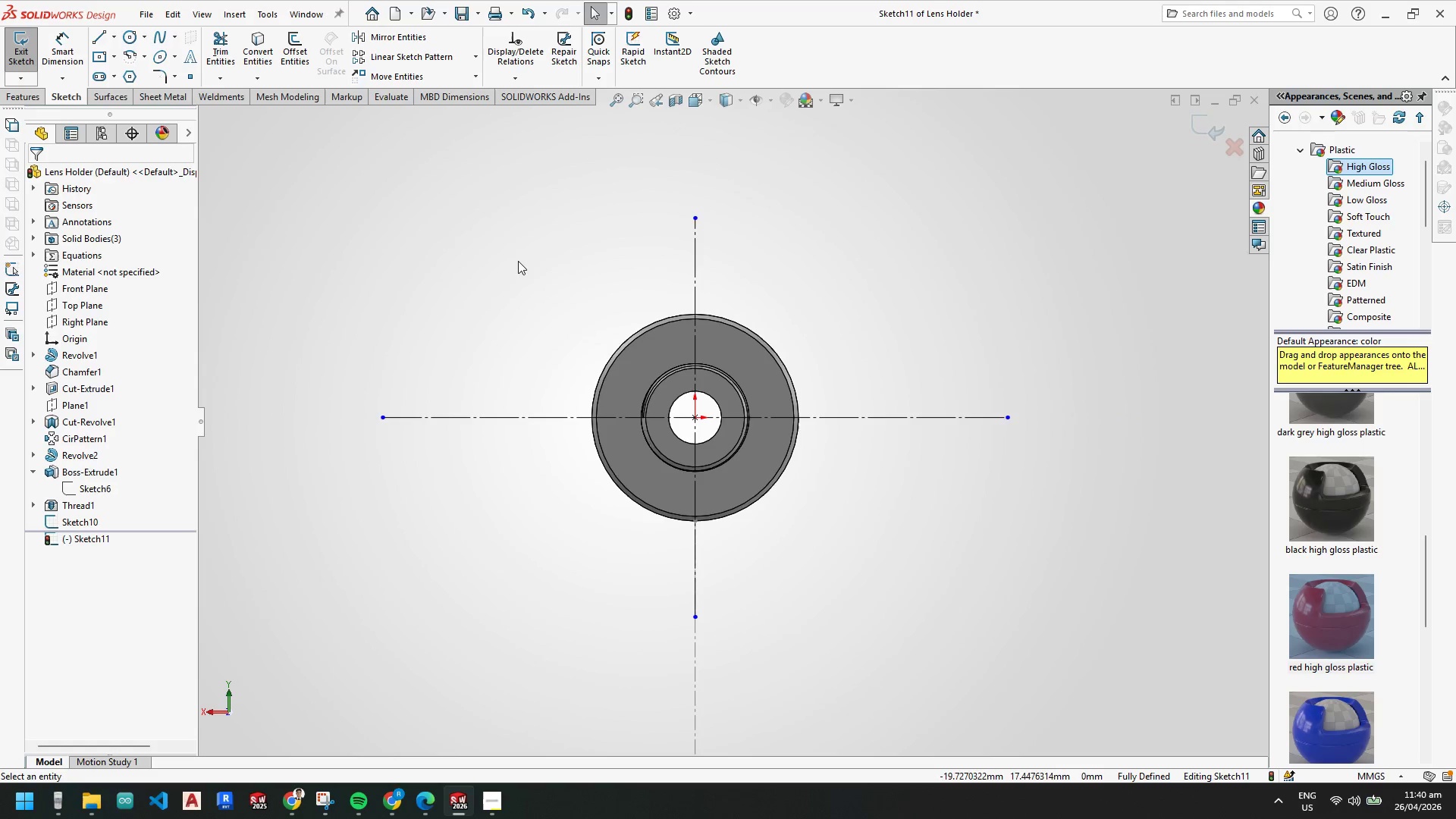 
left_click([142, 34])
 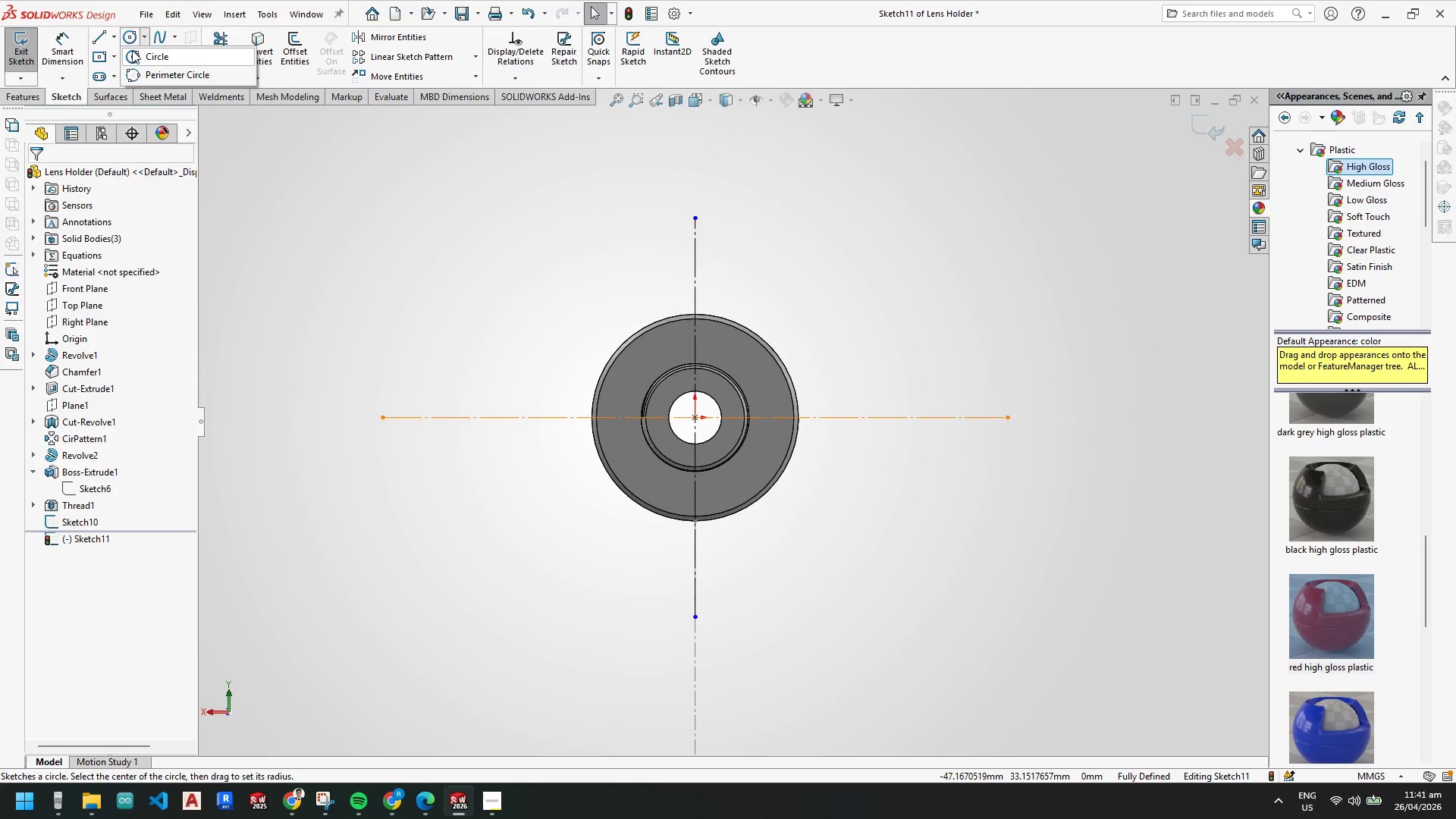 
left_click([102, 37])
 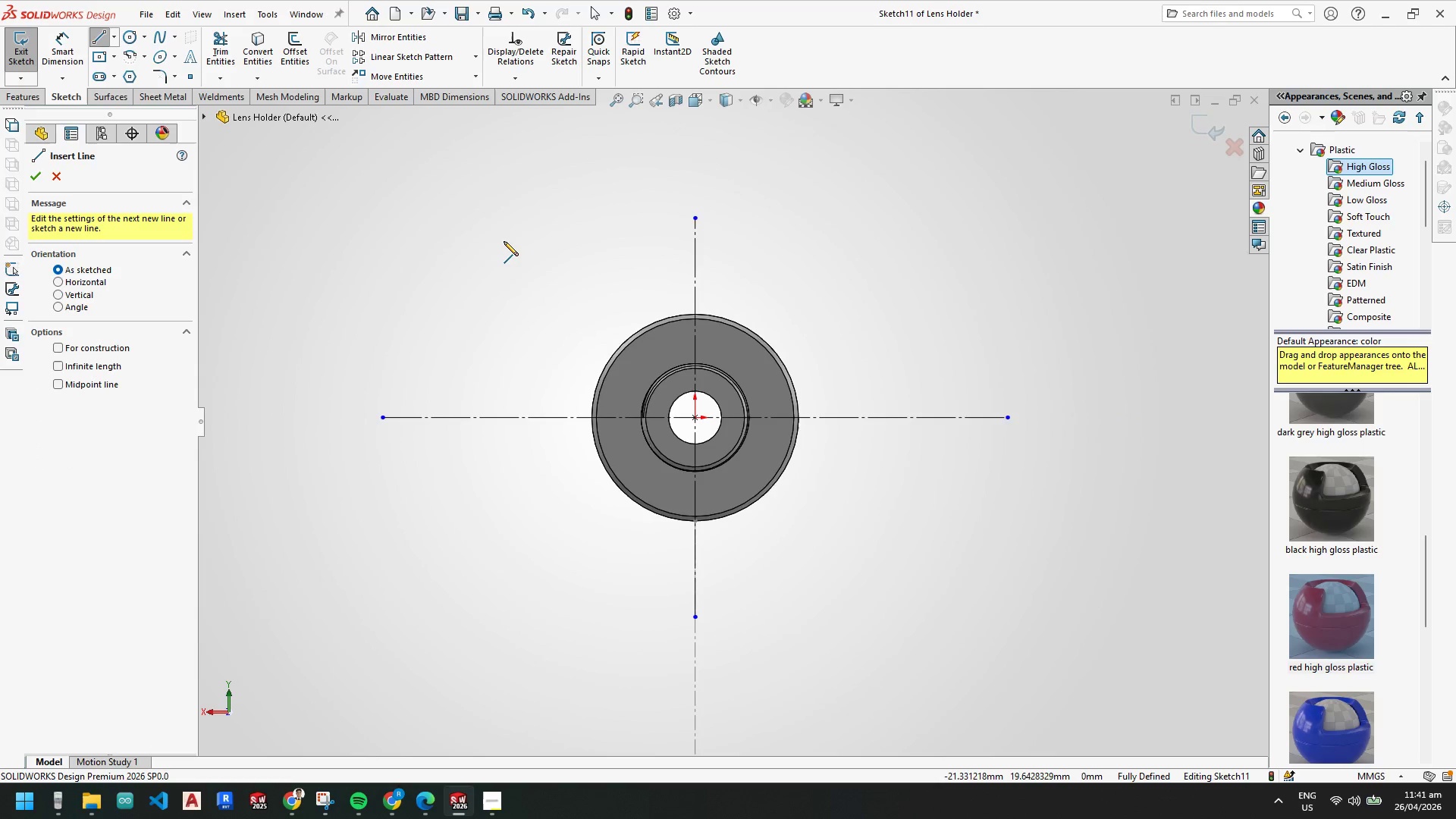 
left_click([507, 235])
 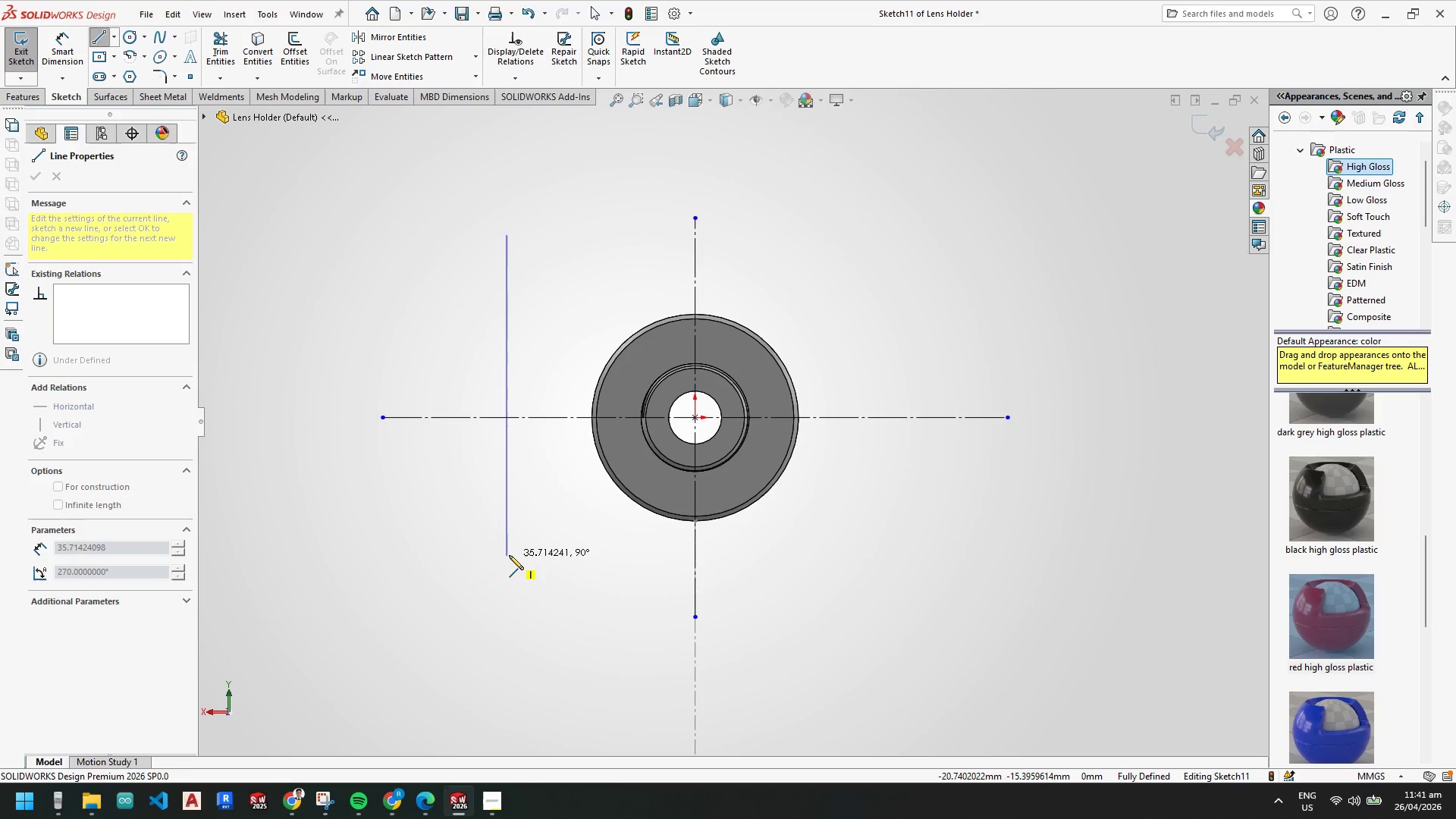 
left_click_drag(start_coordinate=[509, 562], to_coordinate=[516, 563])
 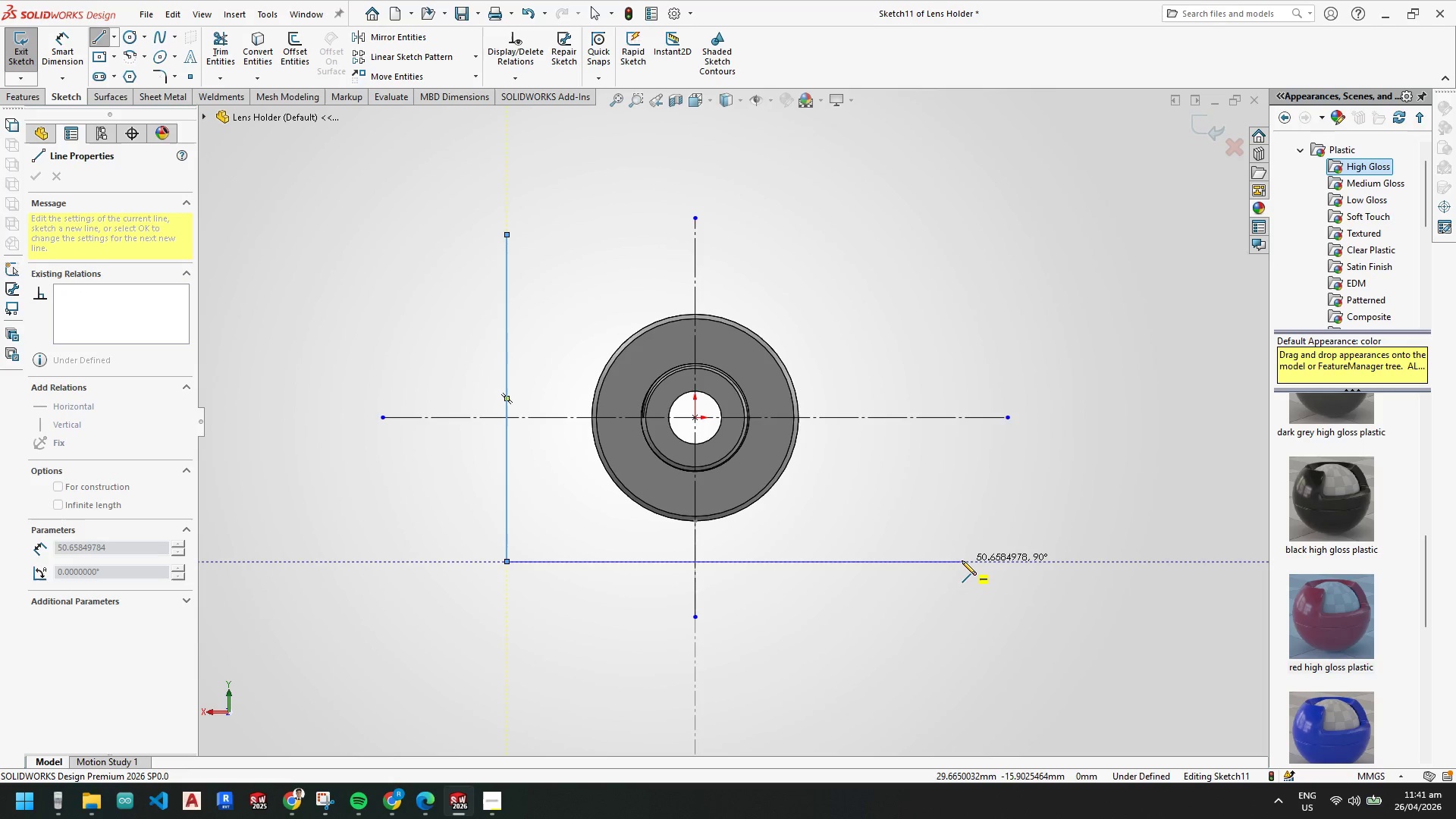 
left_click([962, 560])
 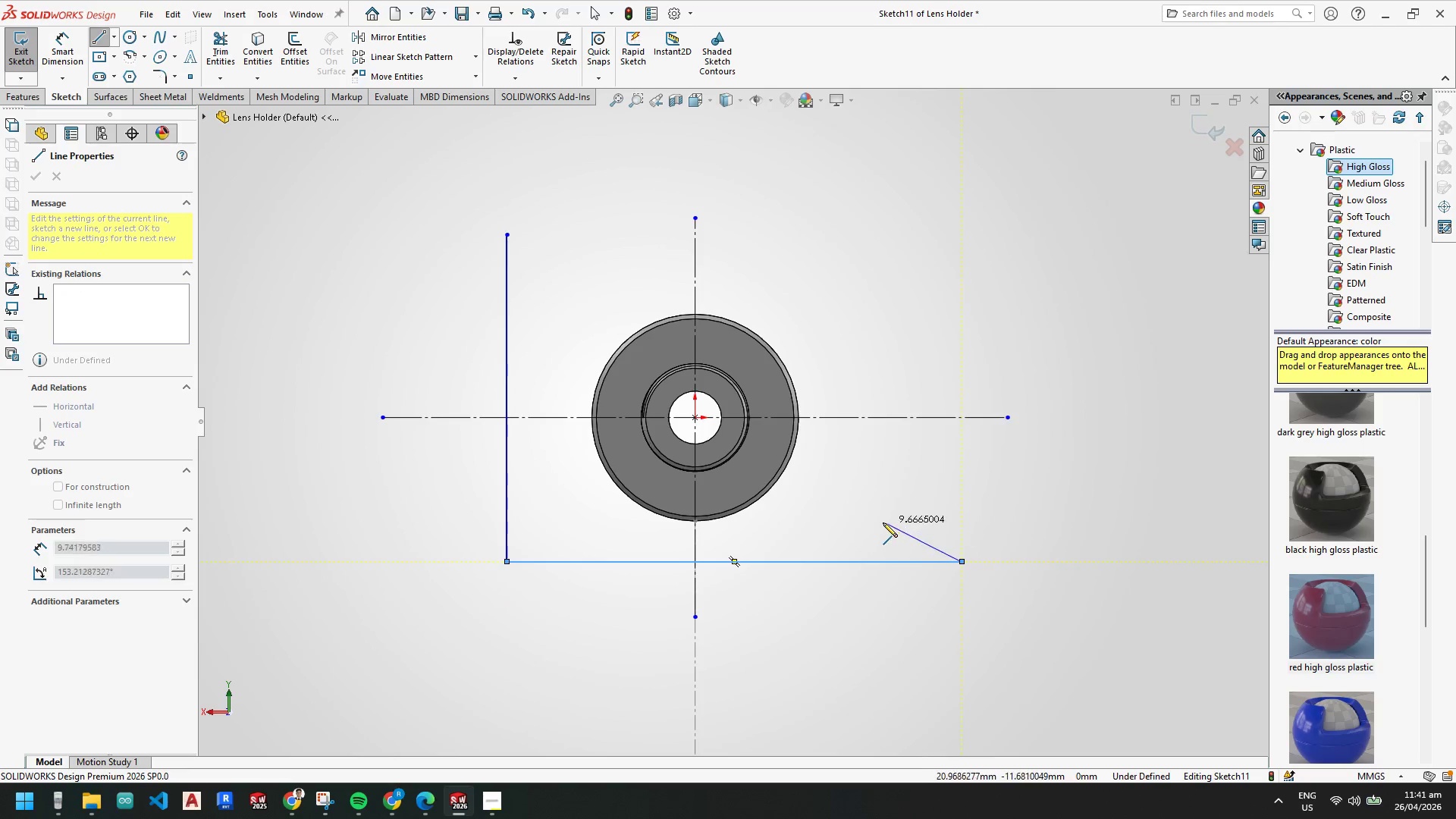 
key(Escape)
 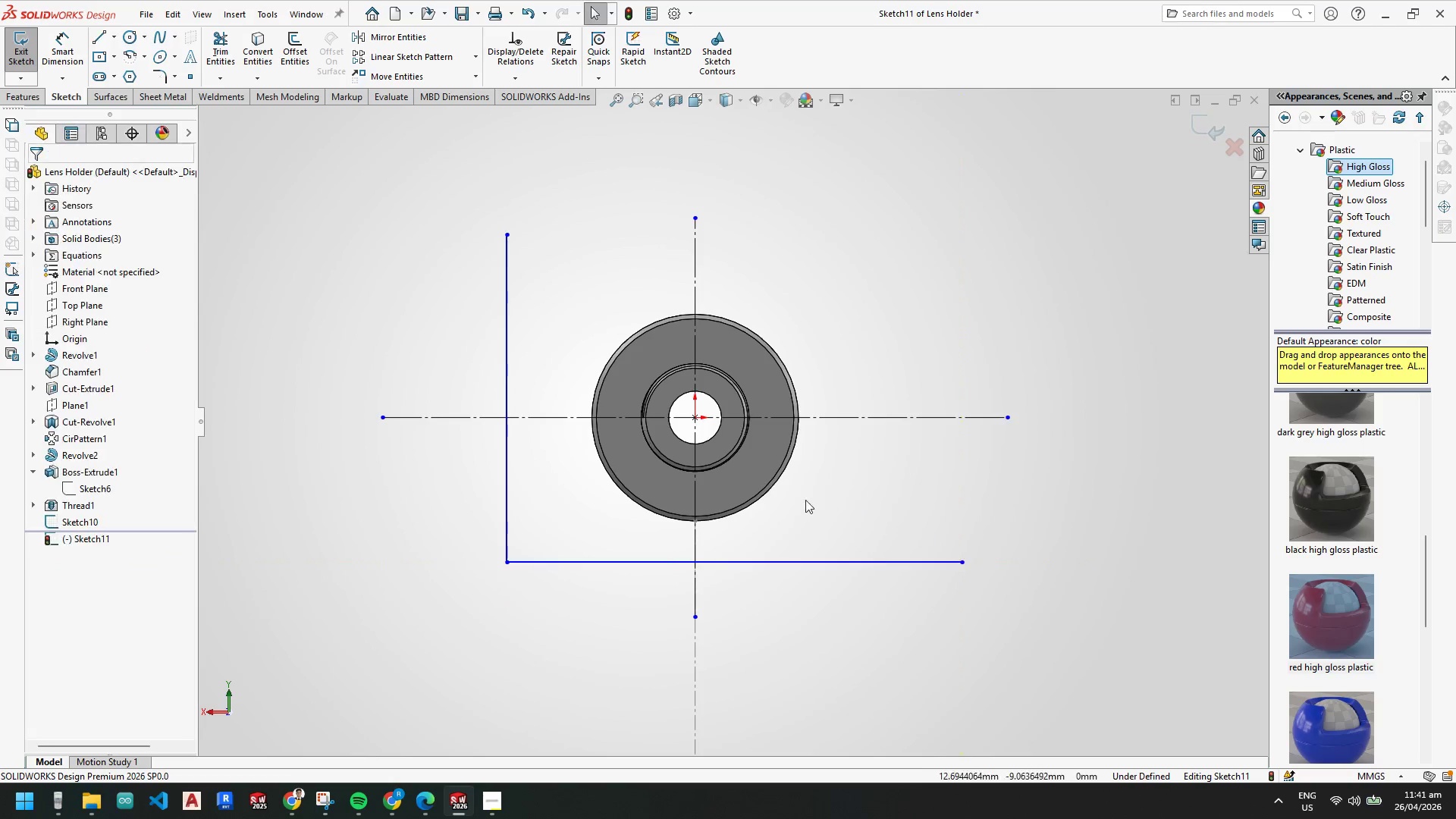 
key(Escape)
 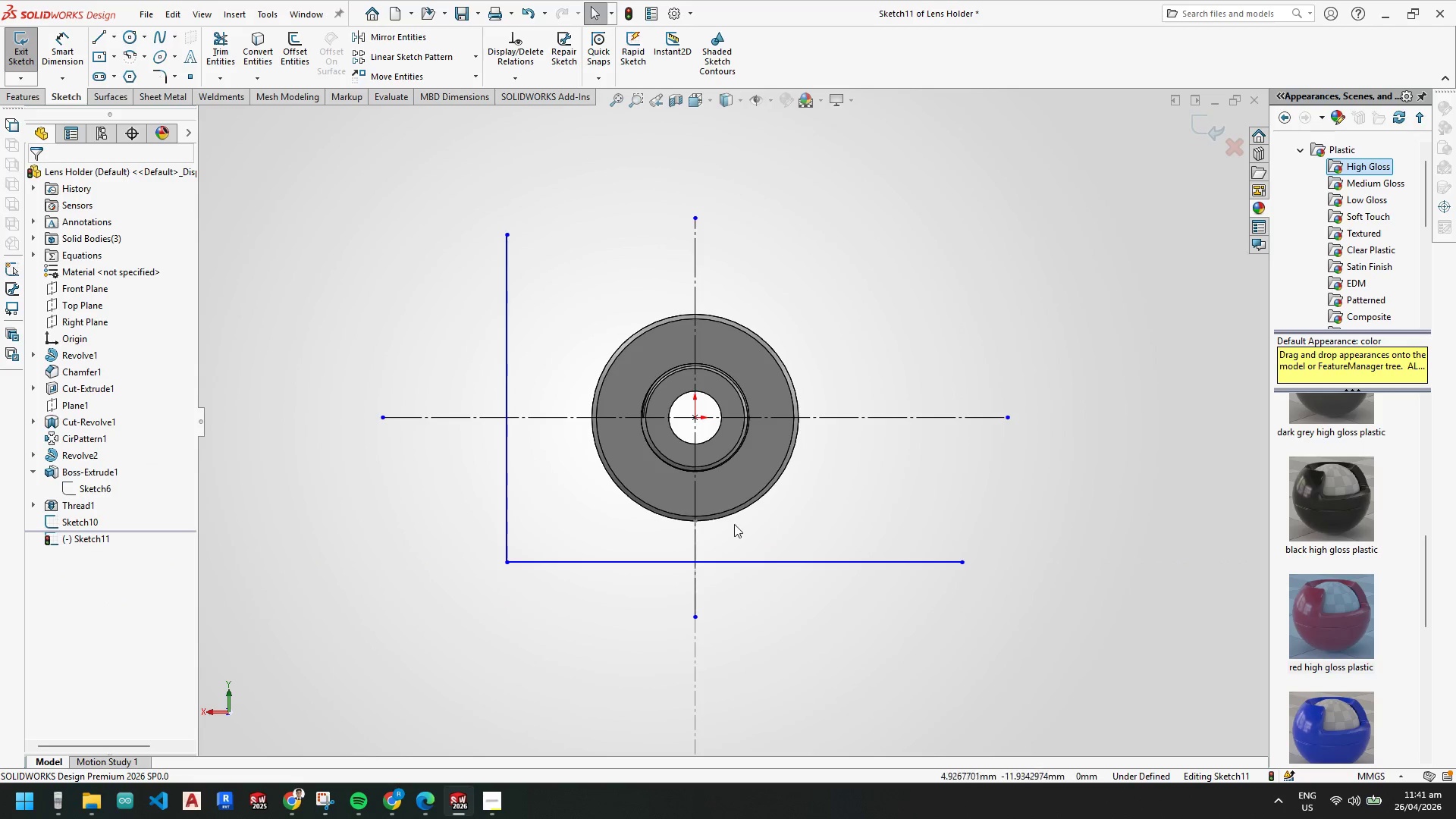 
key(Escape)
 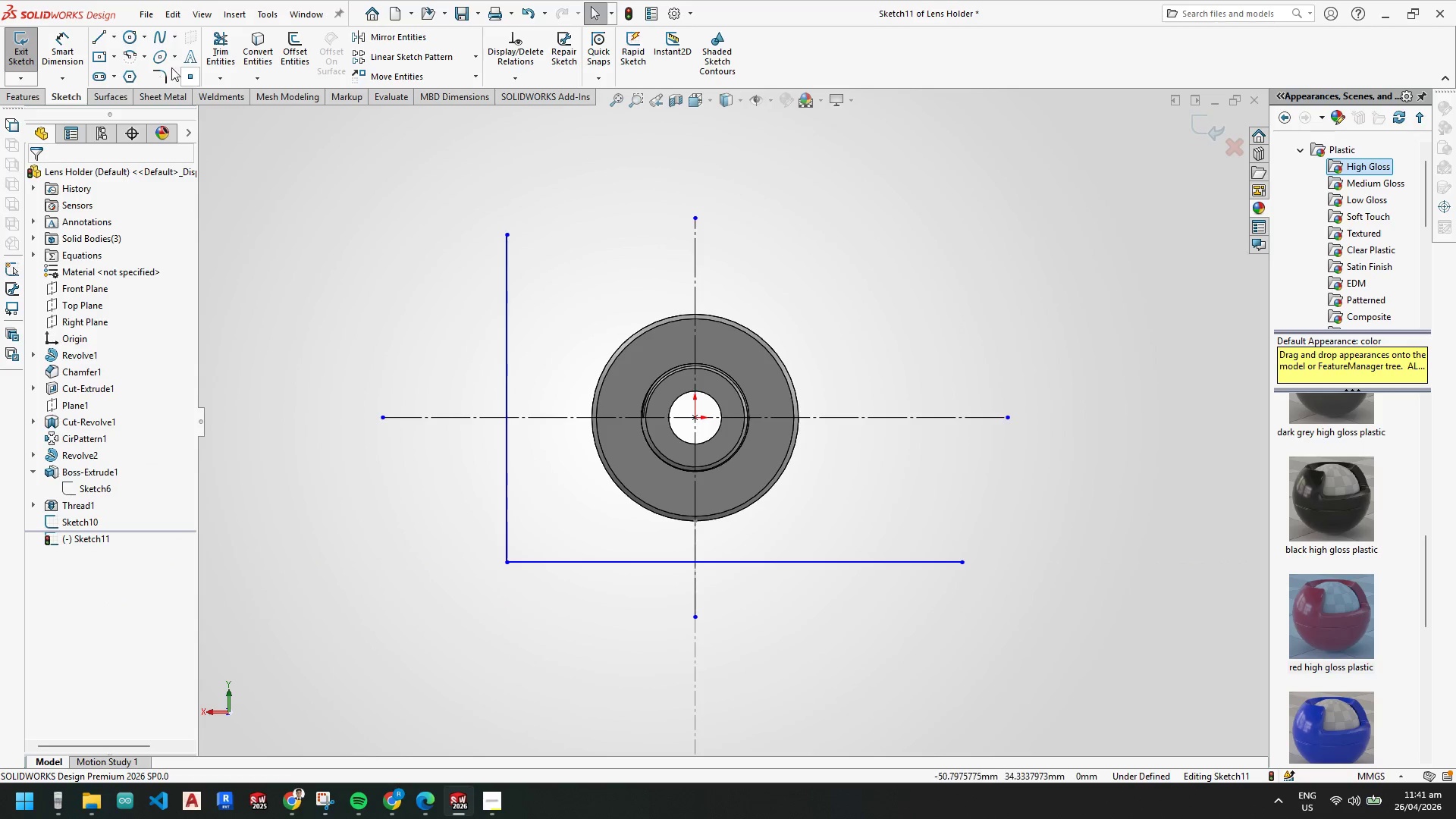 
key(Escape)
 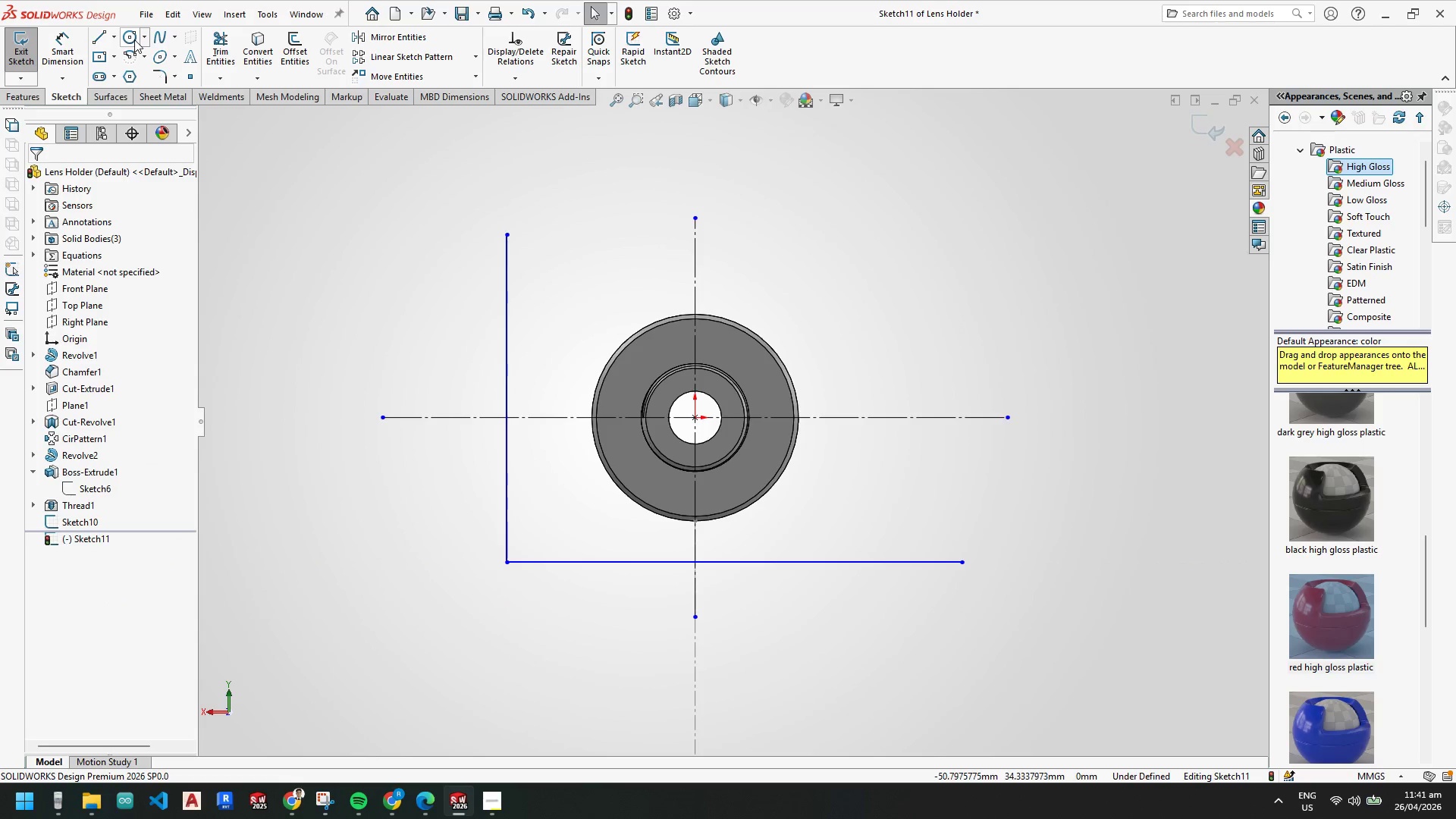 
left_click([134, 39])
 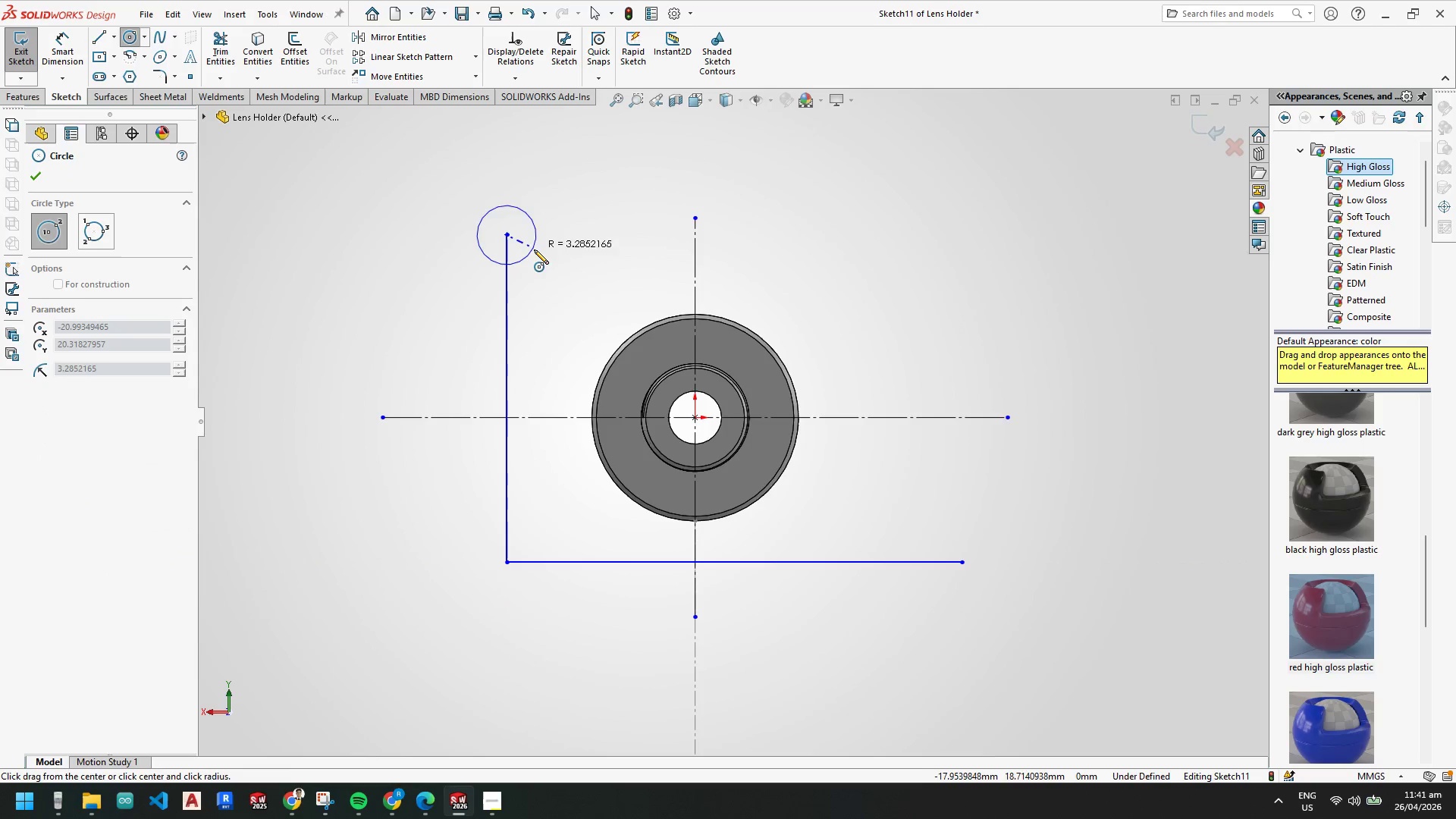 
left_click([533, 250])
 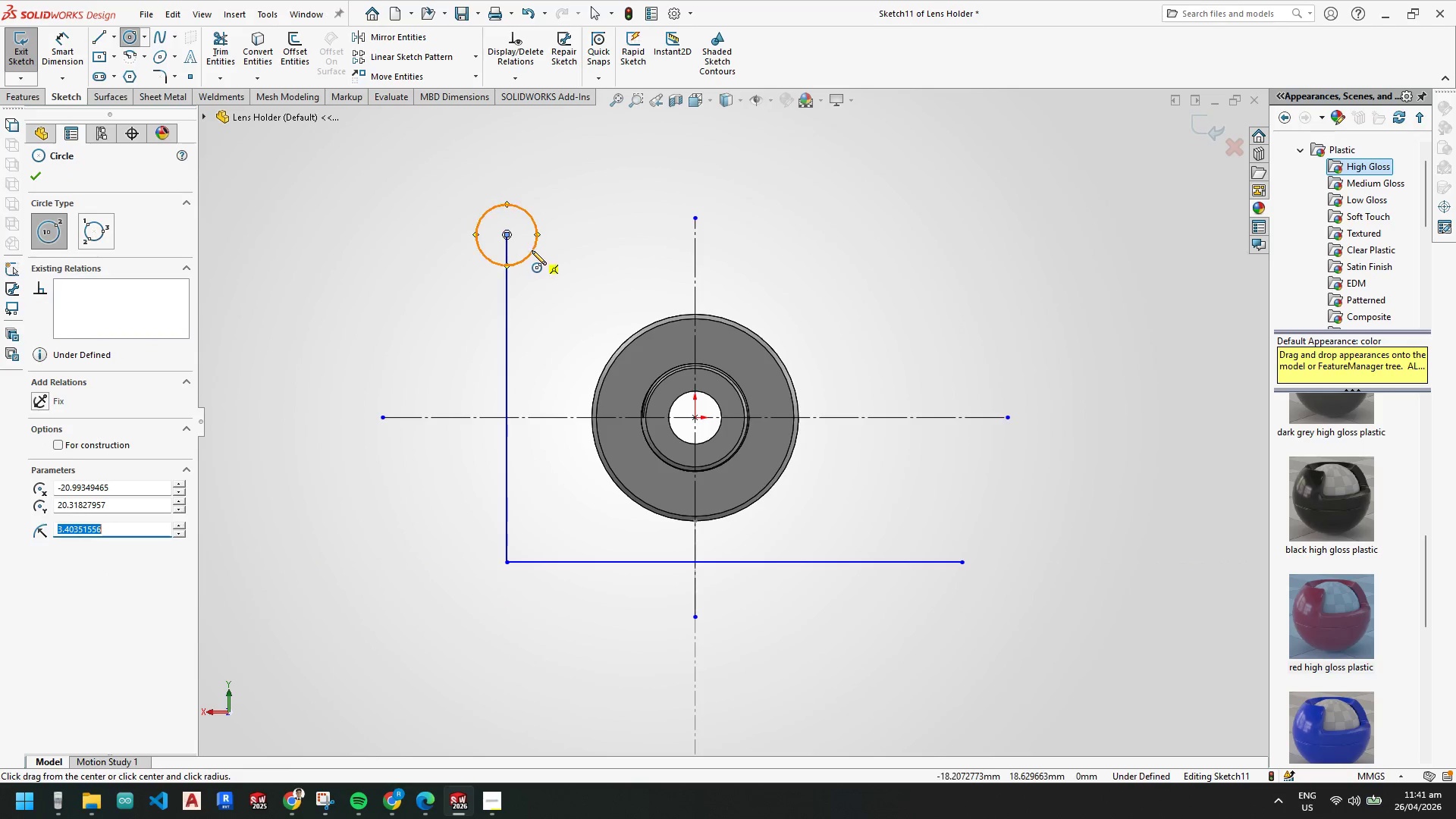 
key(Escape)
 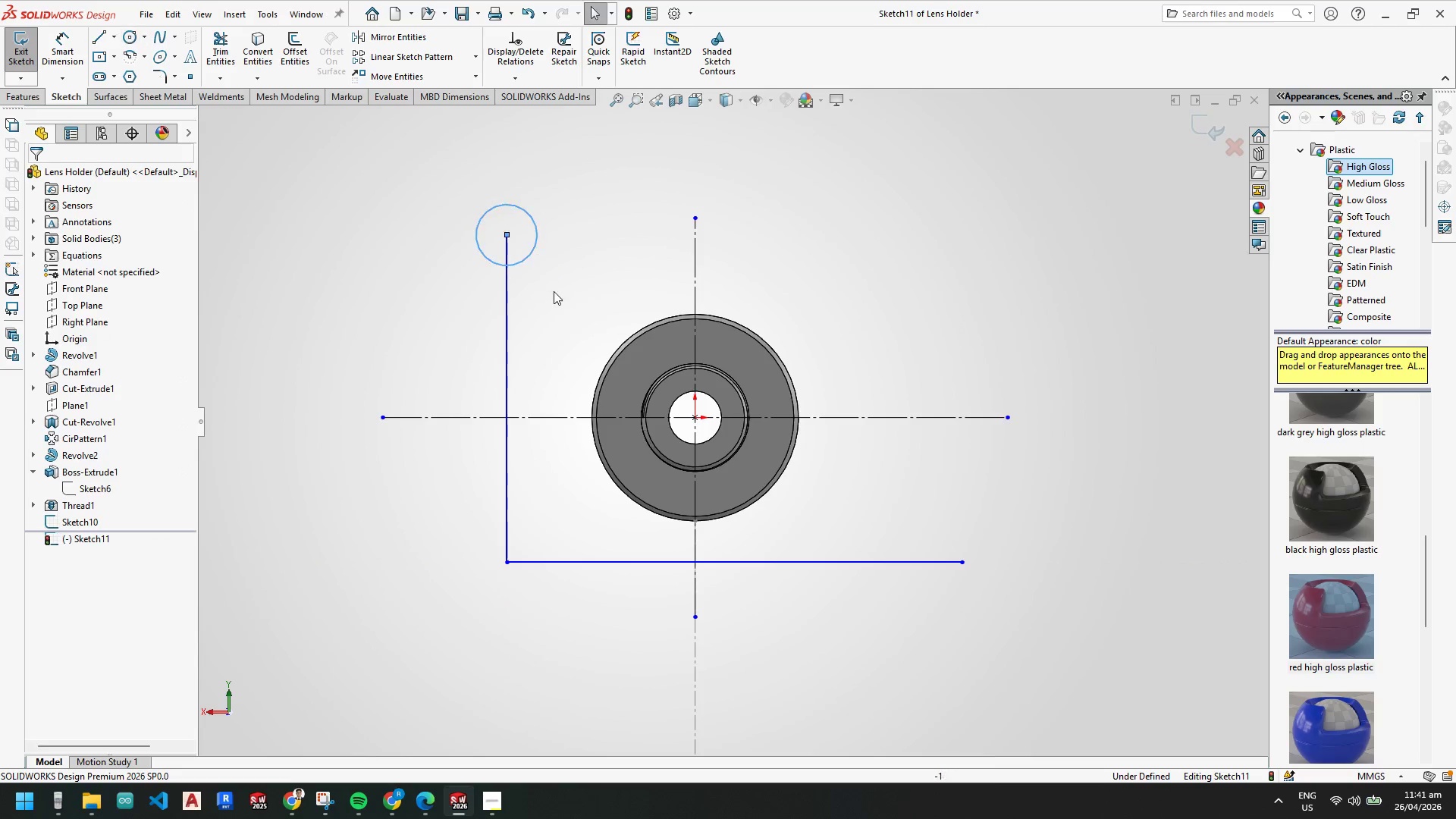 
key(Escape)
 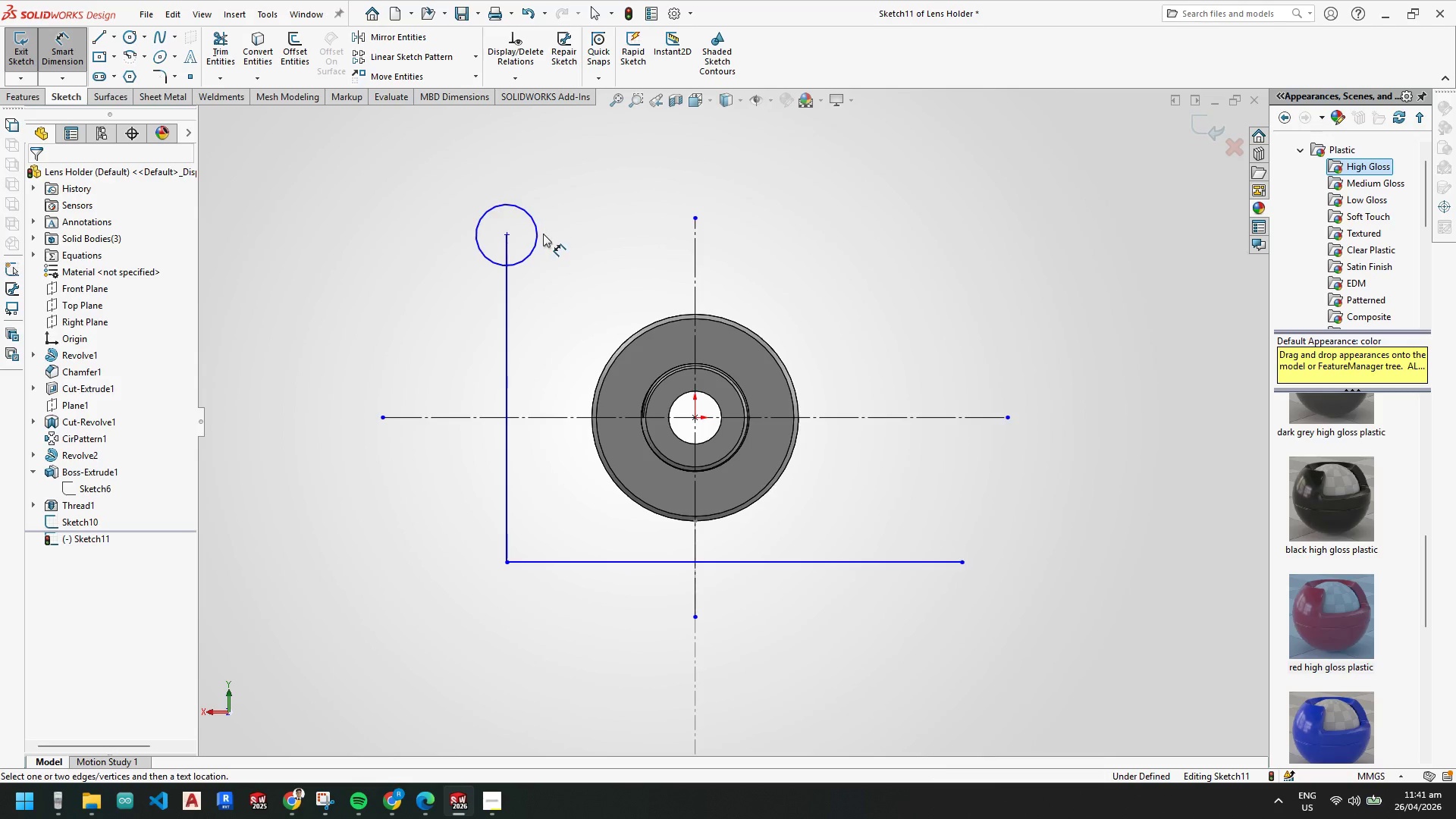 
left_click([538, 237])
 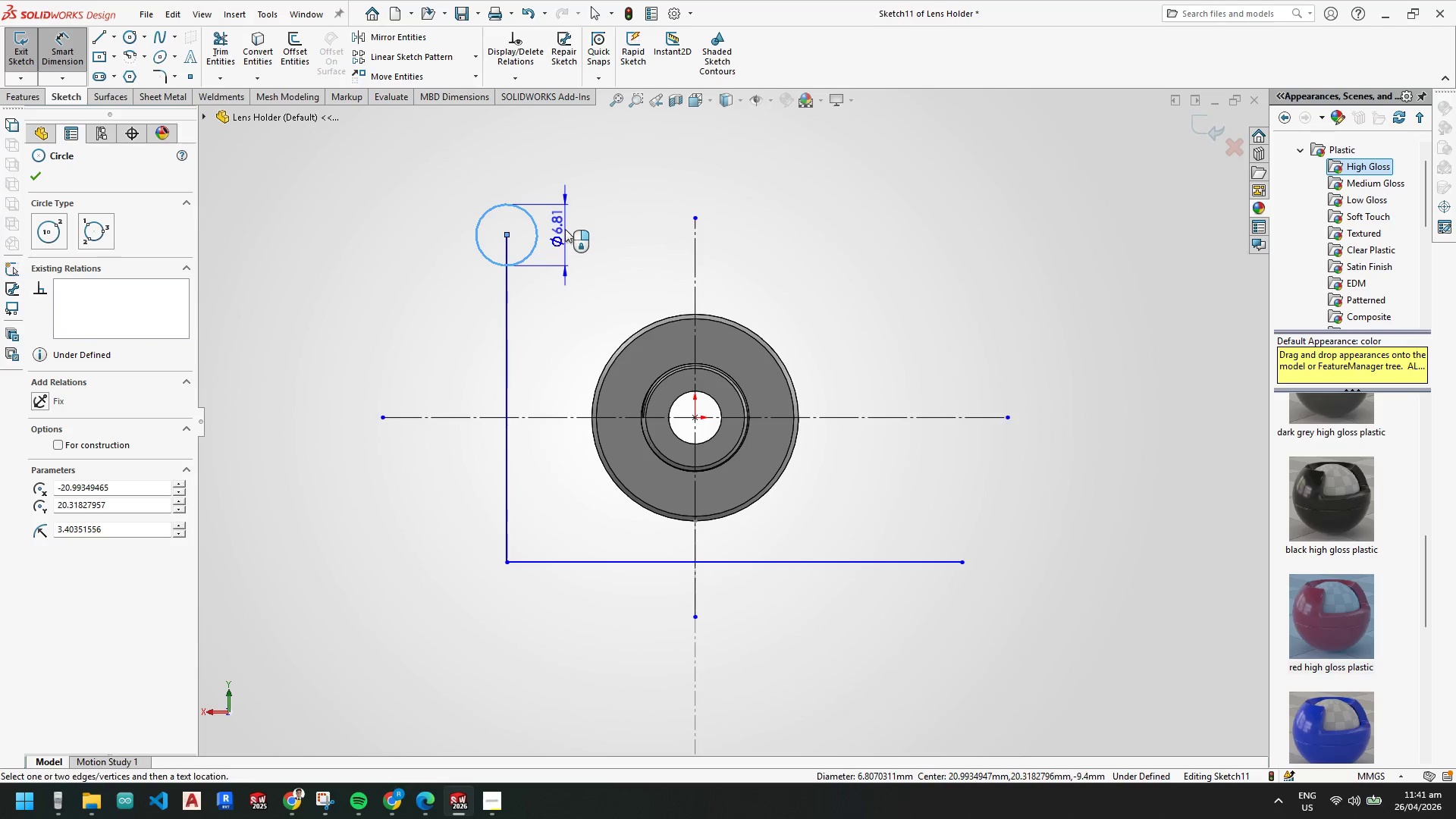 
left_click([565, 229])
 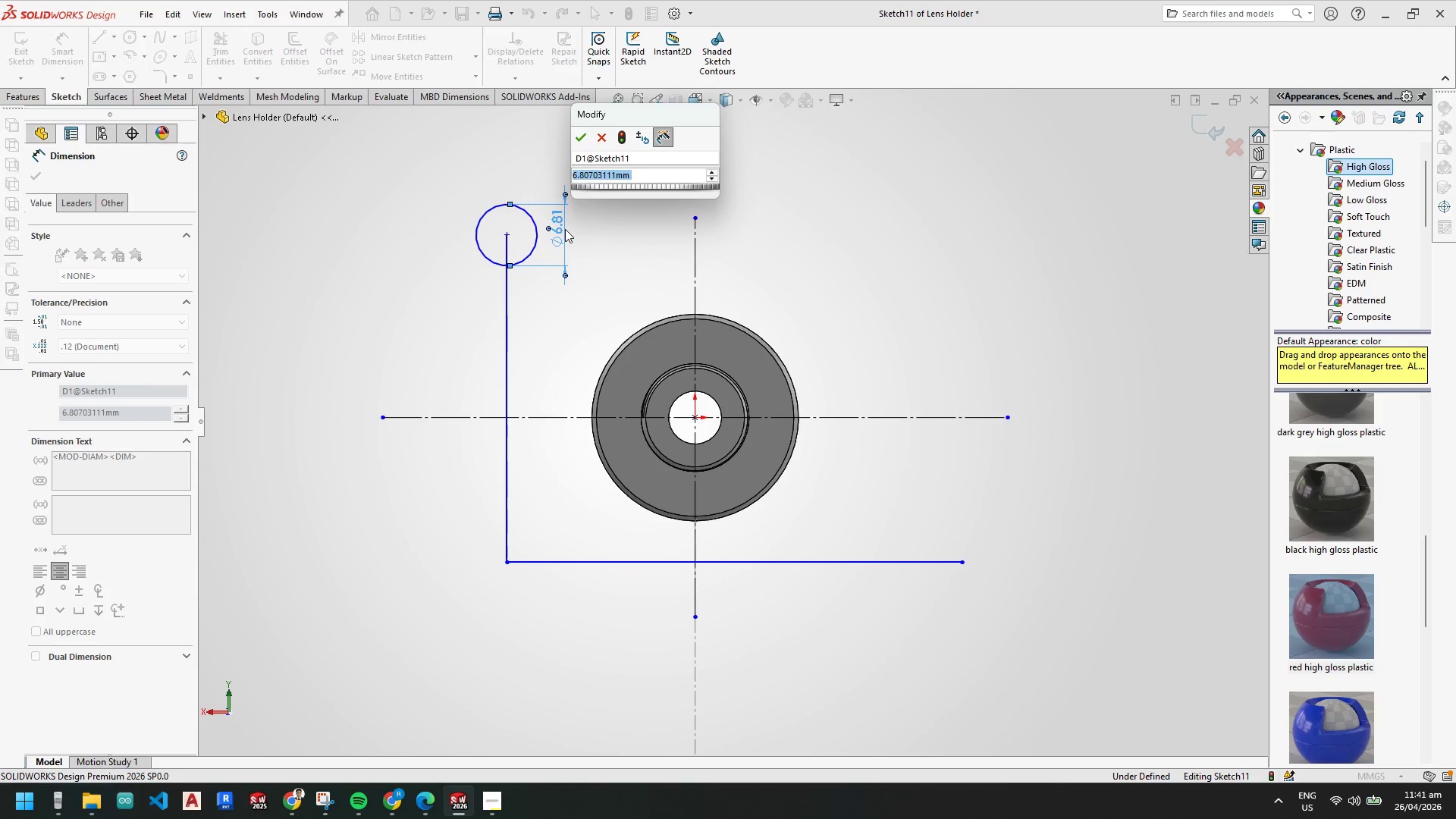 
key(Numpad6)
 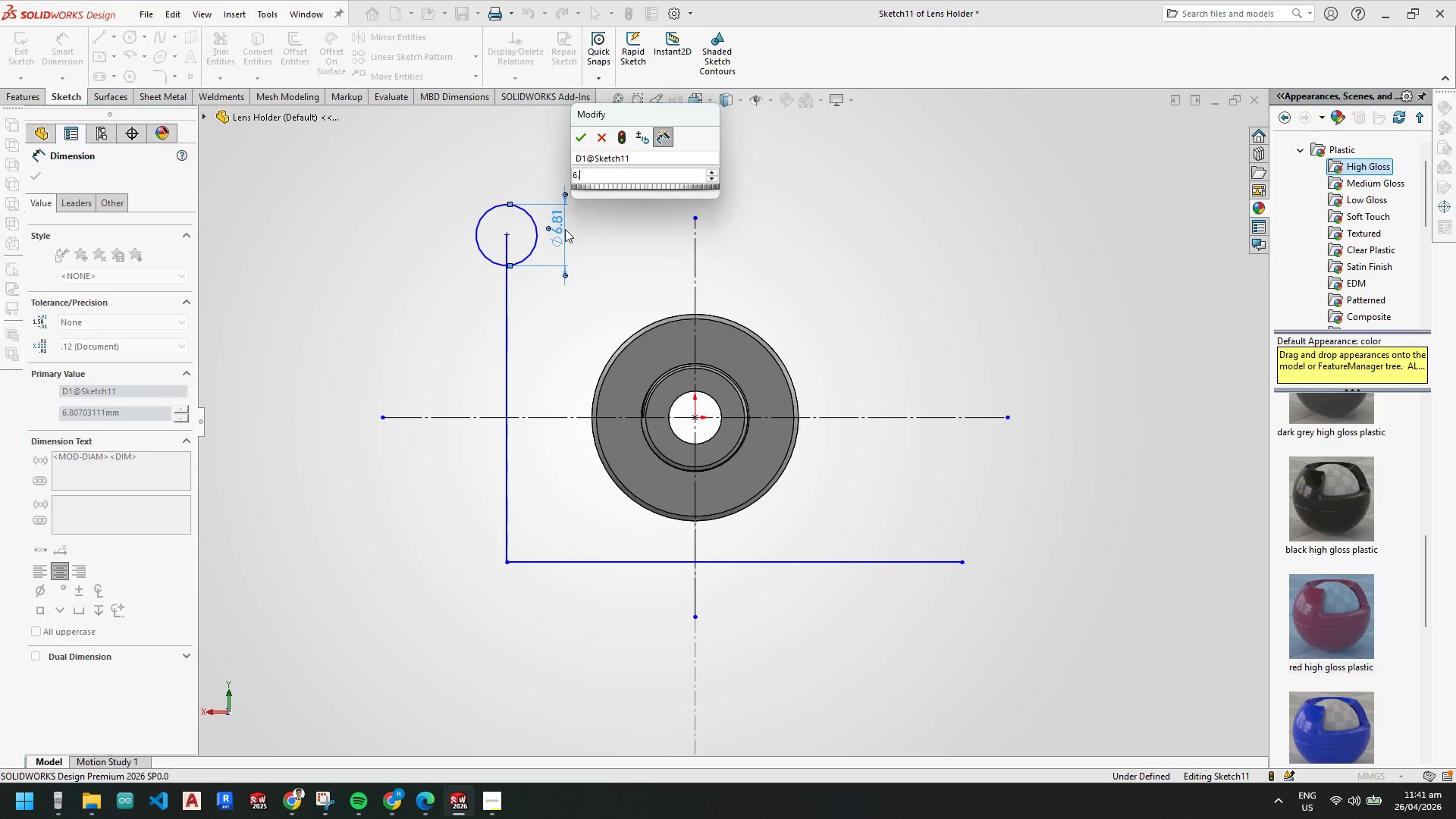 
key(NumpadDecimal)
 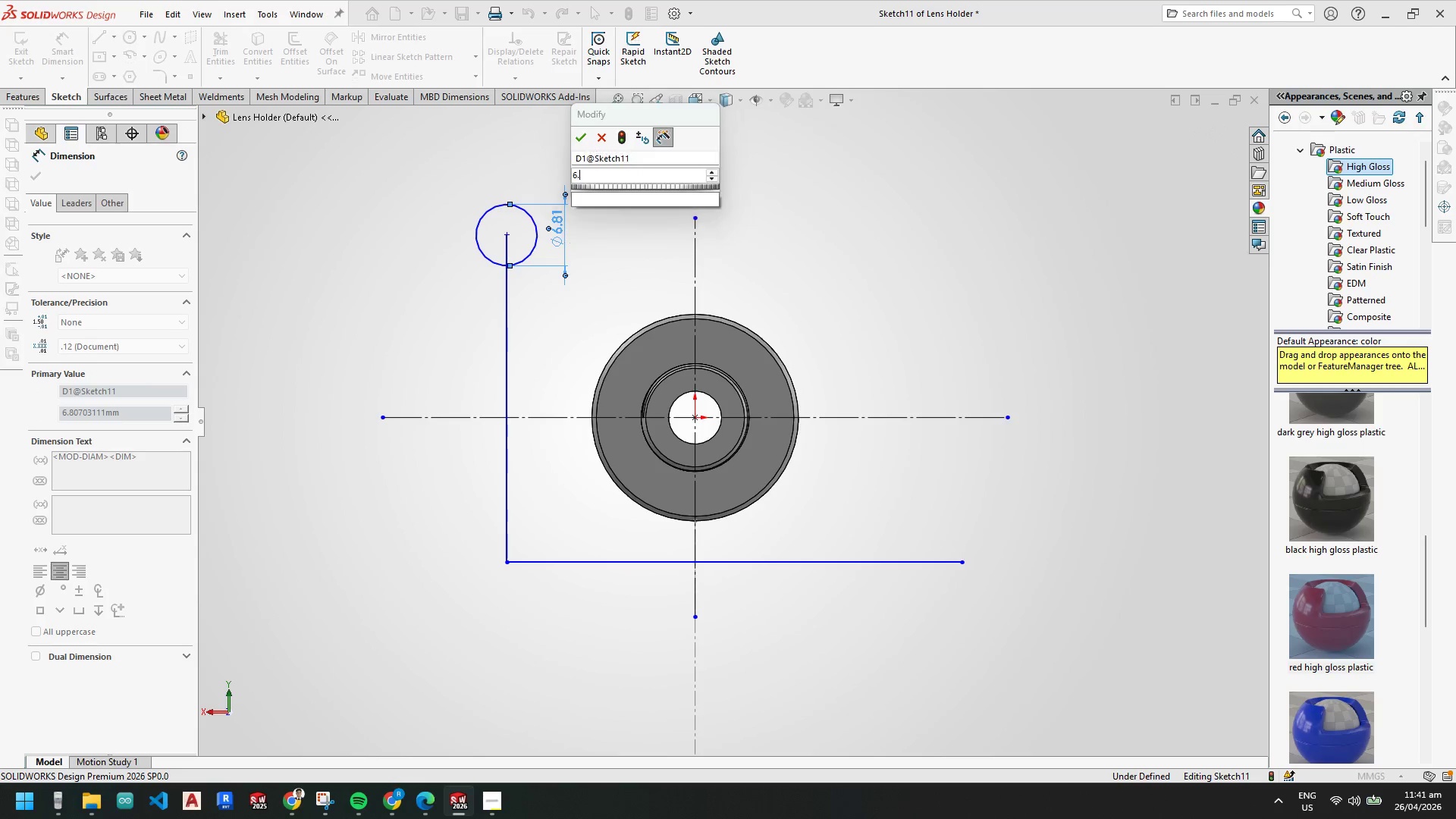 
key(Numpad3)
 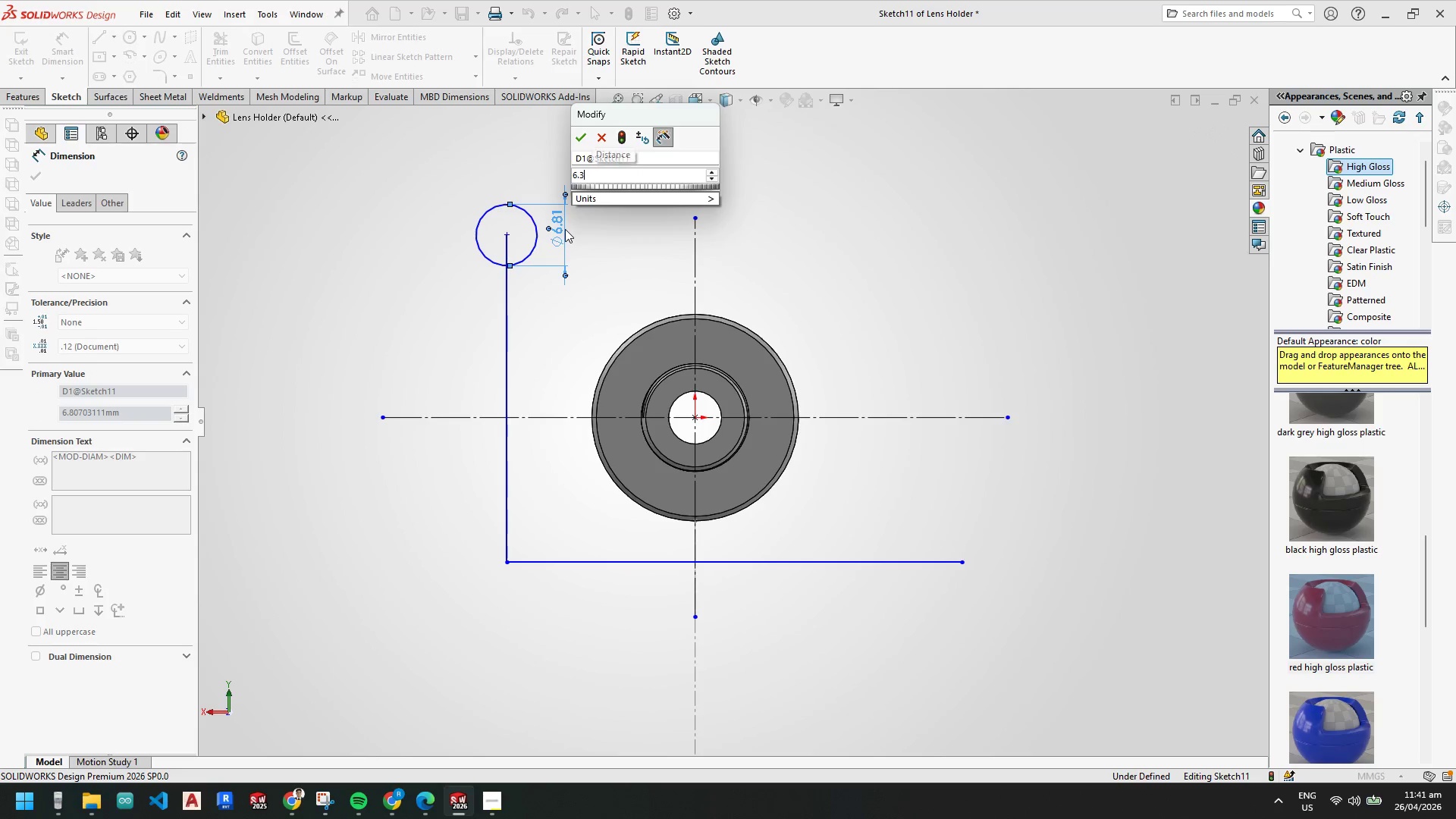 
key(Numpad5)
 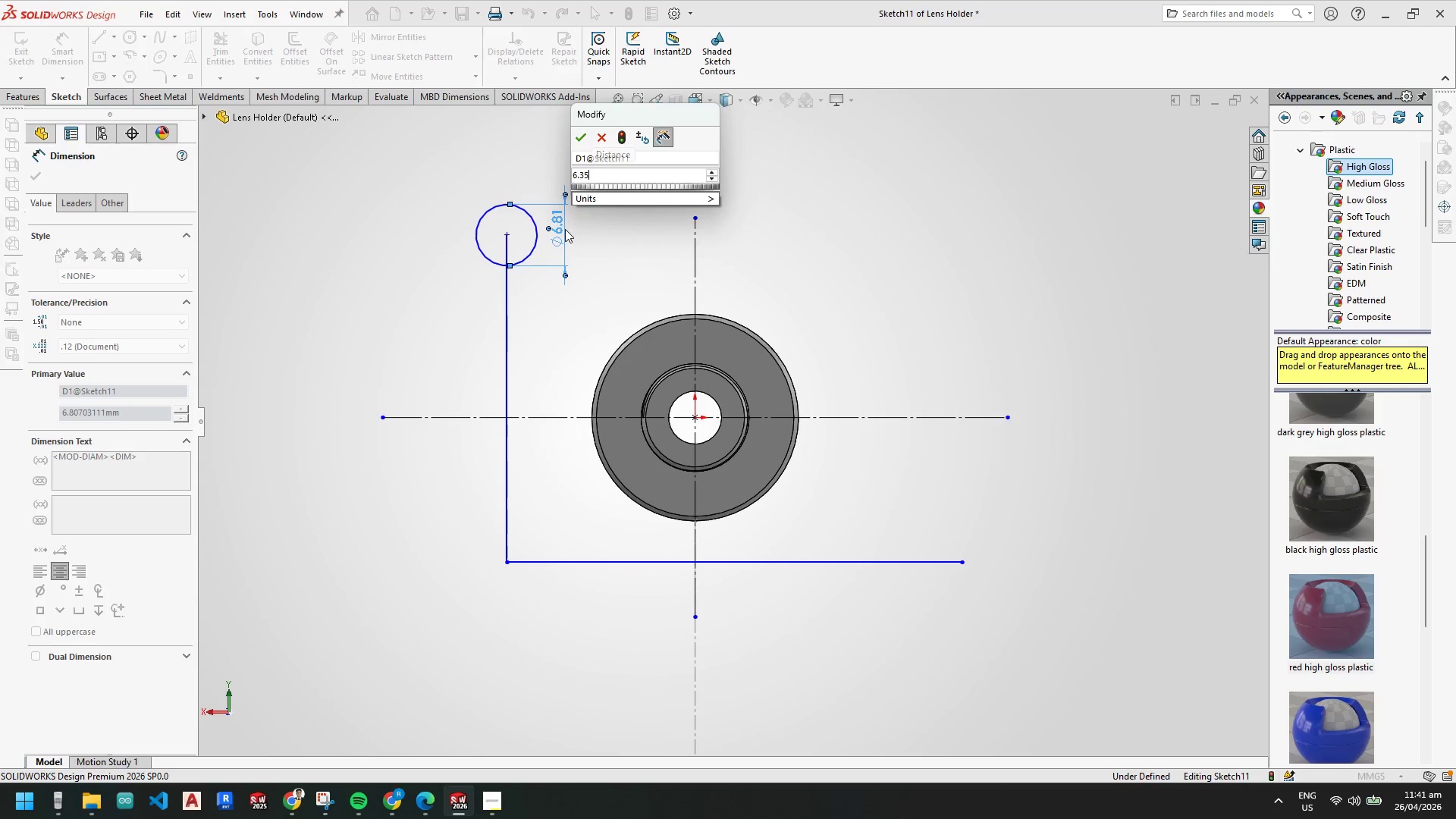 
key(NumpadEnter)
 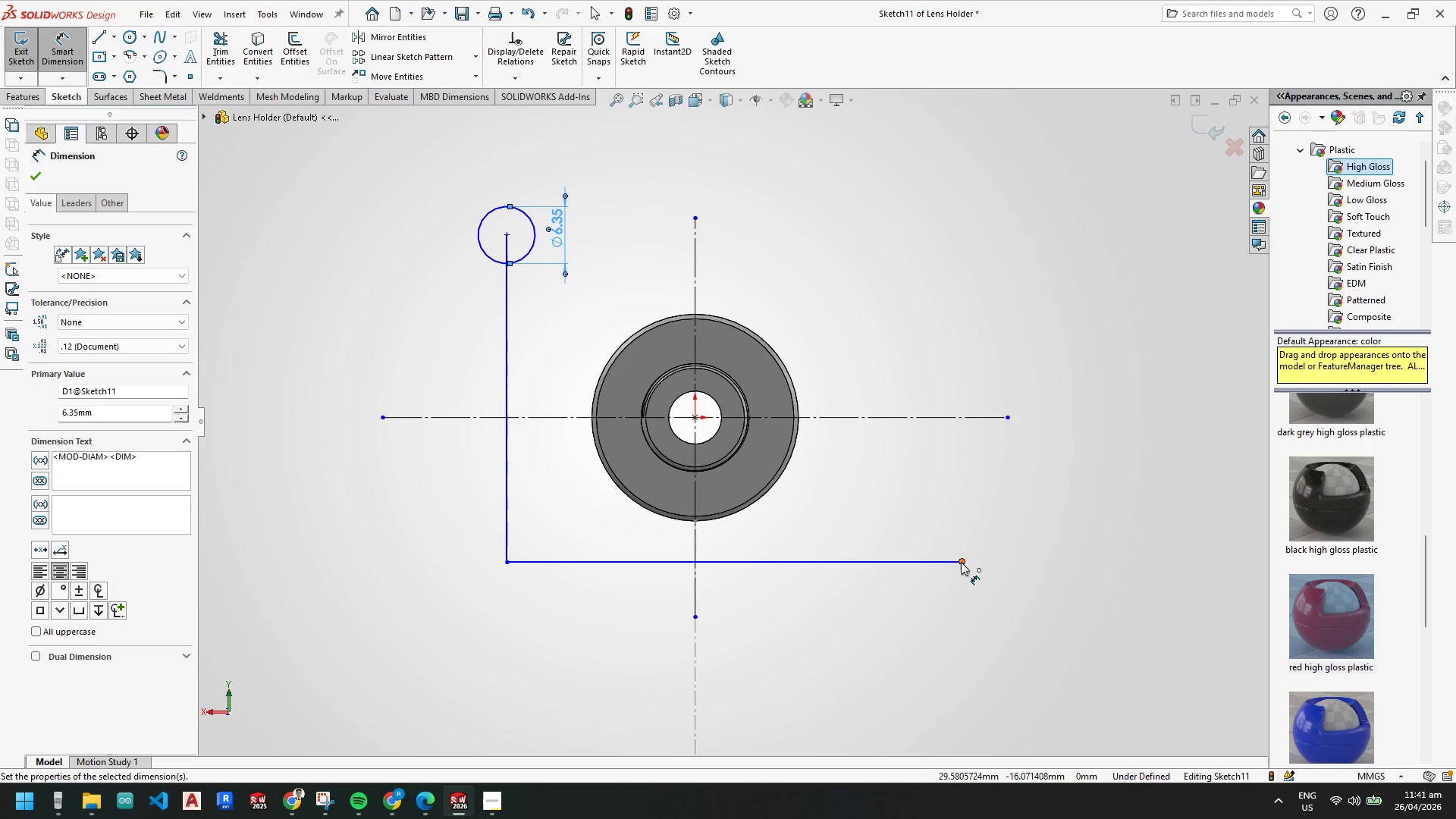 
key(Escape)
 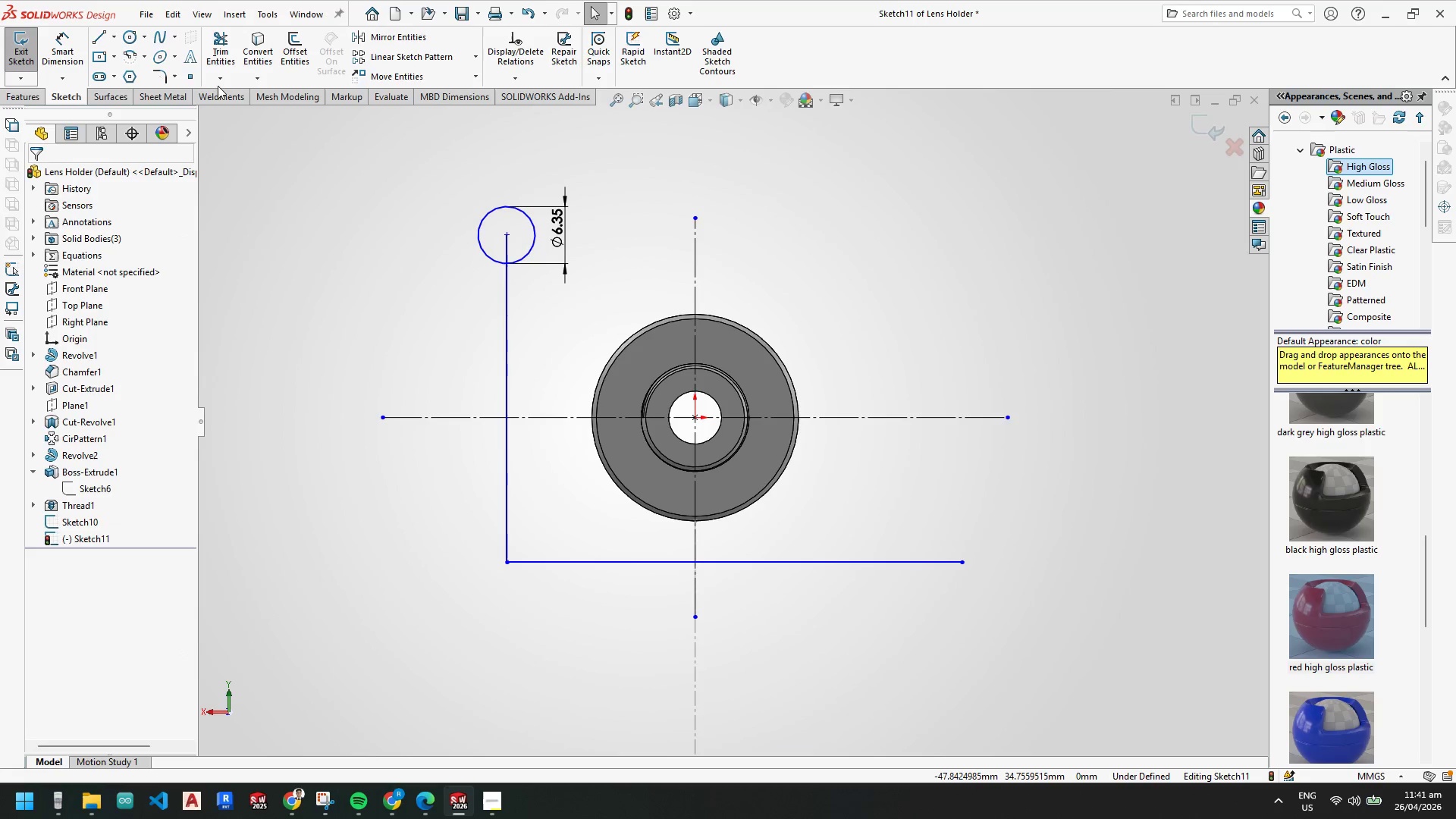 
key(Escape)
 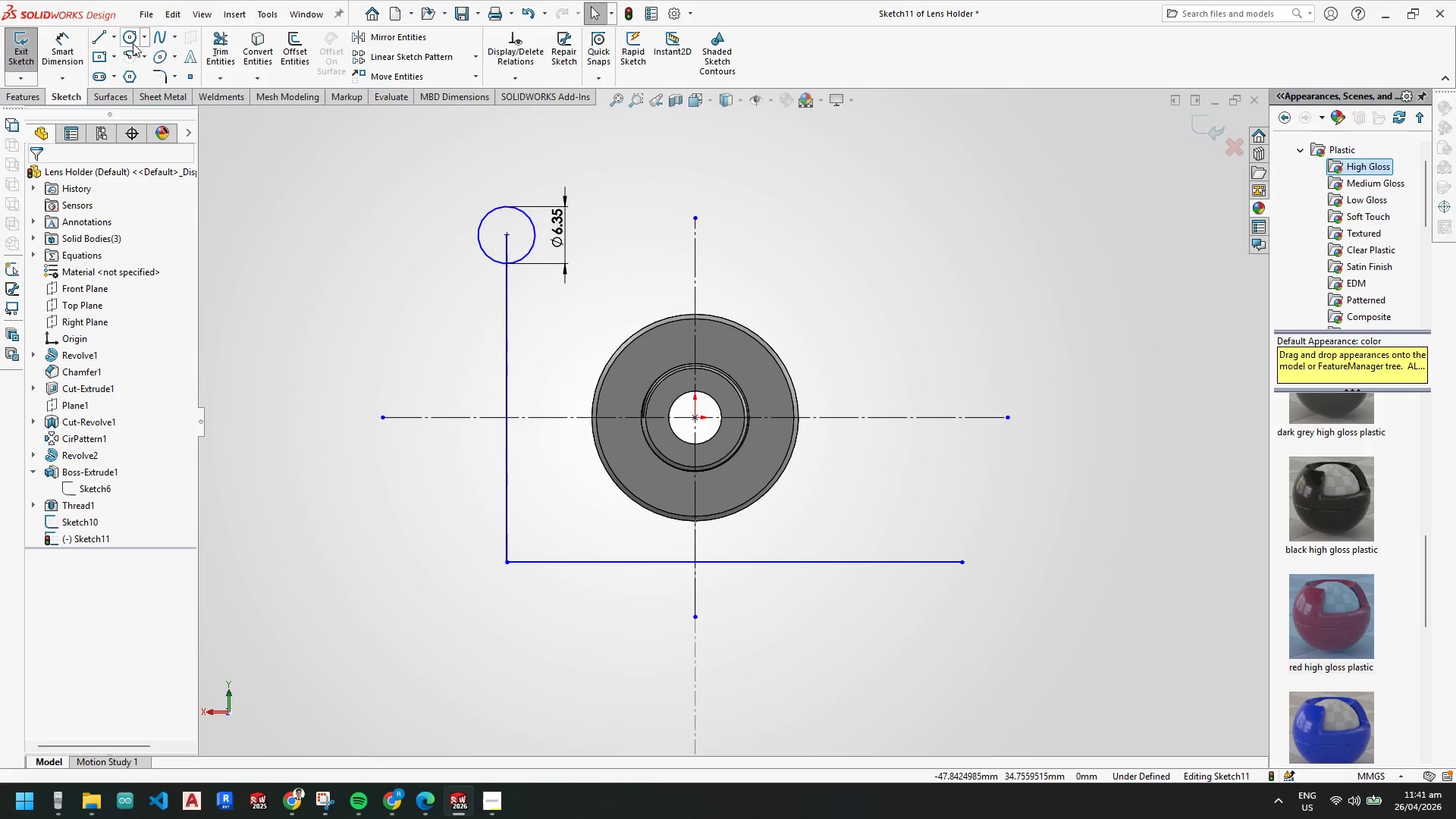 
left_click([130, 41])
 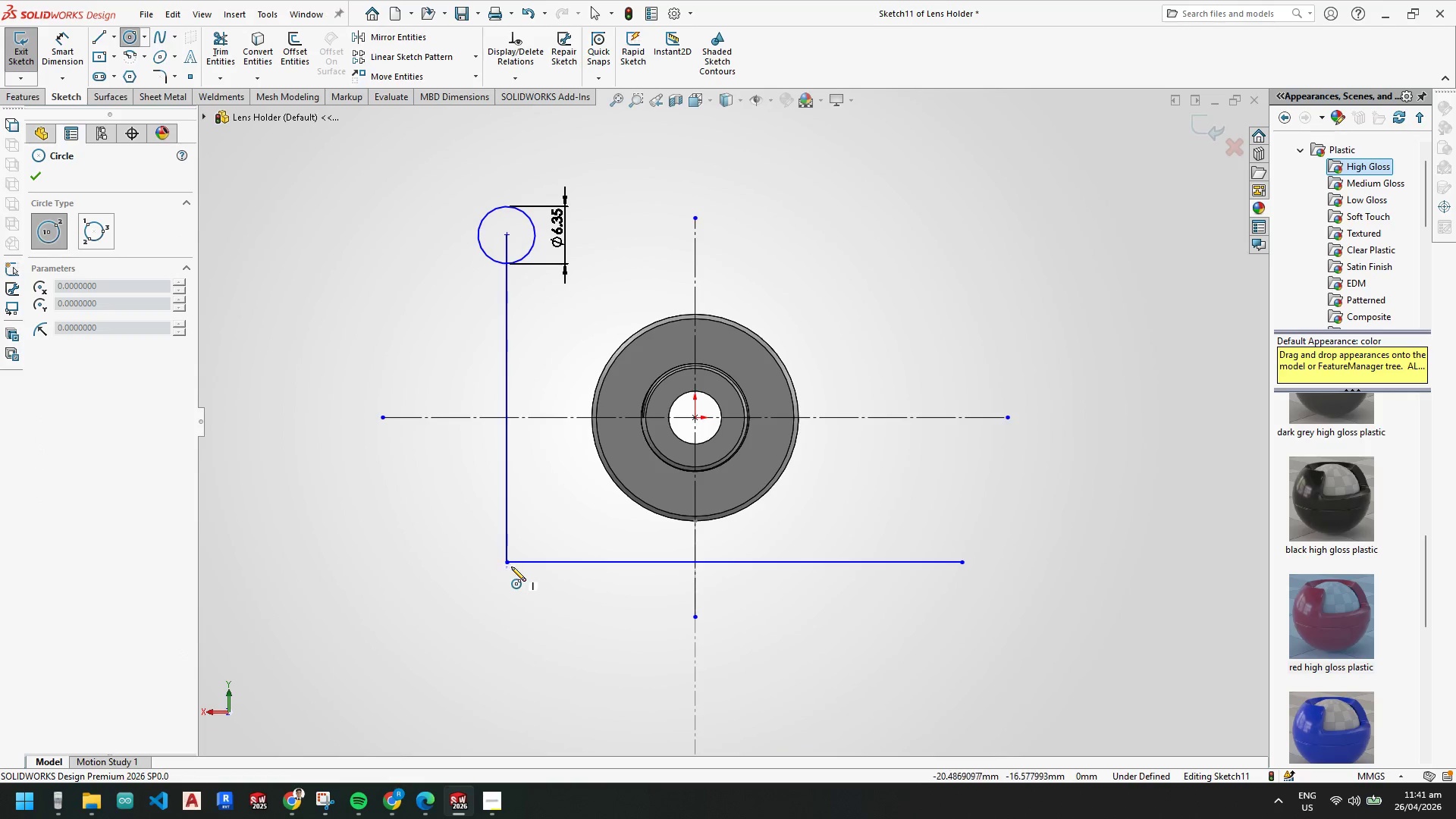 
left_click([510, 565])
 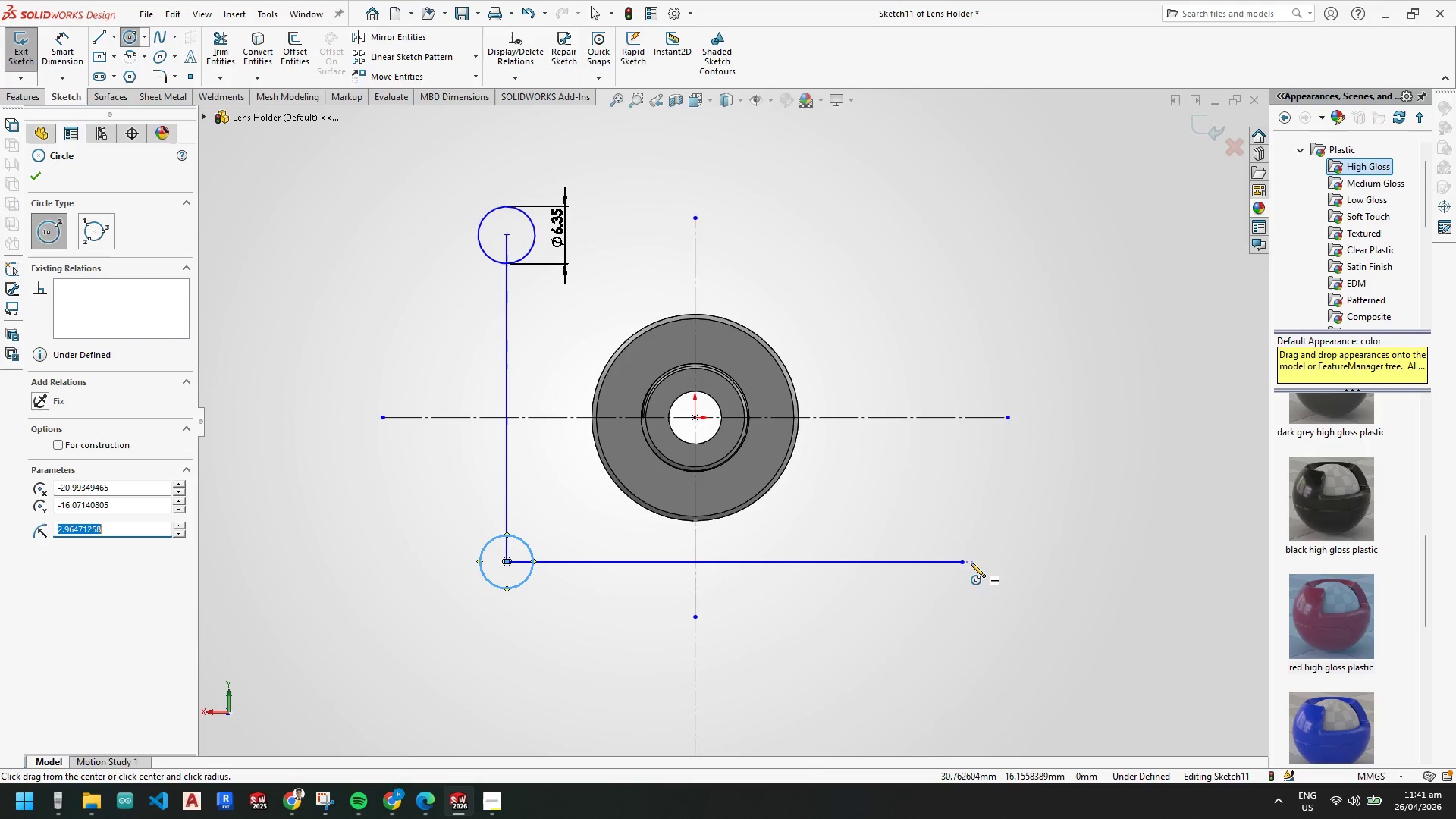 
left_click([963, 563])
 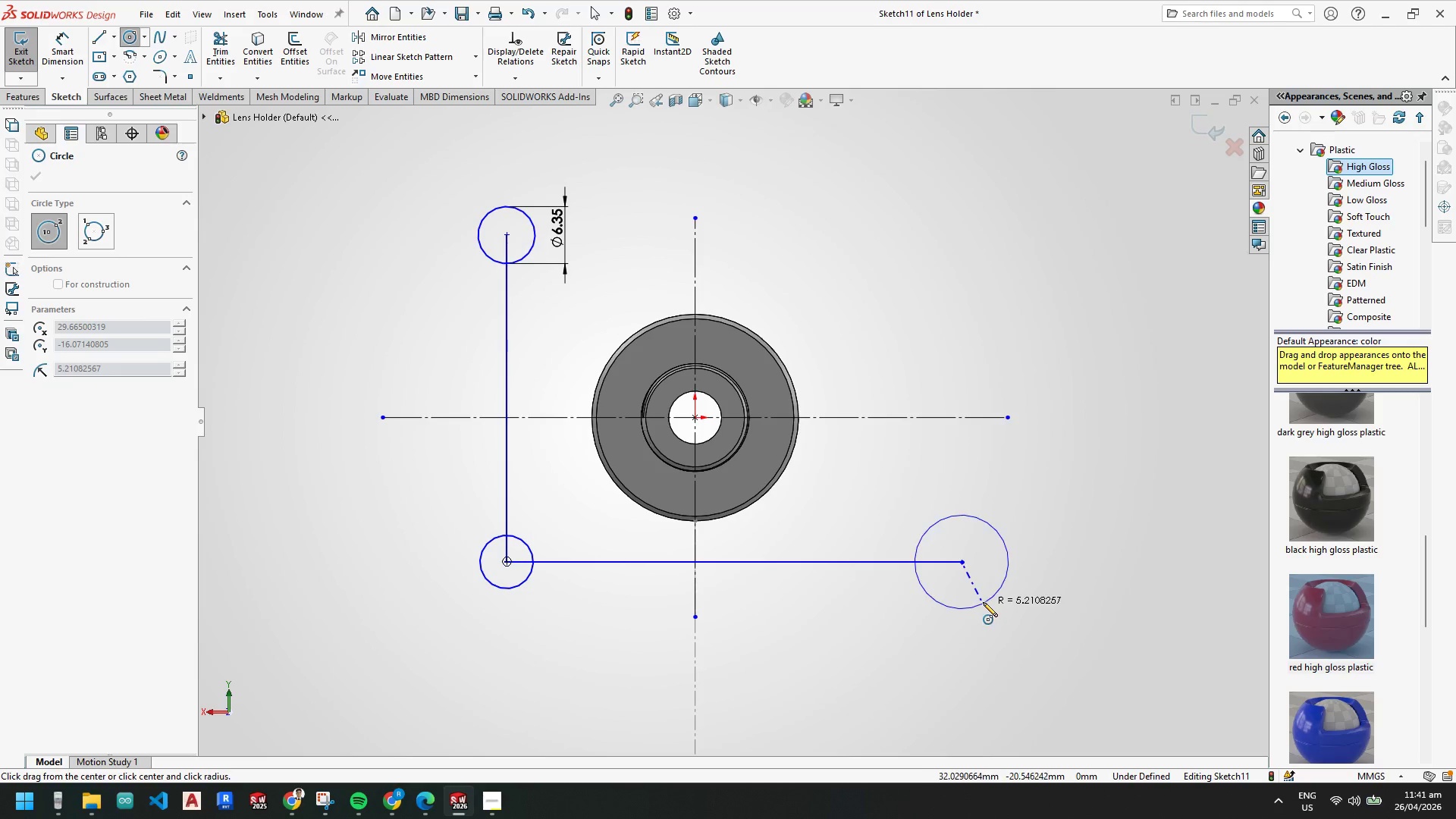 
left_click([977, 588])
 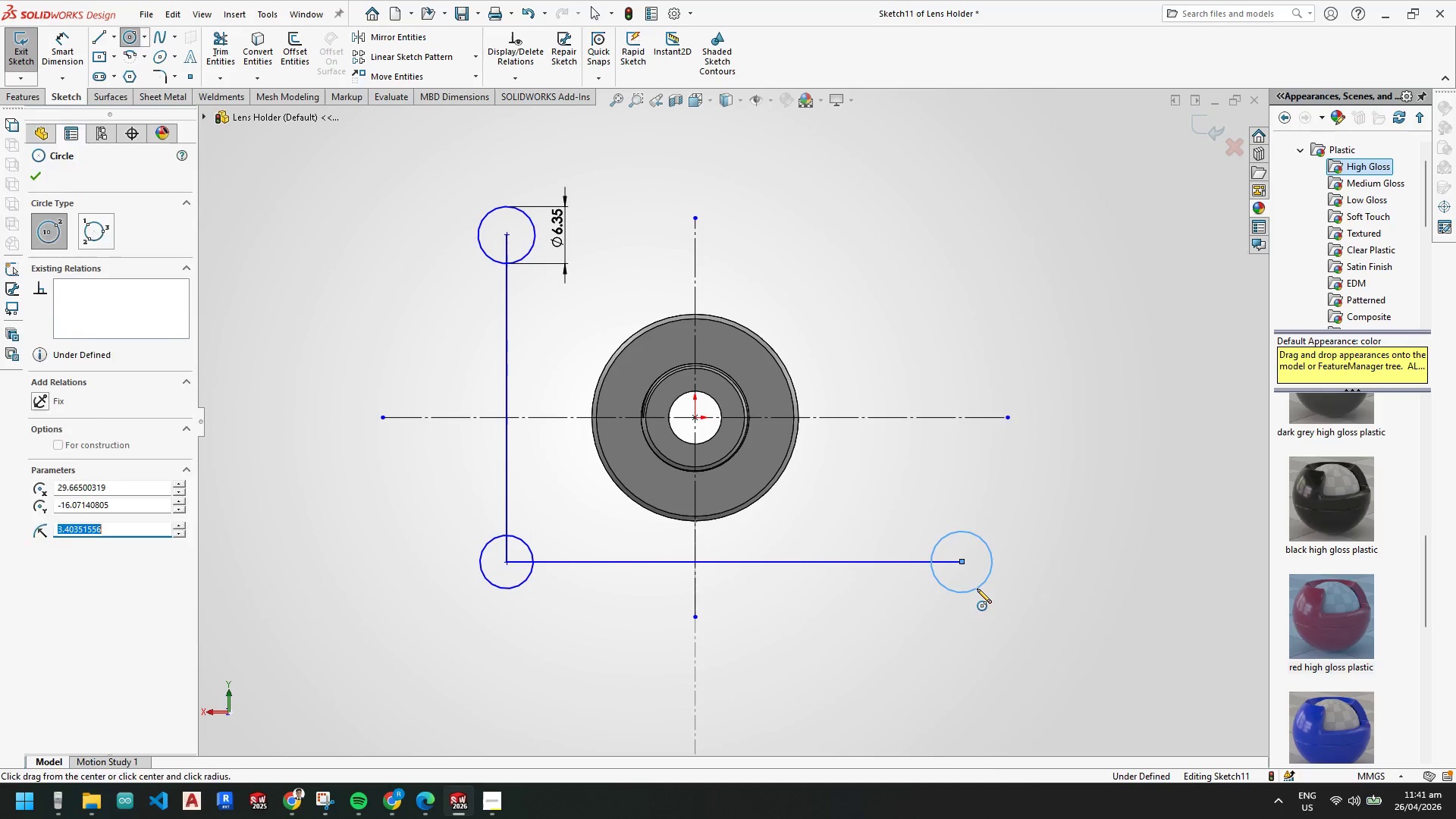 
key(Escape)
 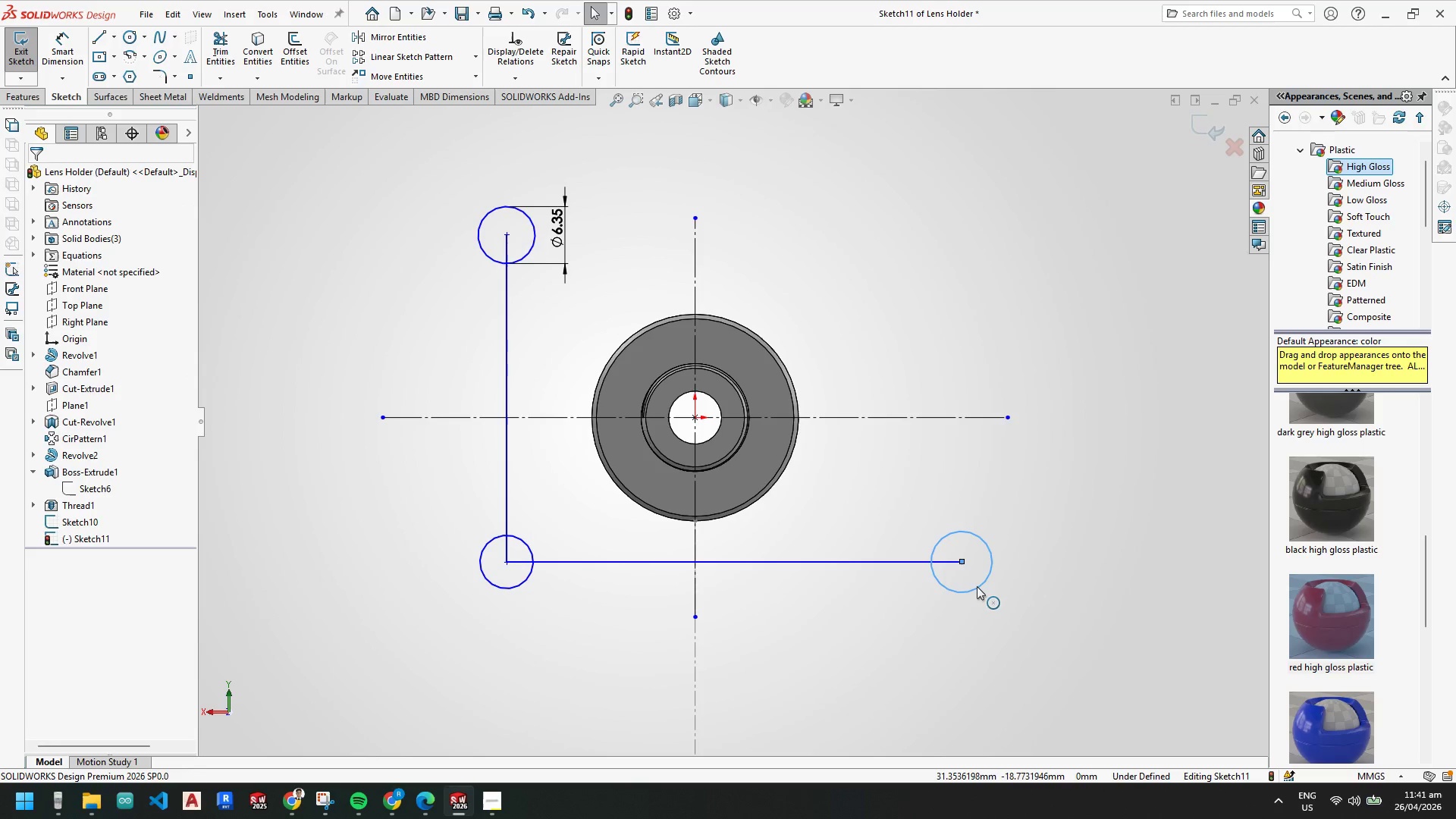 
key(Escape)
 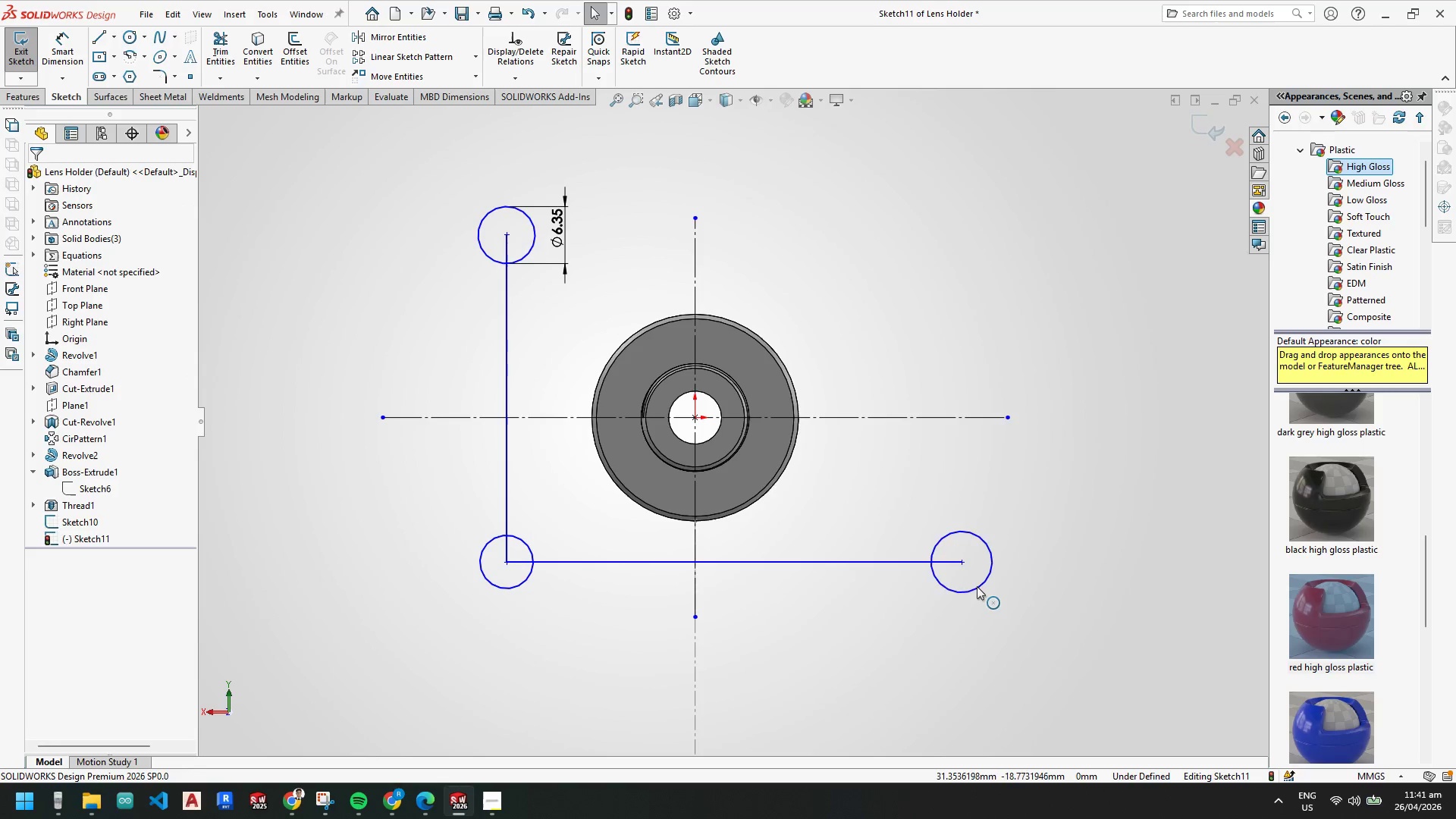 
key(Escape)
 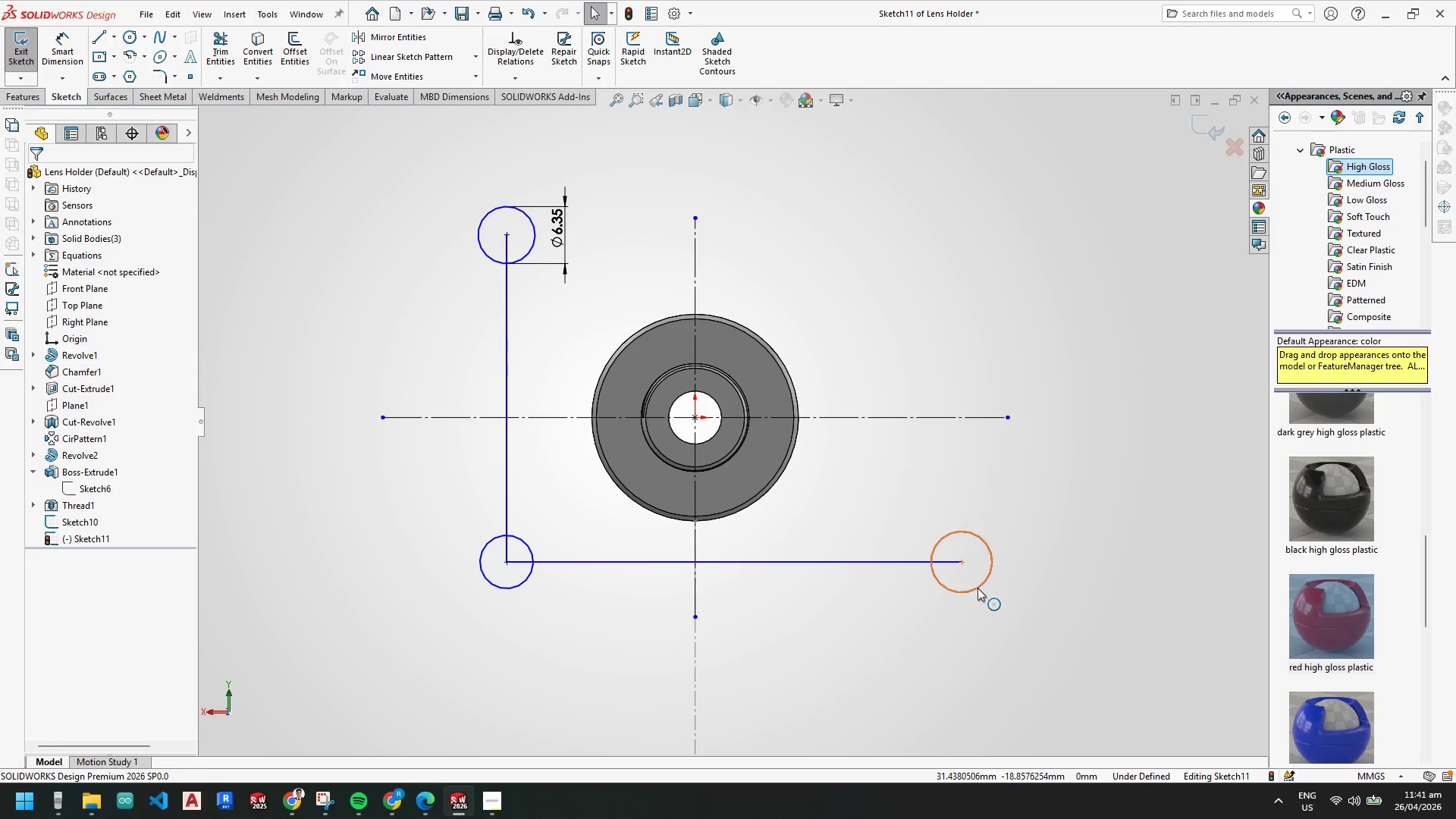 
left_click([977, 588])
 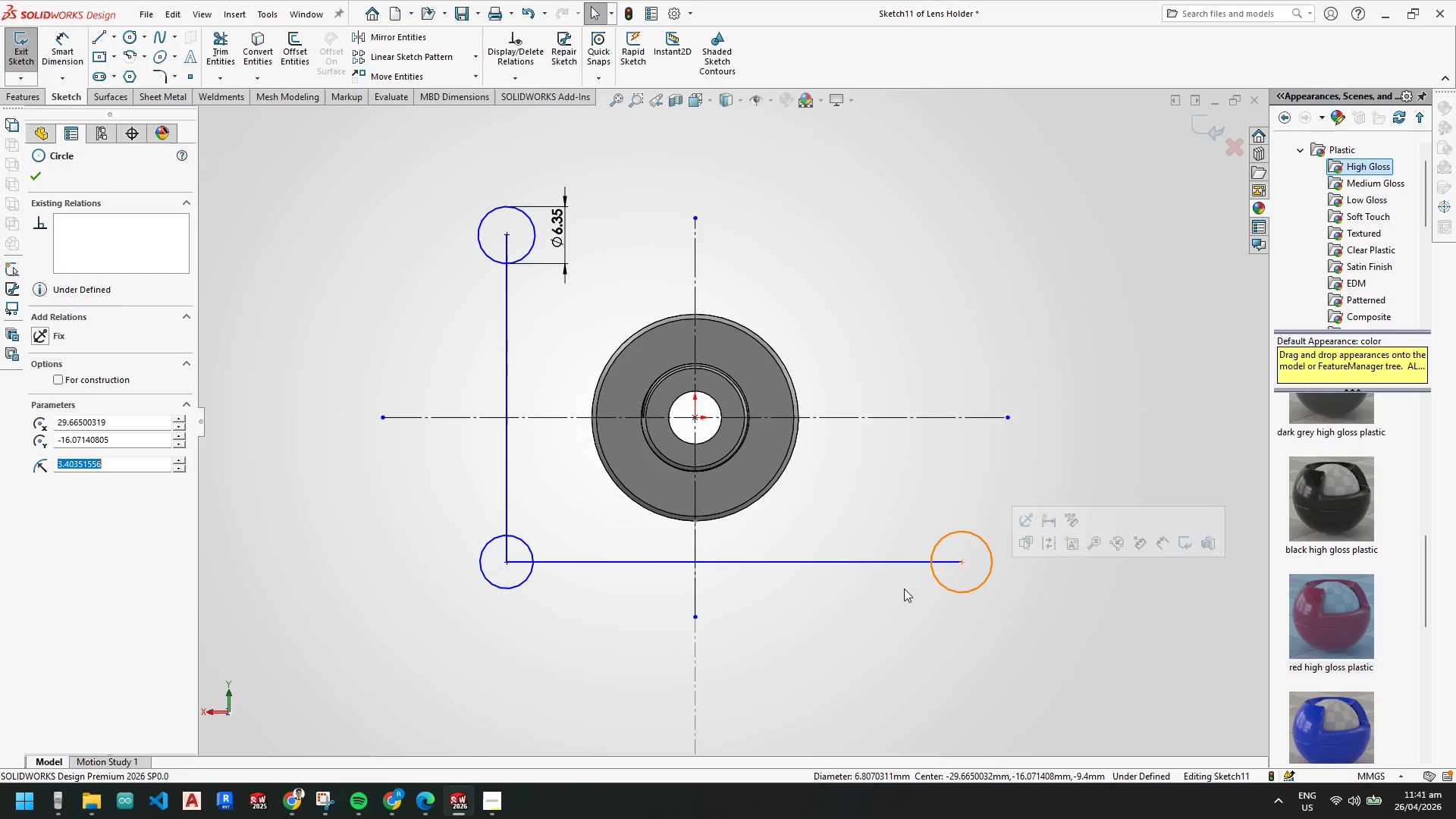 
hold_key(key=ControlLeft, duration=1.59)
 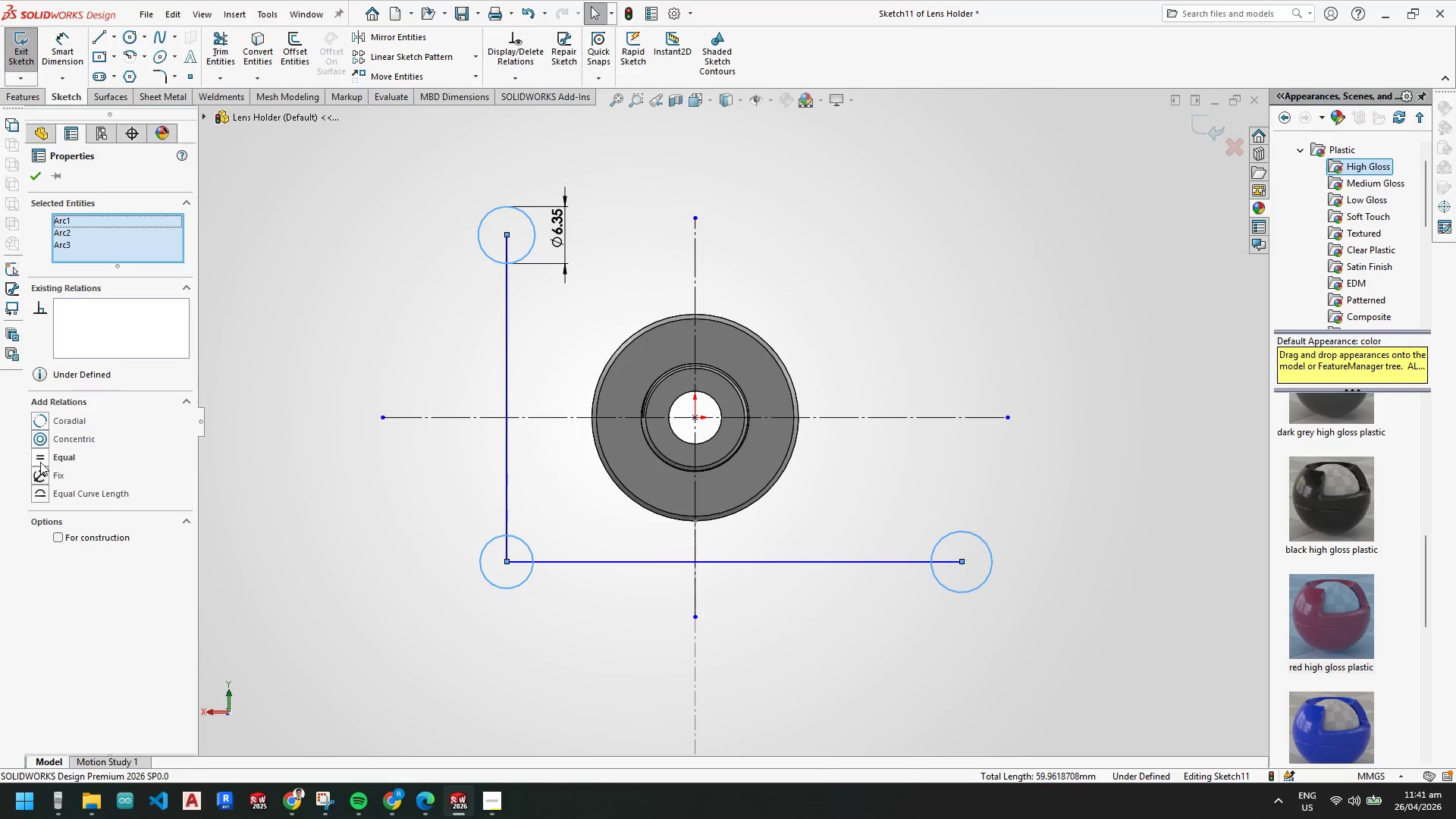 
left_click([41, 459])
 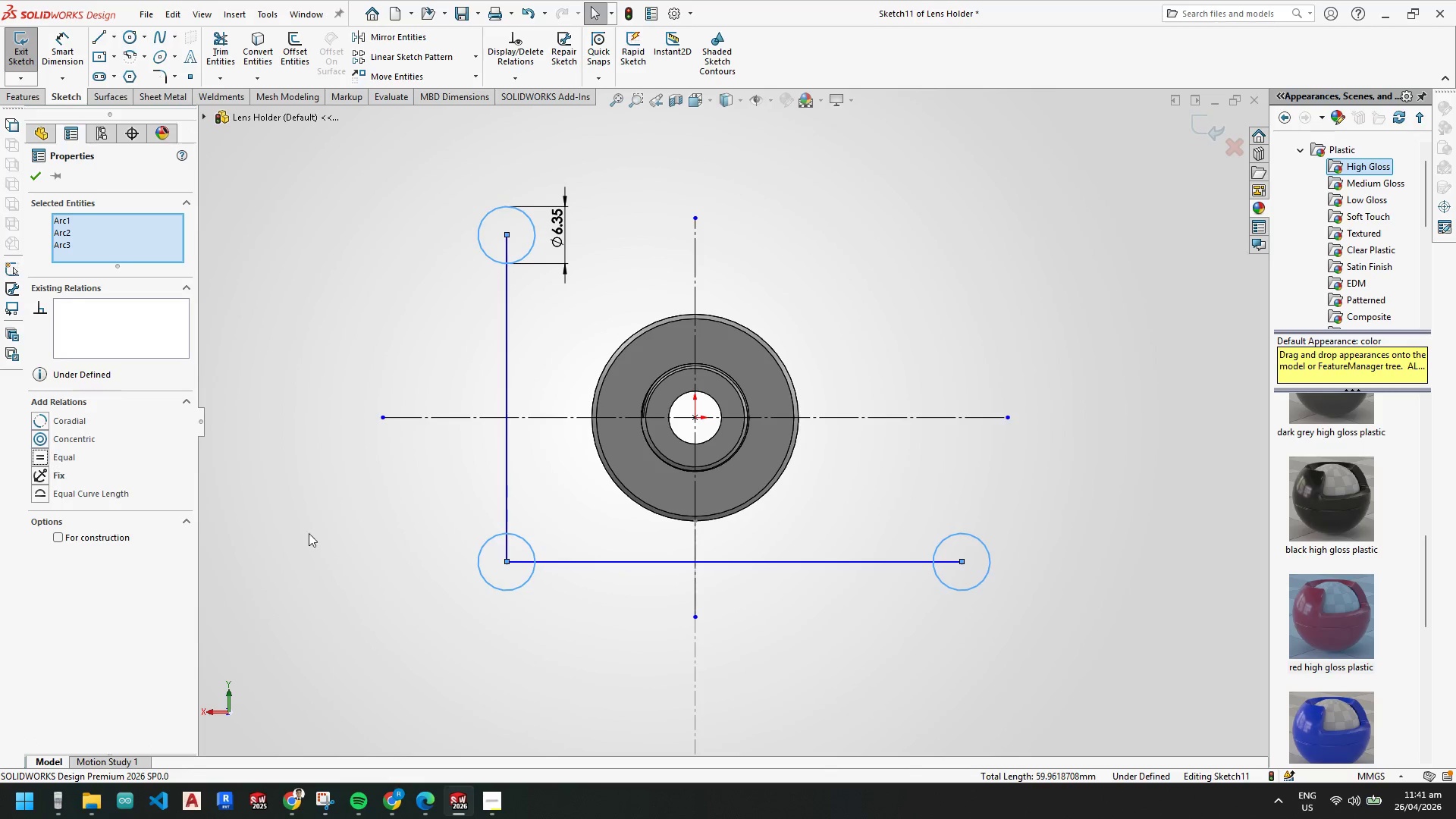 
key(Escape)
 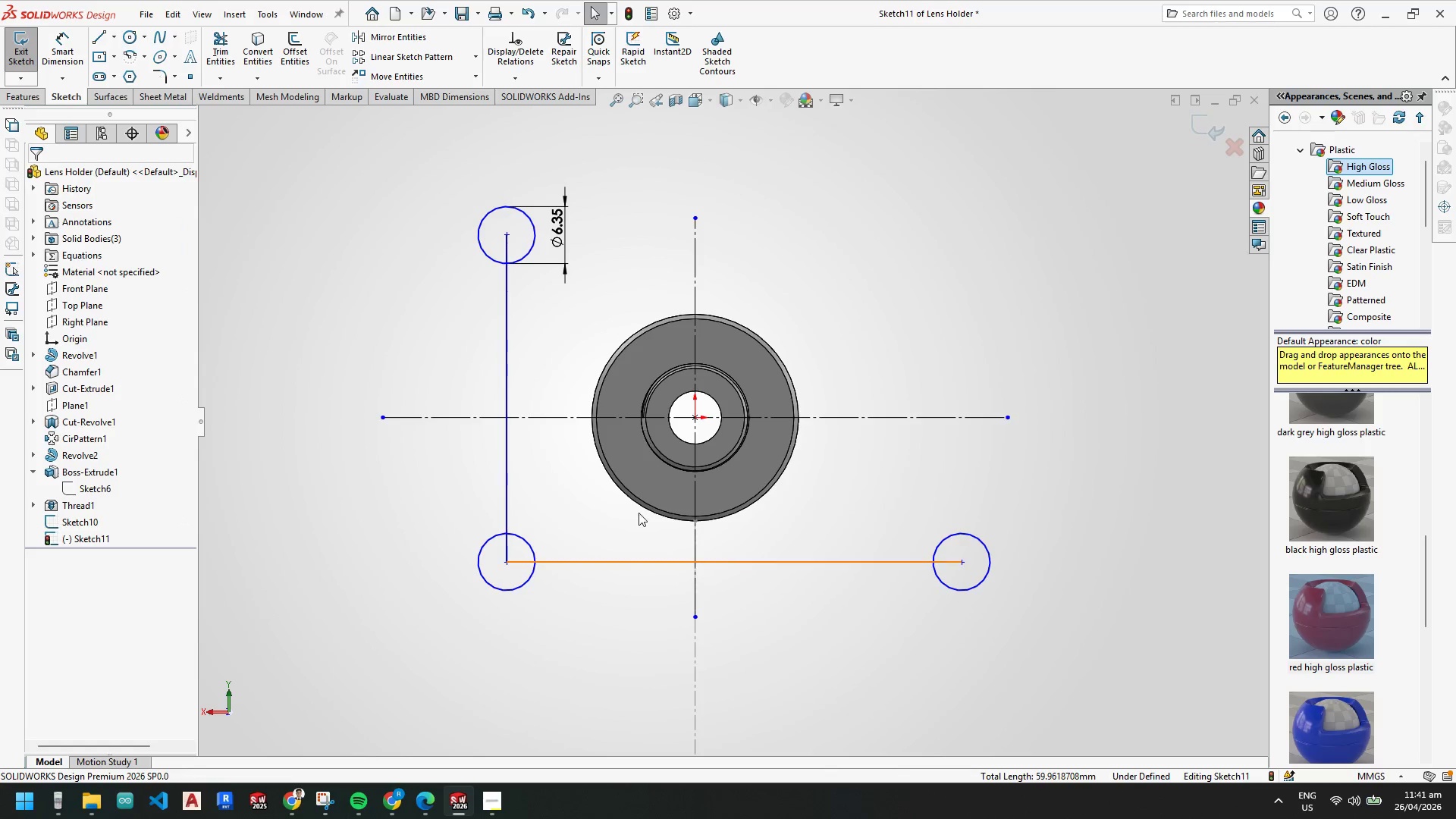 
key(Escape)
 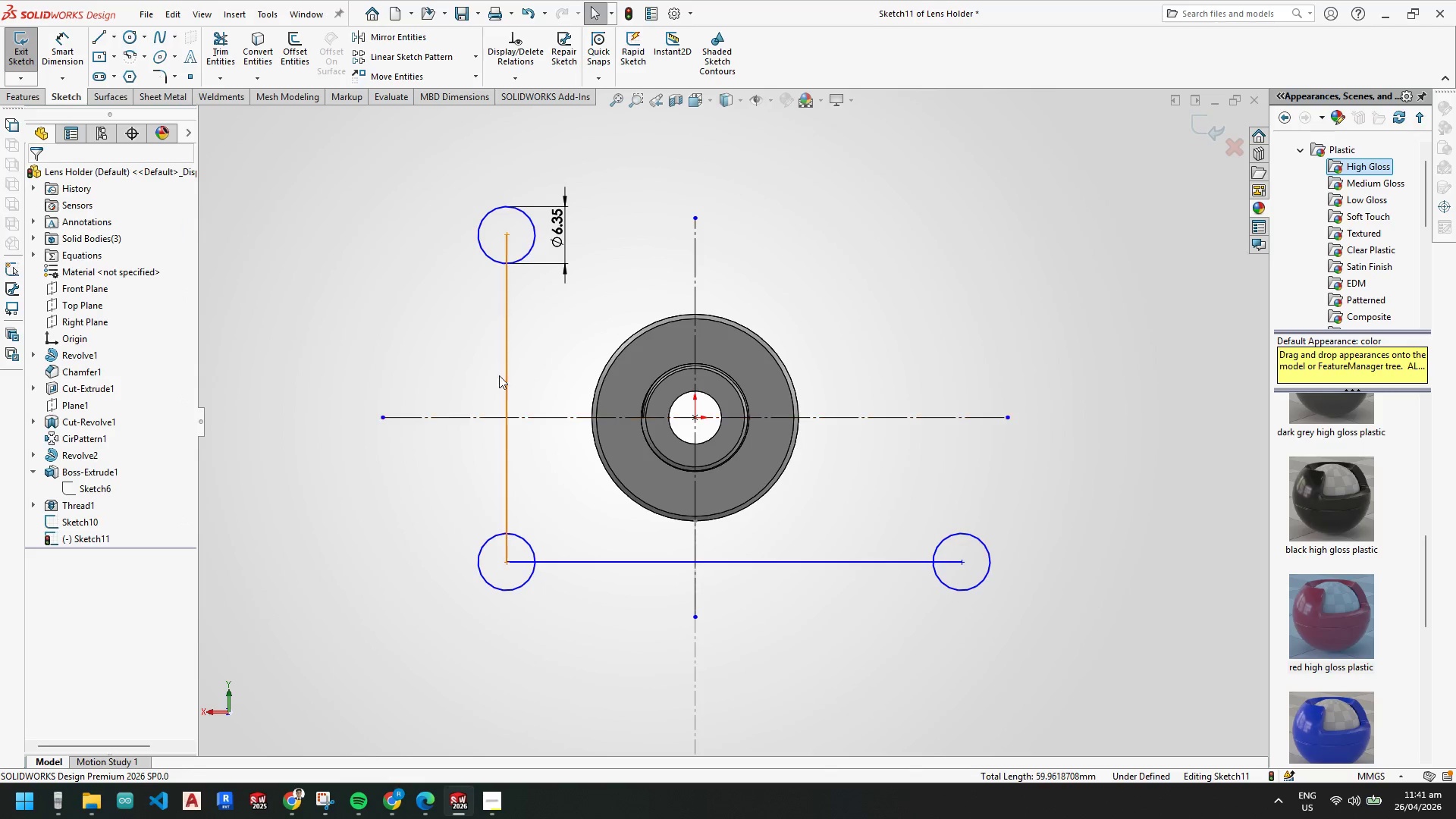 
key(Escape)
 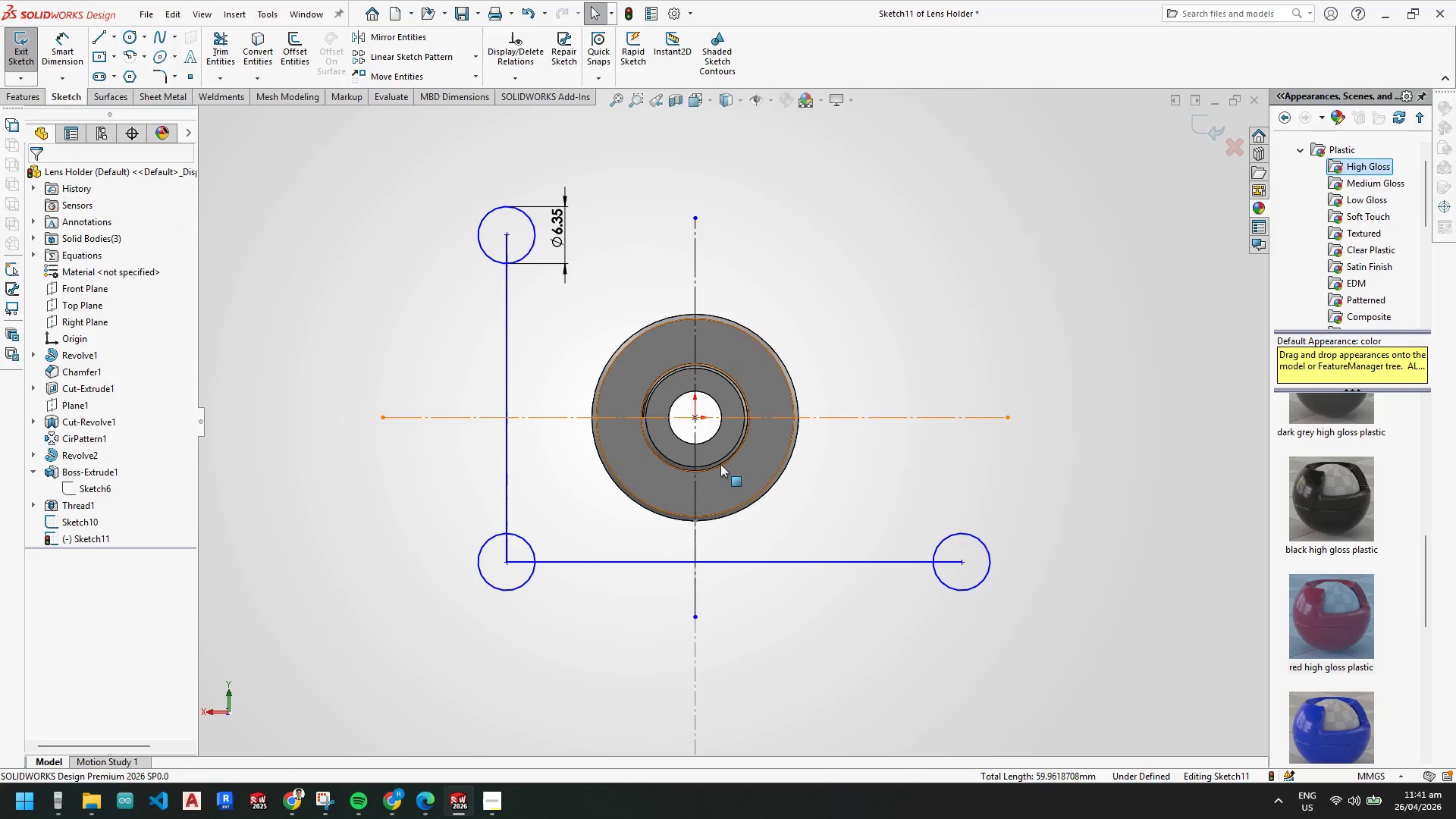 
key(Escape)
 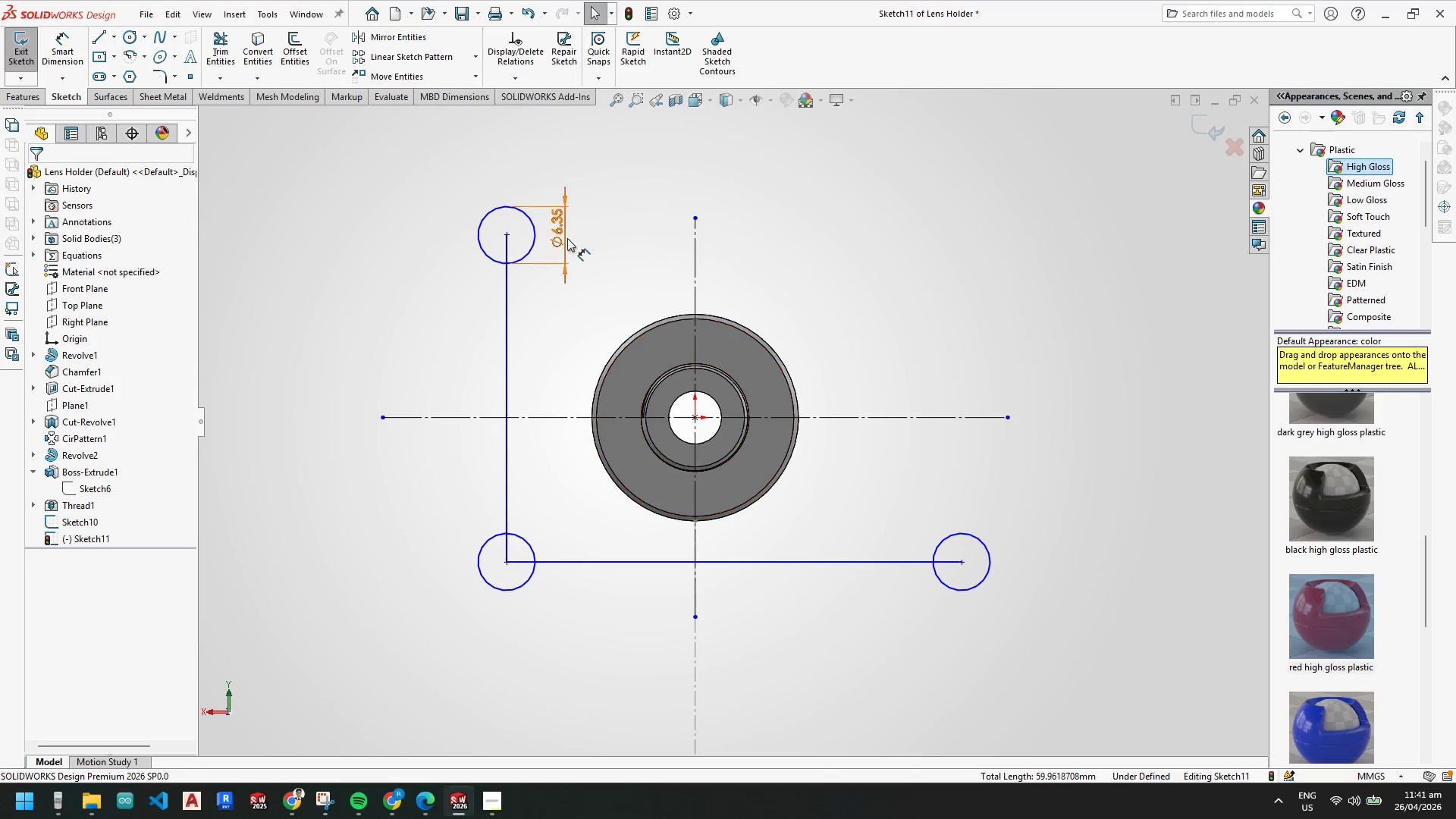 
key(Escape)
 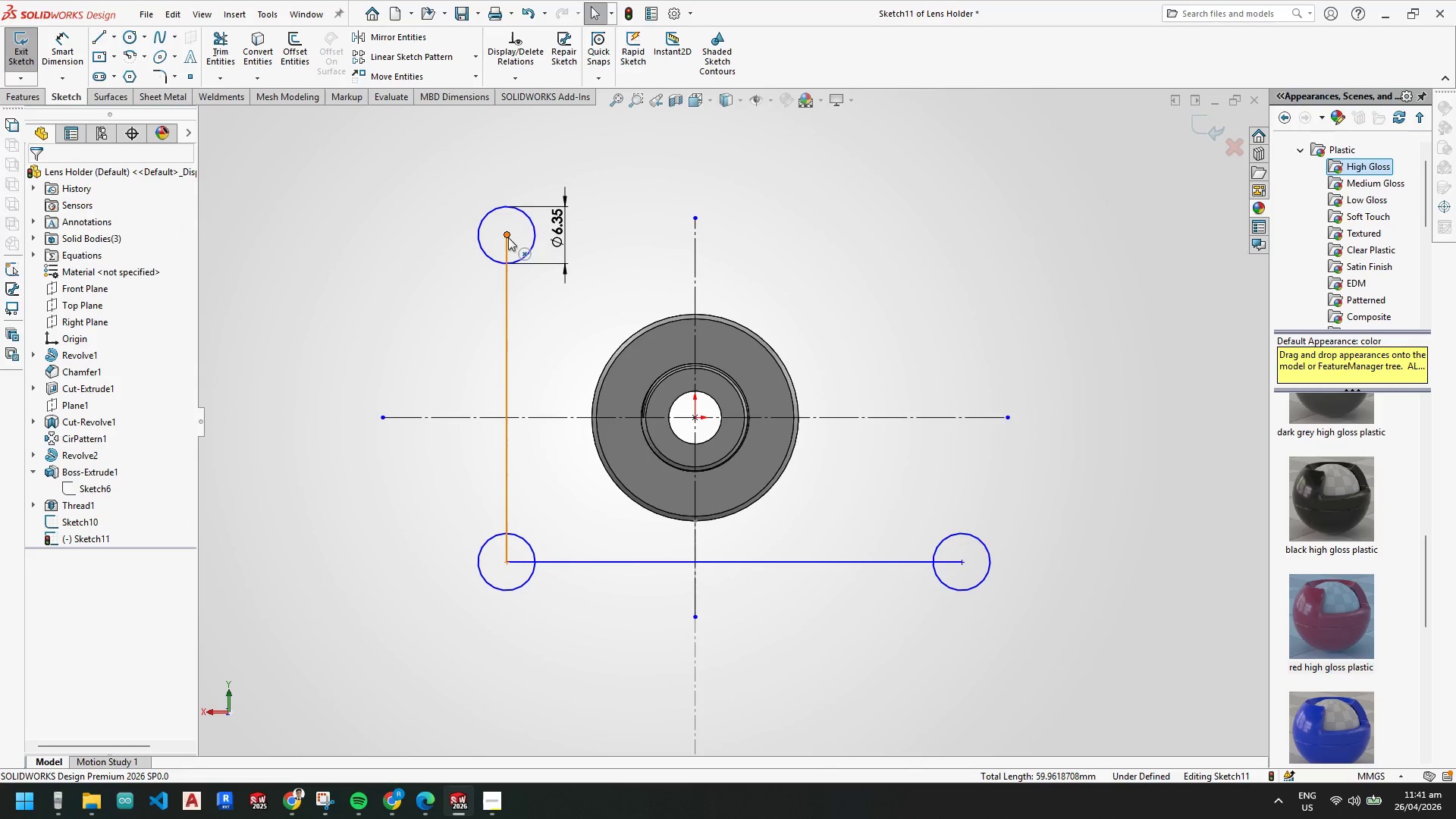 
left_click_drag(start_coordinate=[508, 234], to_coordinate=[488, 253])
 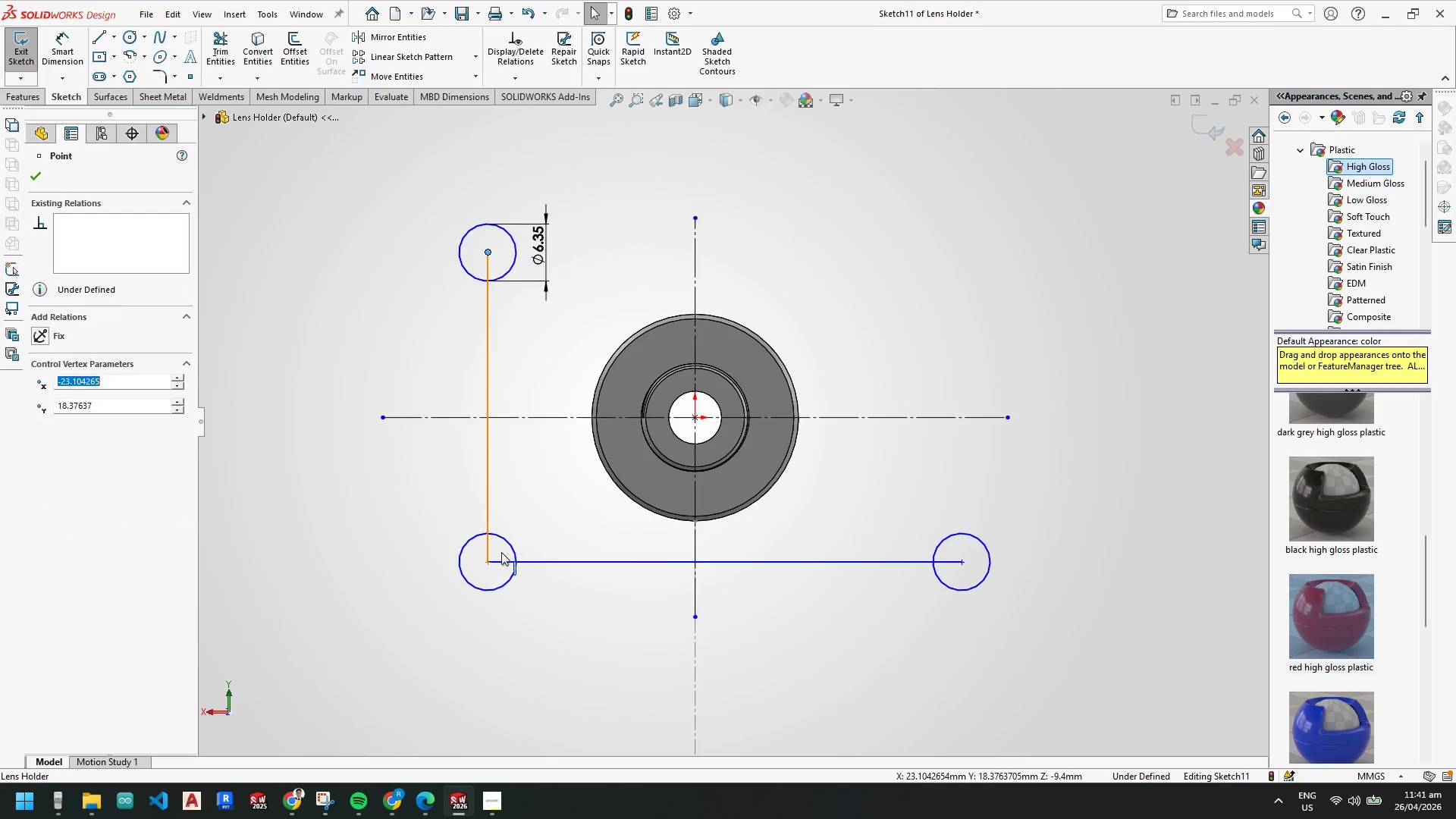 
key(Escape)
 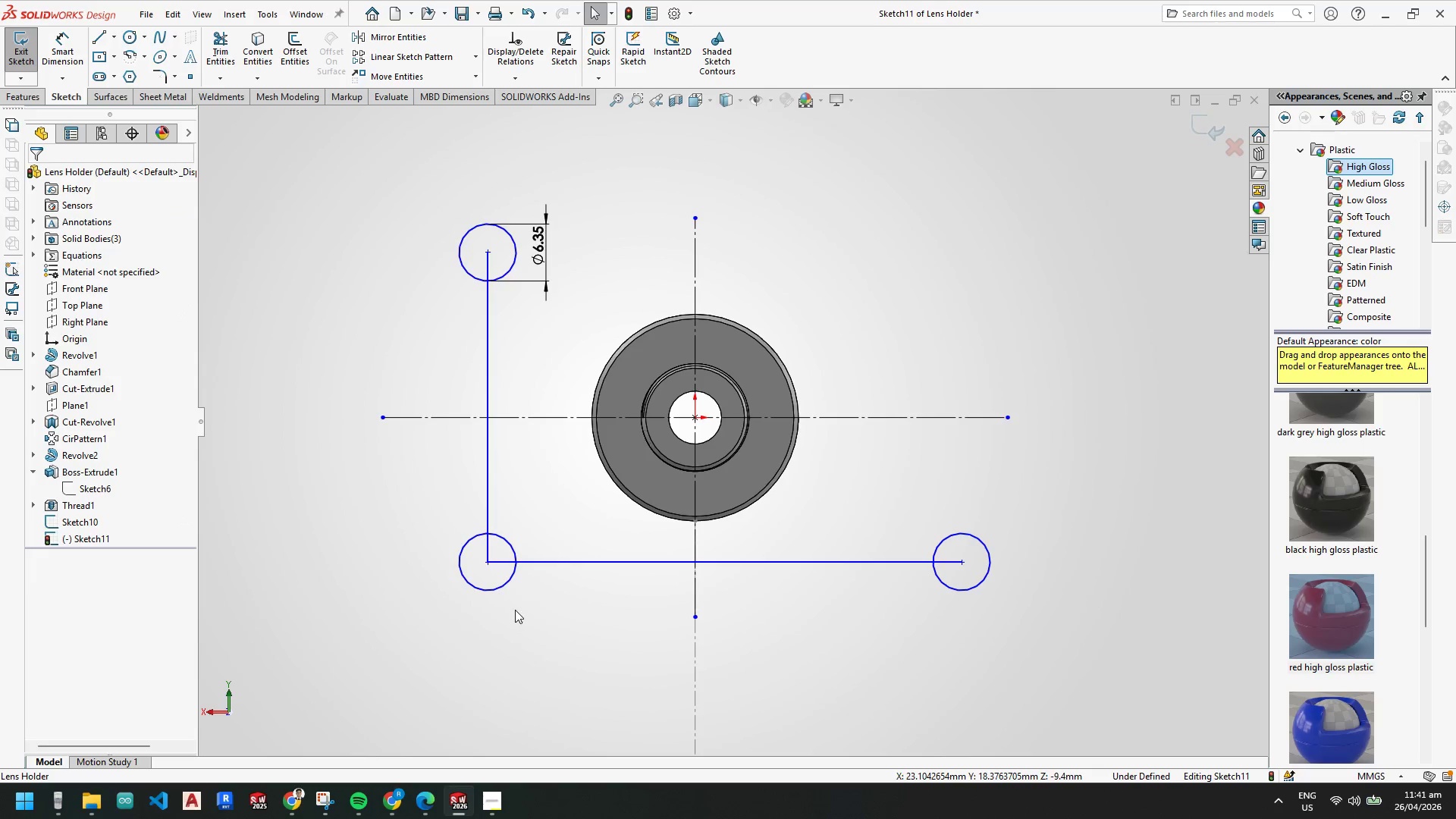 
key(Escape)
 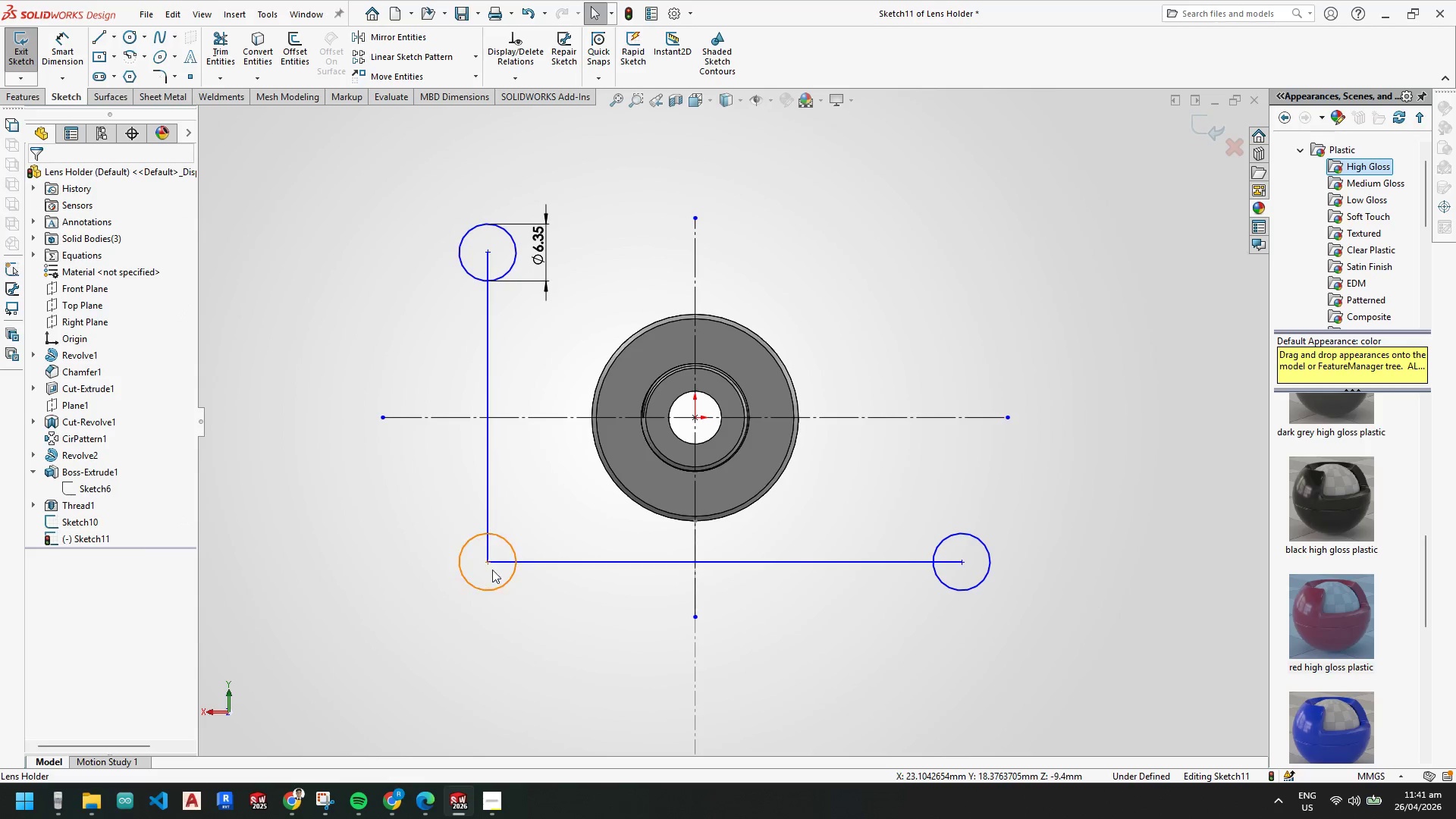 
key(Escape)
 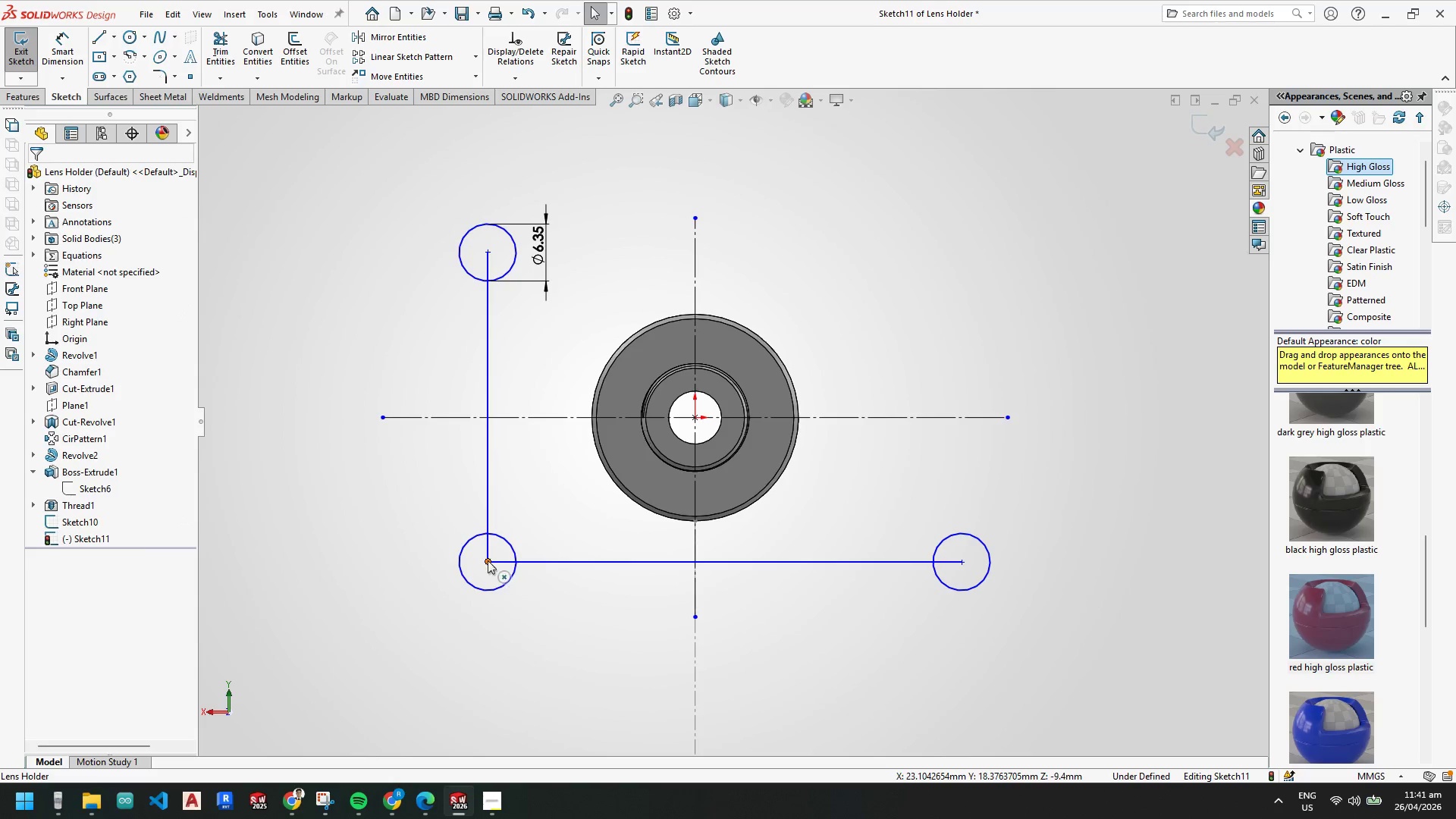 
left_click_drag(start_coordinate=[488, 560], to_coordinate=[466, 577])
 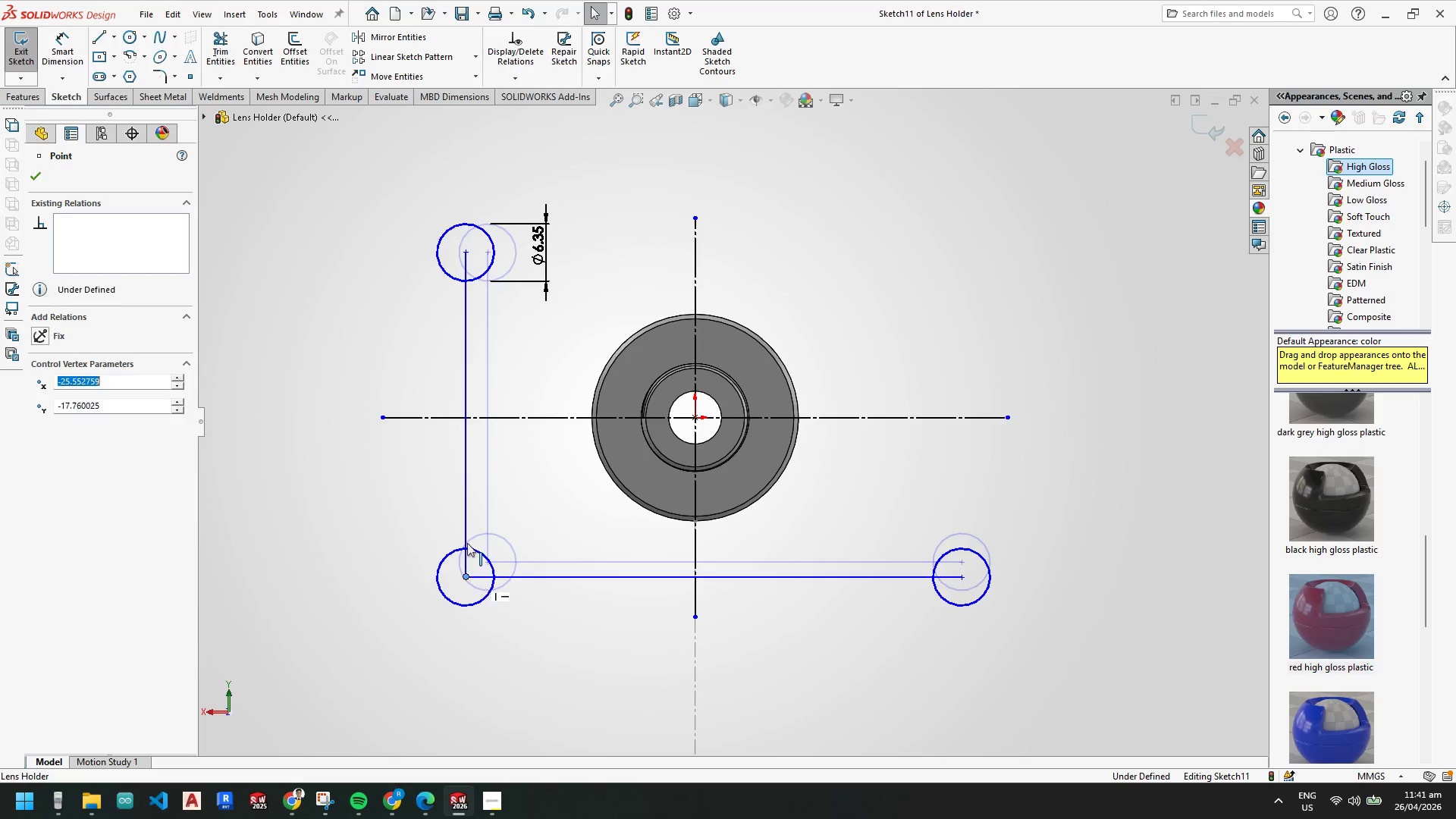 
key(Escape)
 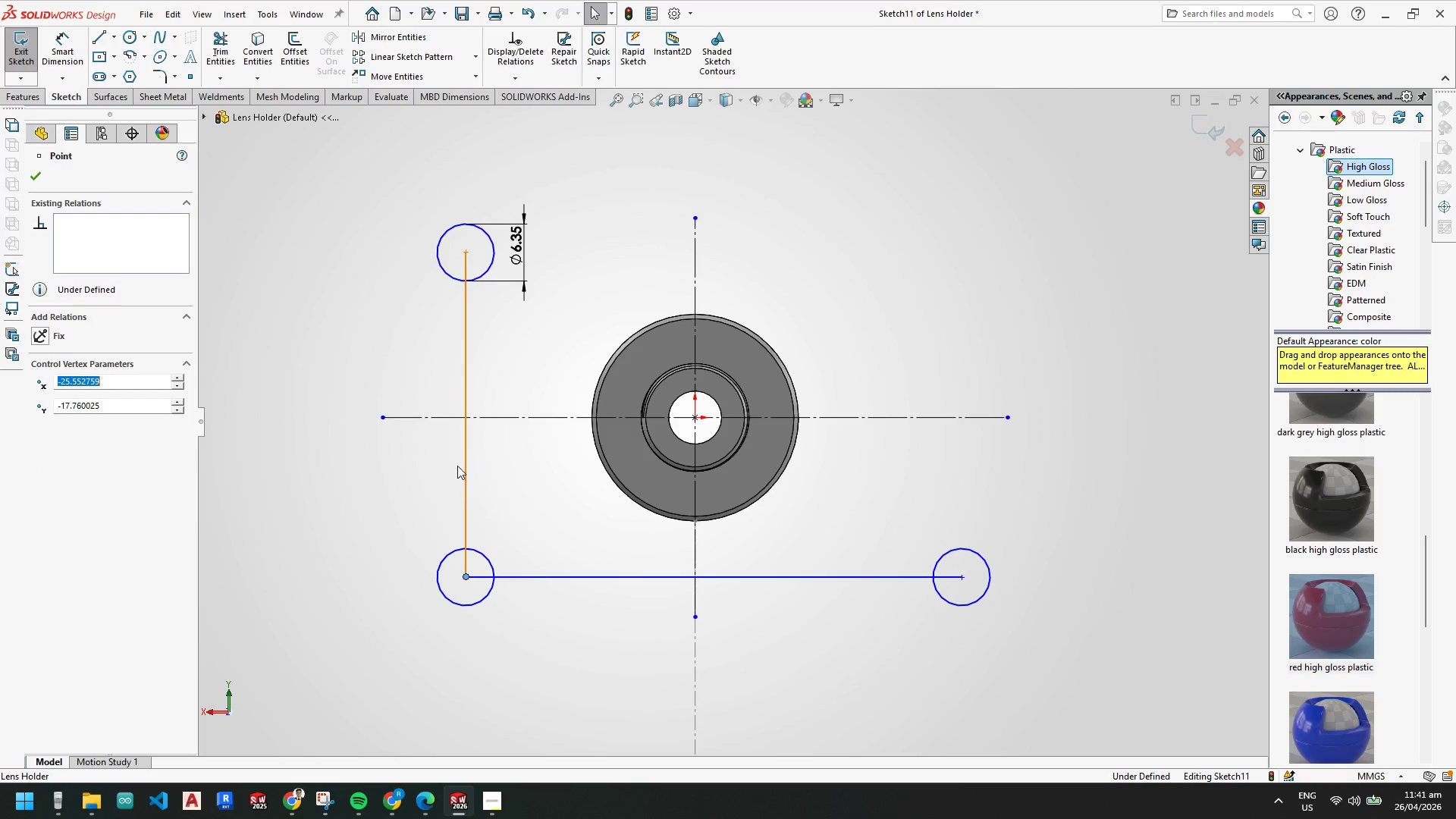 
key(Escape)
 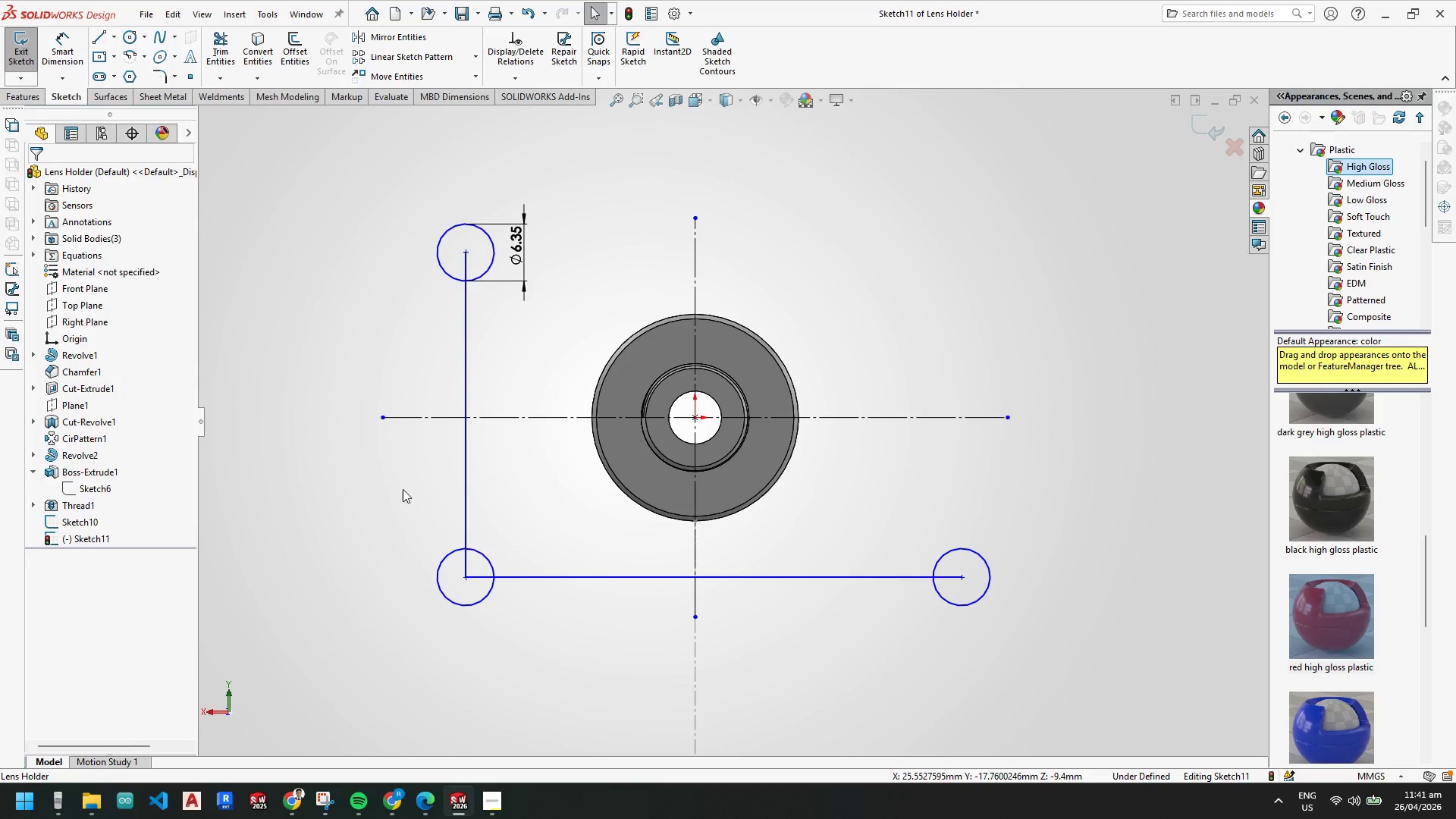 
key(Escape)
 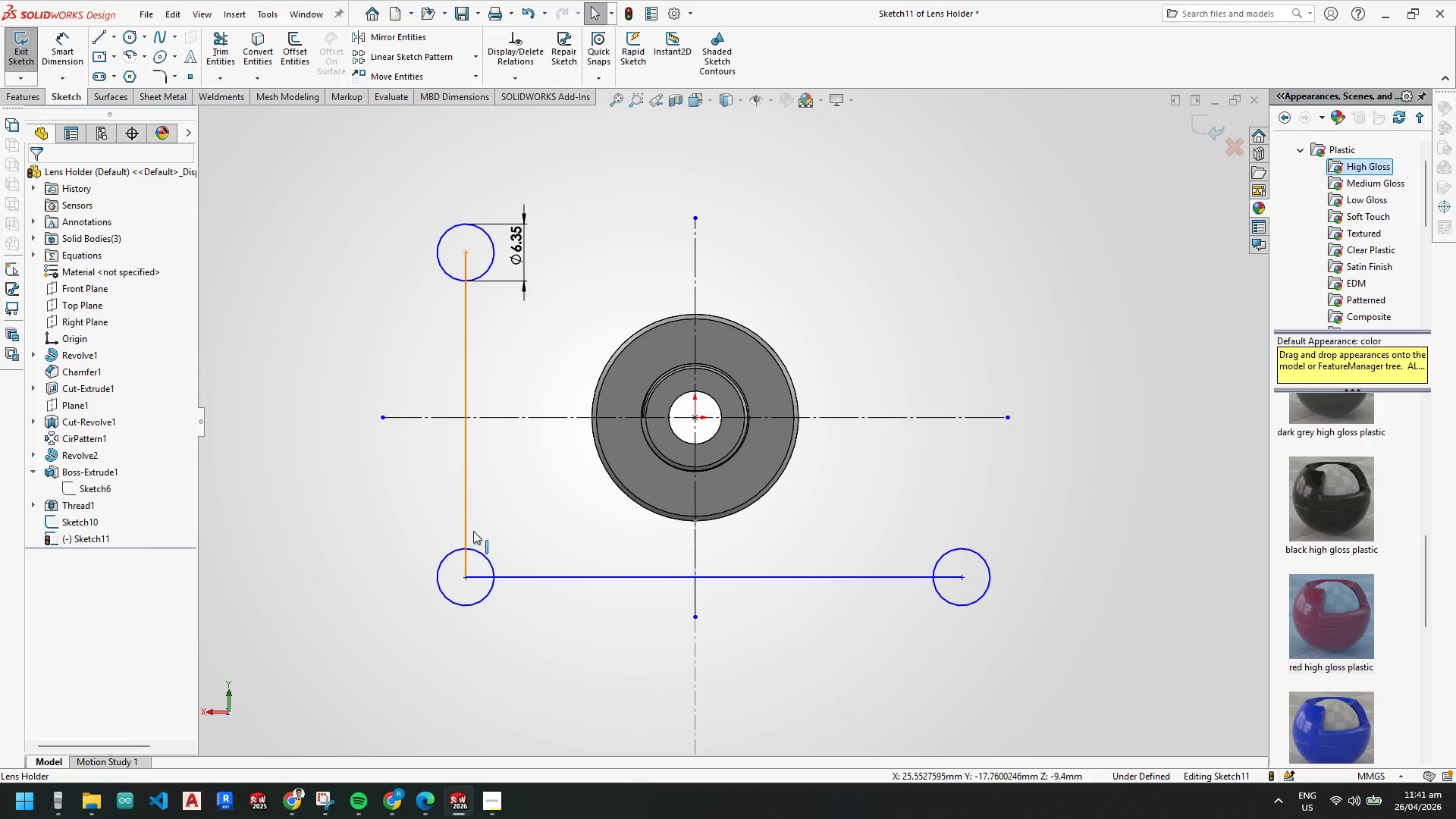 
scroll: coordinate [481, 523], scroll_direction: up, amount: 2.0
 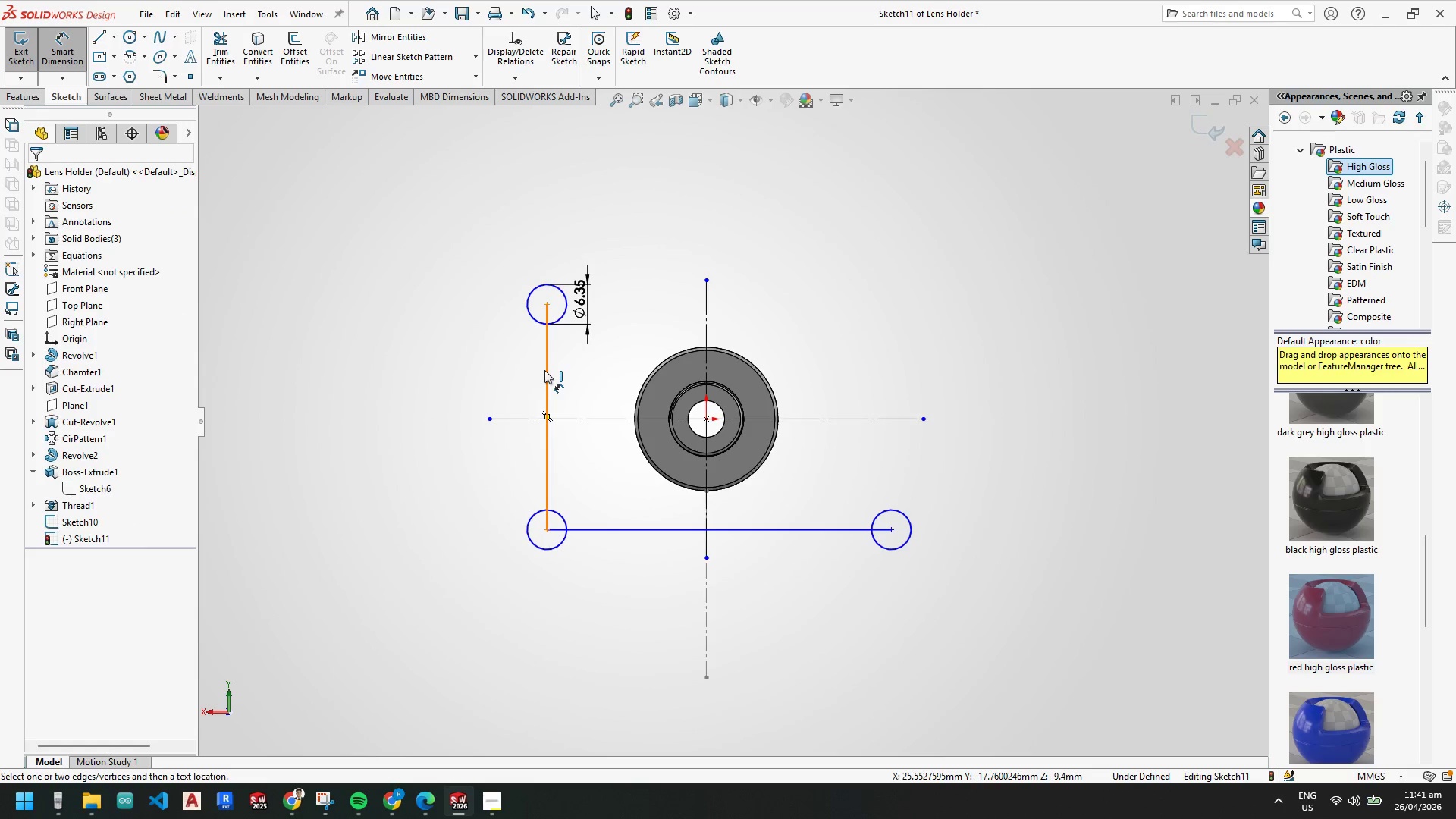 
left_click([544, 371])
 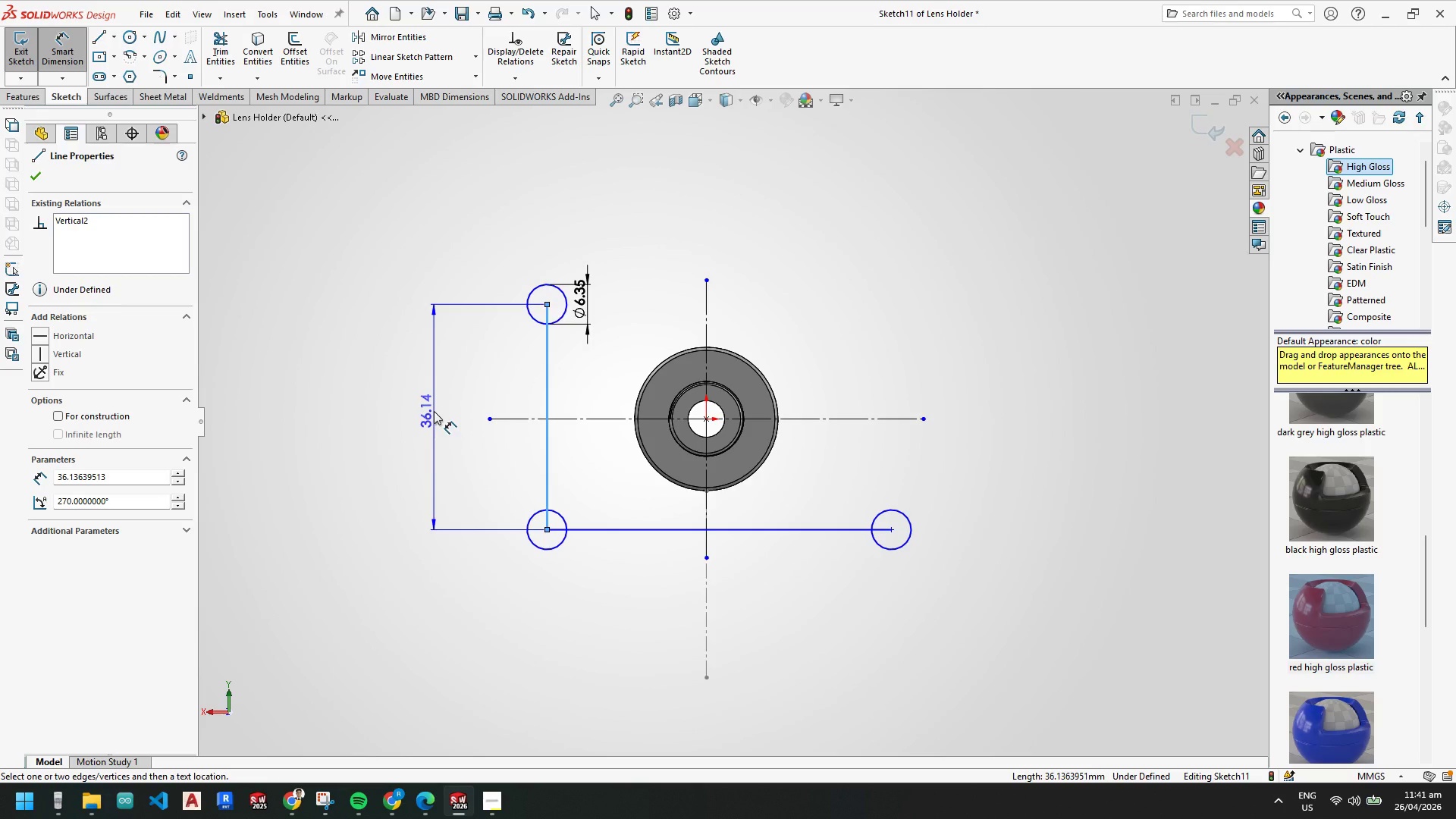 
left_click([435, 412])
 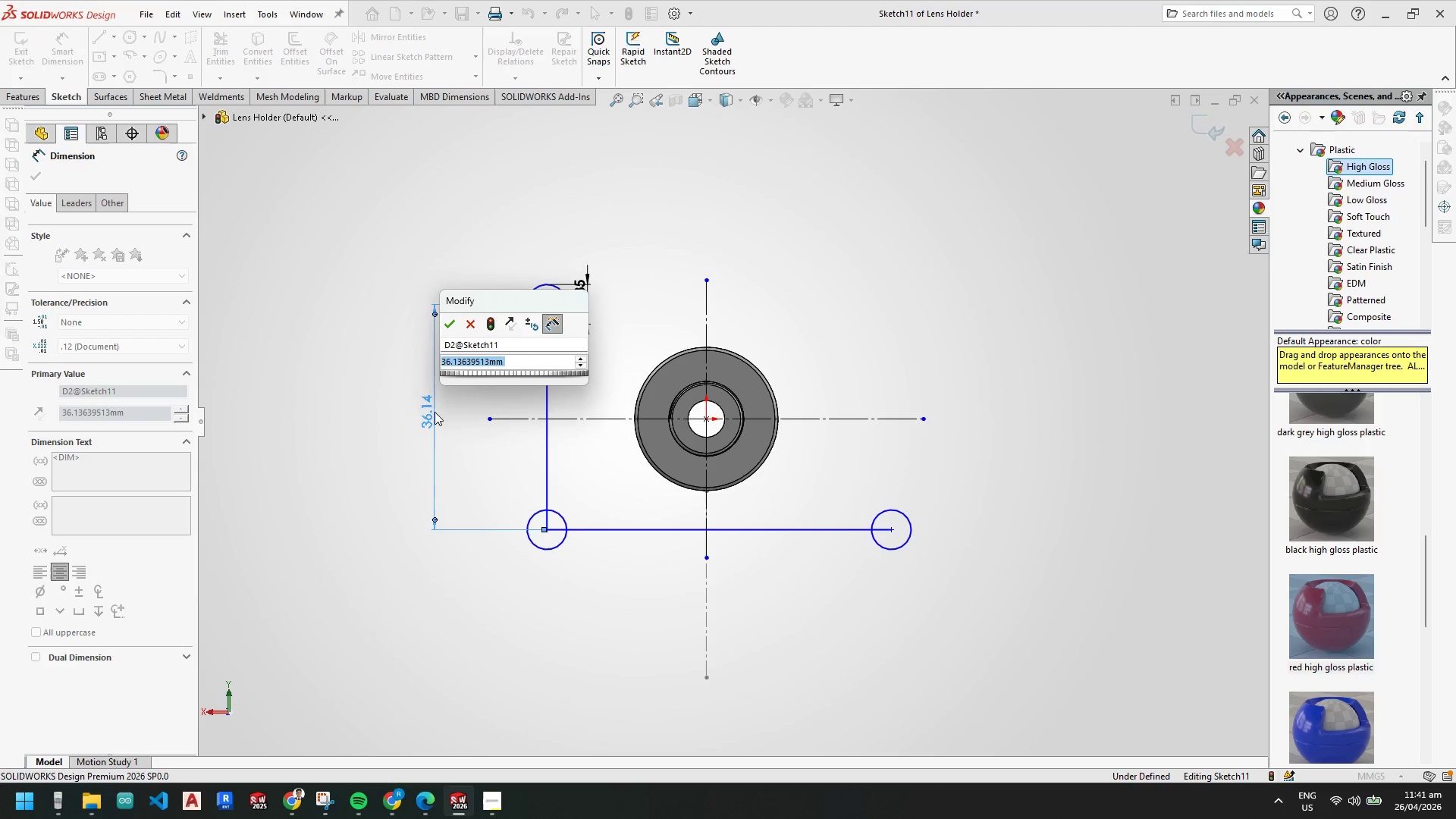 
key(Numpad4)
 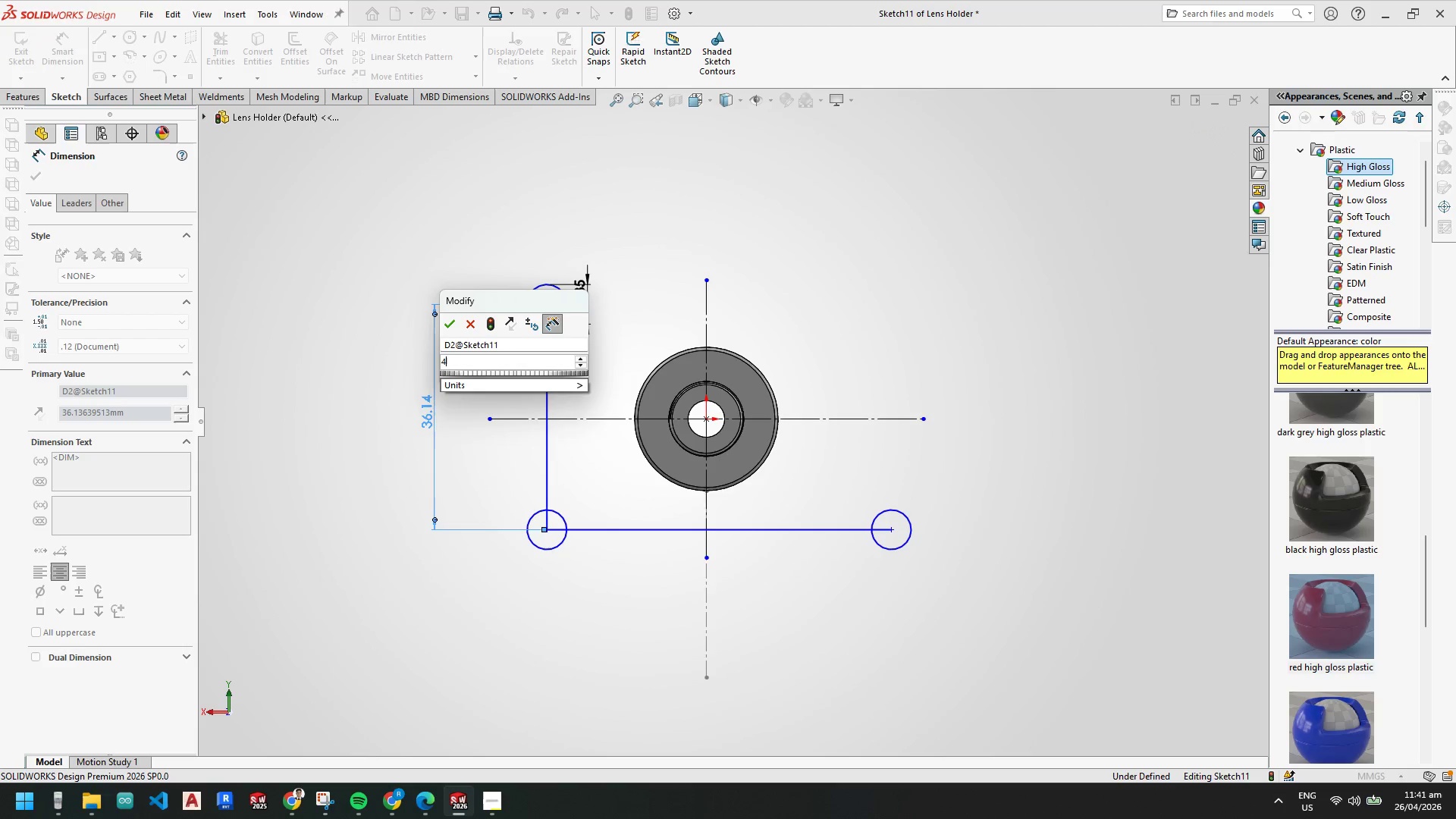 
key(Numpad0)
 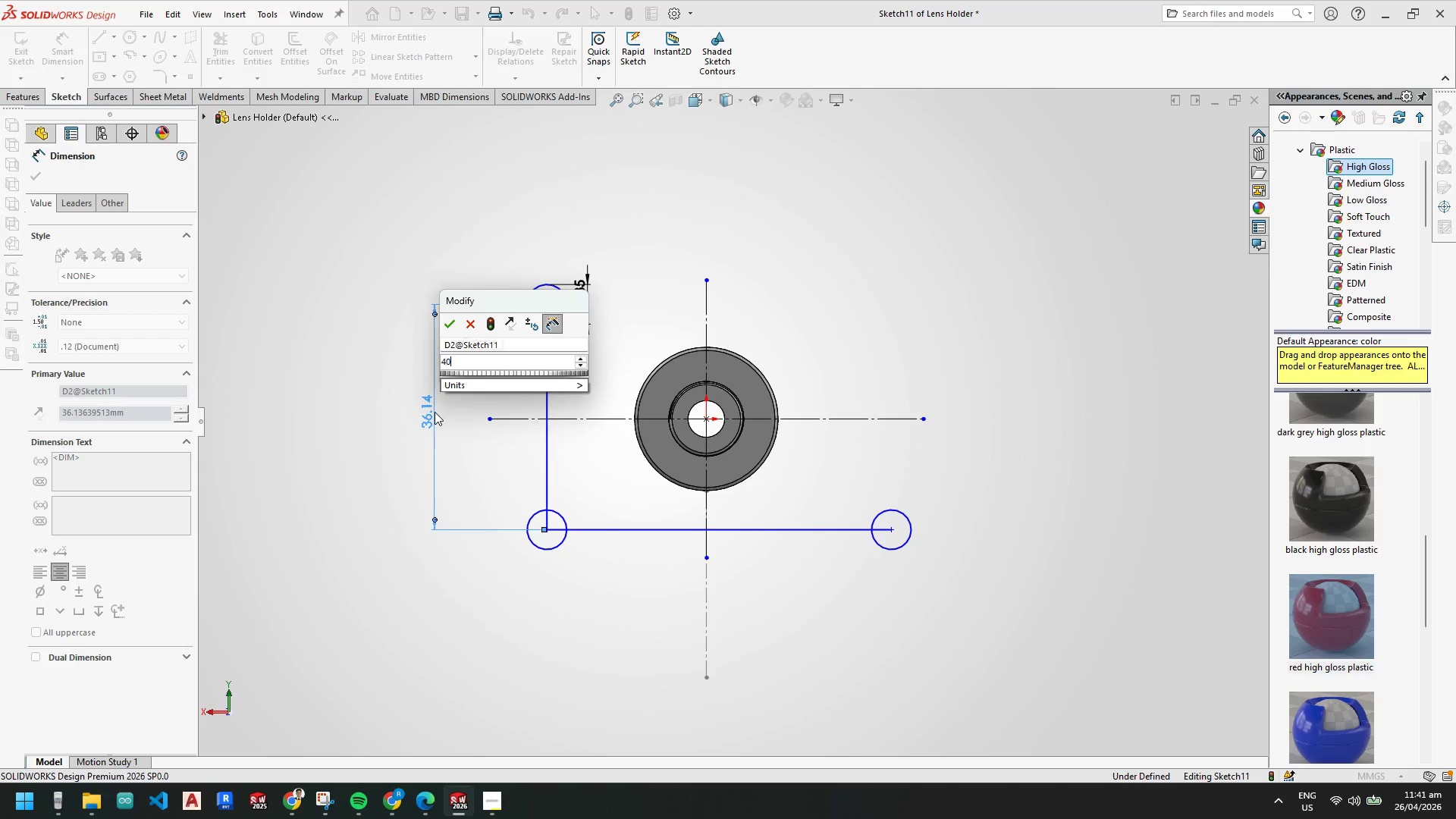 
key(NumpadEnter)
 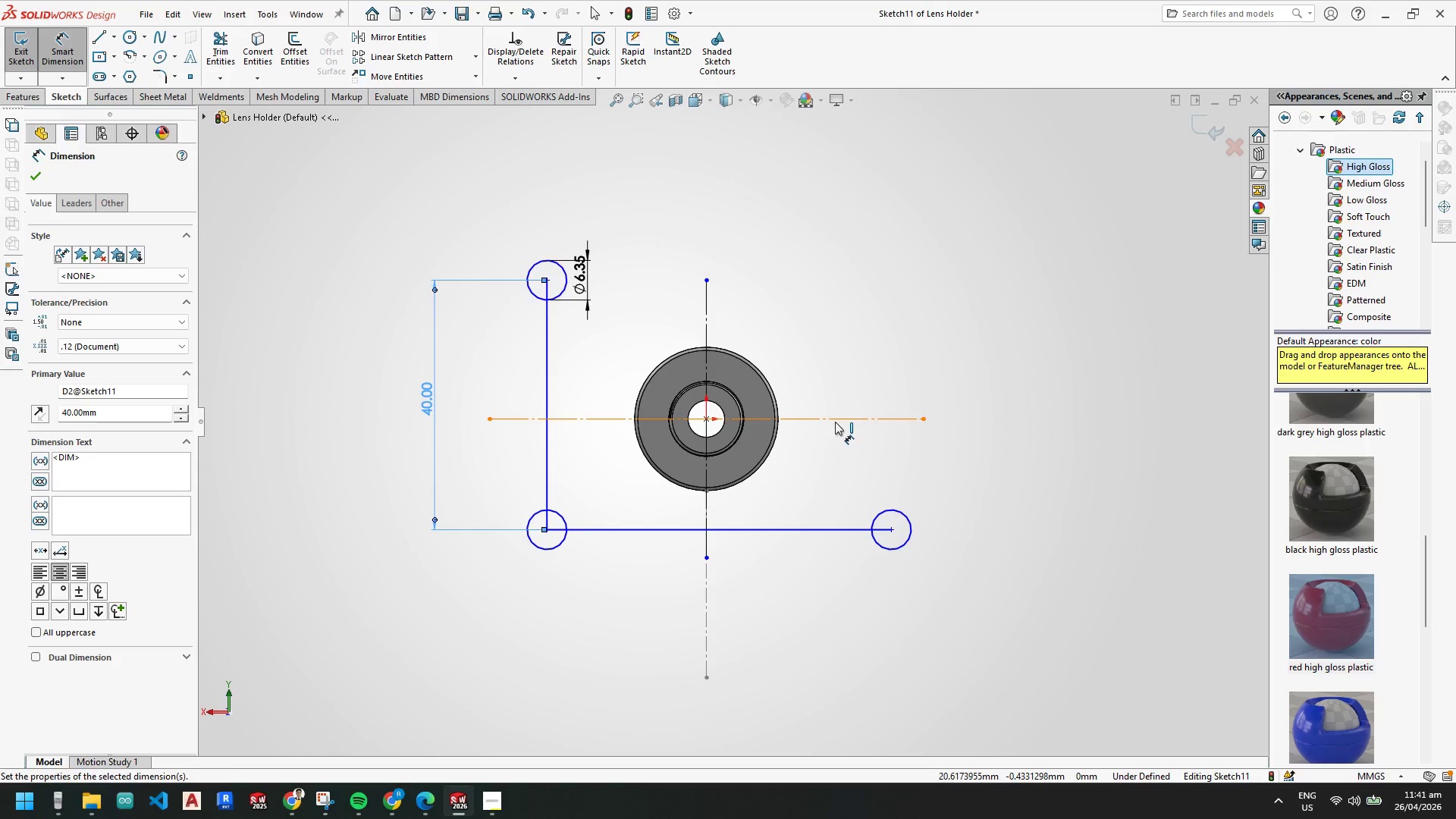 
left_click([840, 528])
 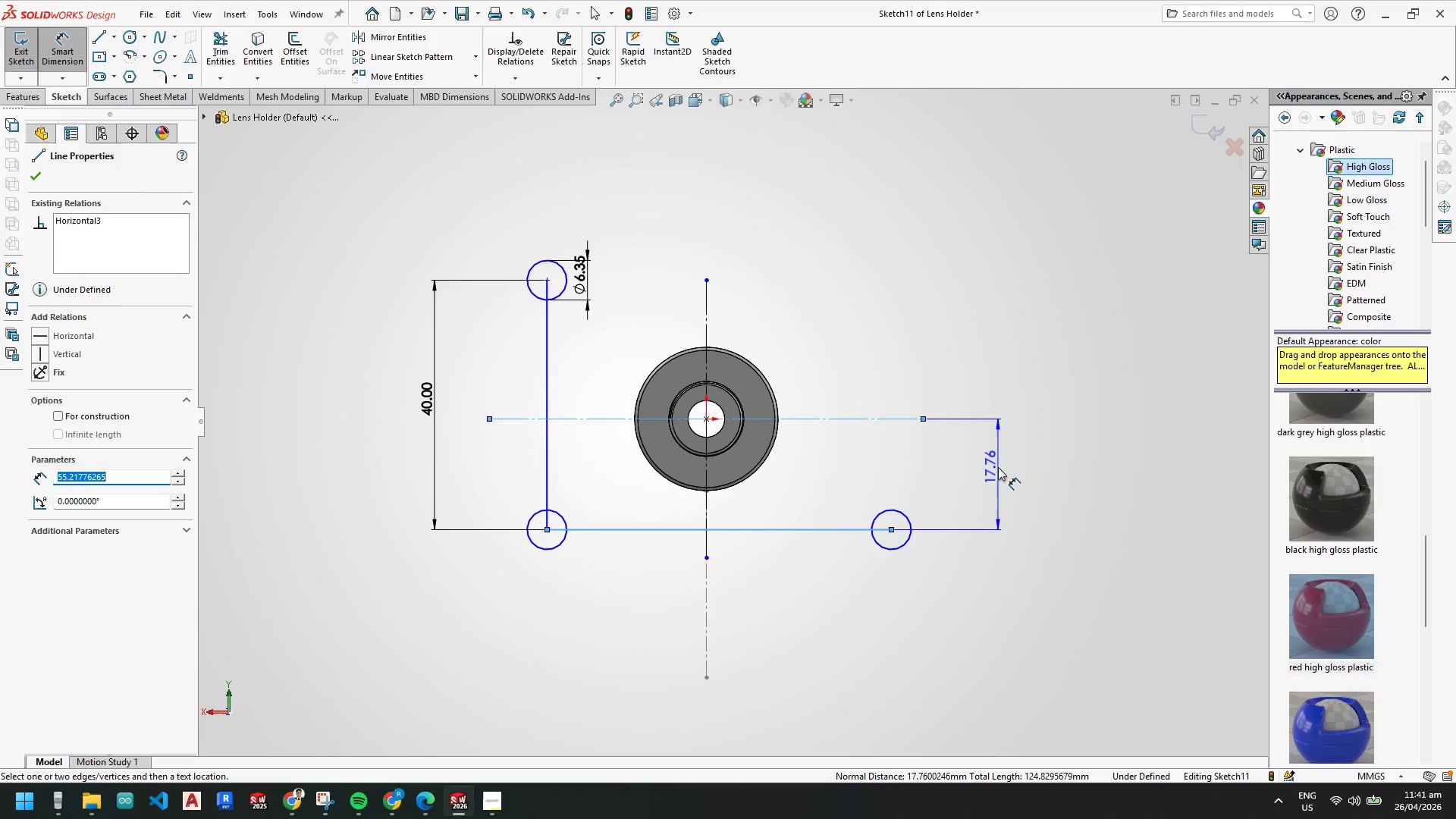 
left_click([1001, 474])
 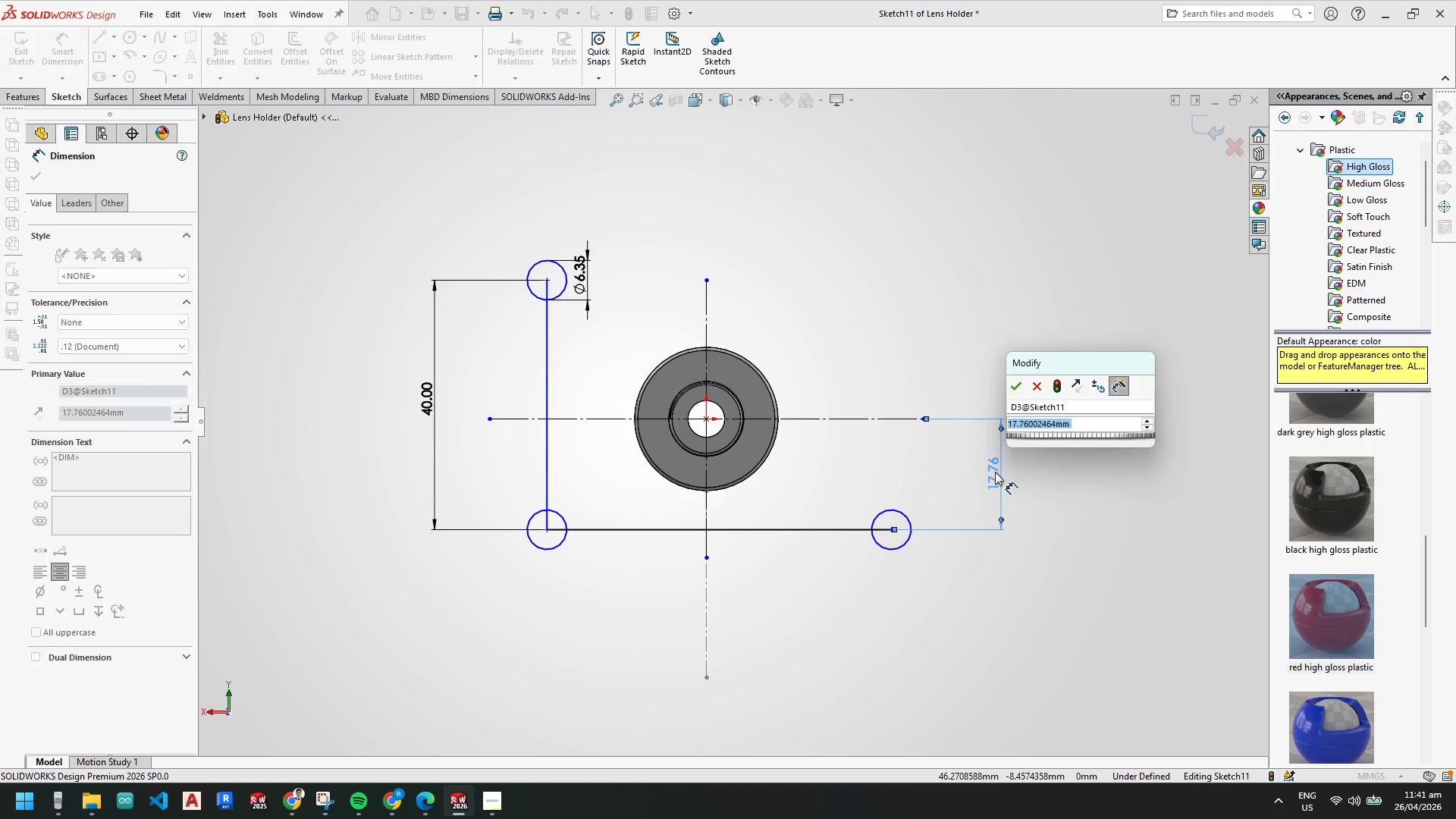 
key(Numpad4)
 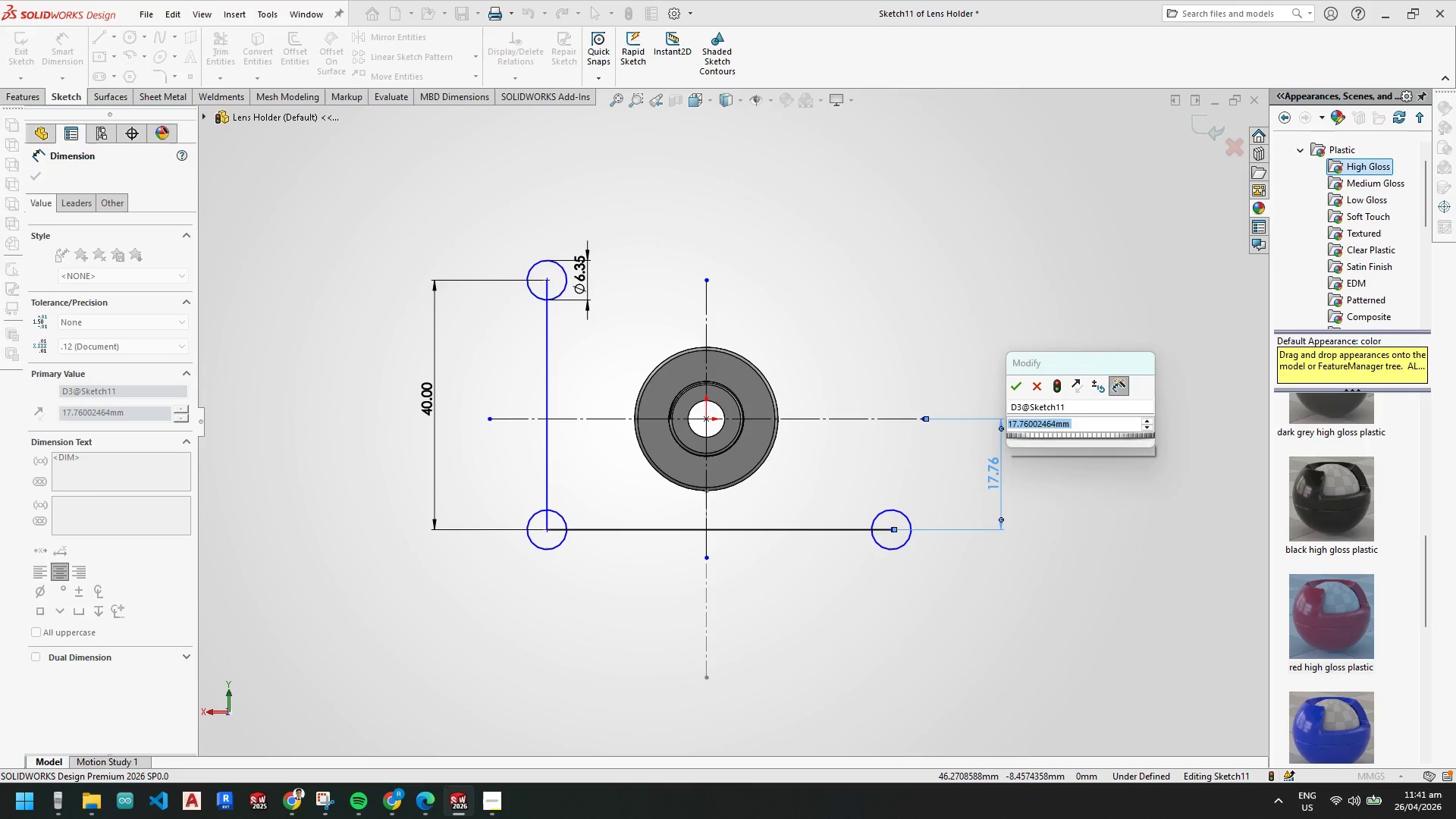 
key(Numpad0)
 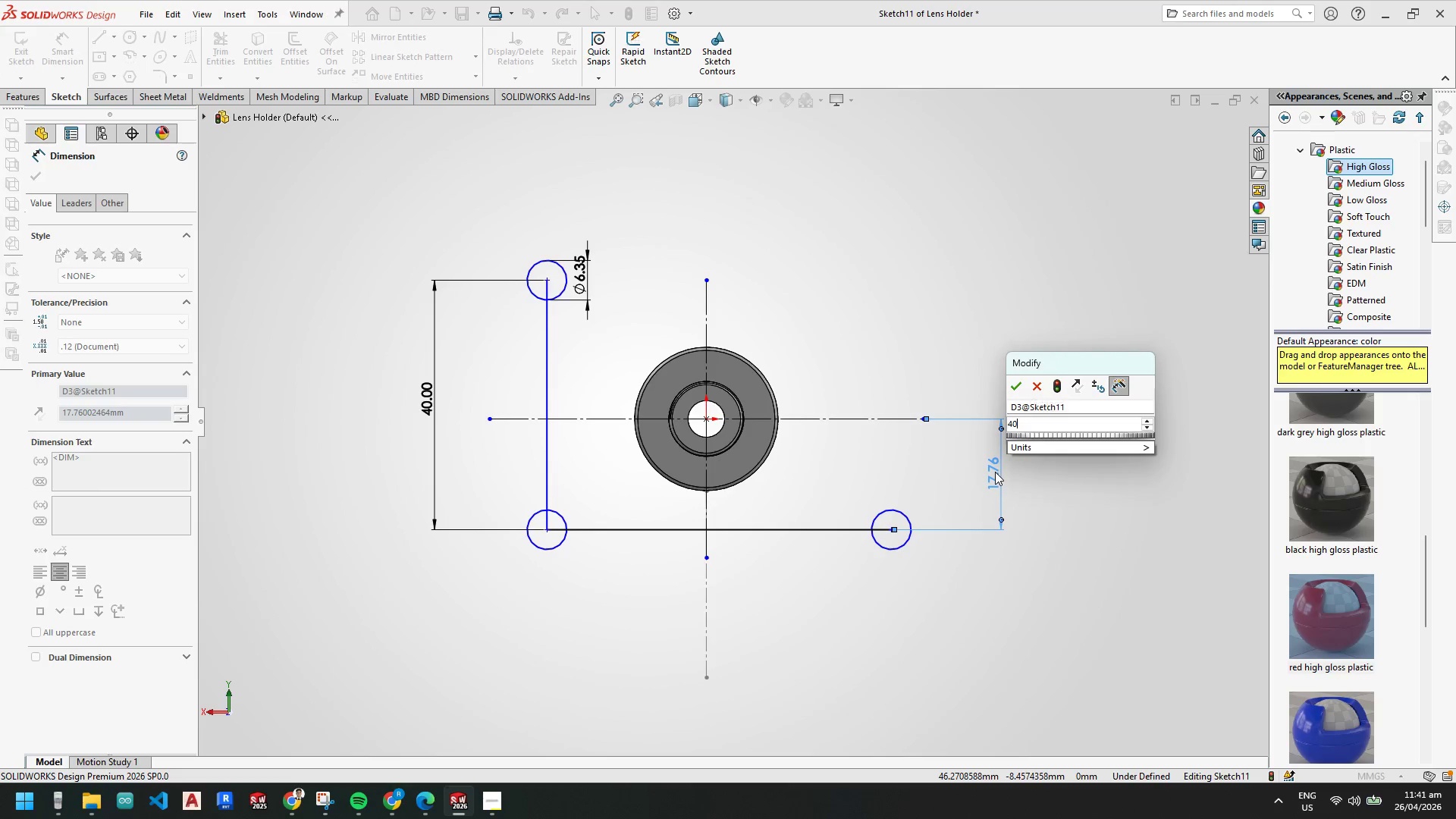 
key(NumpadEnter)
 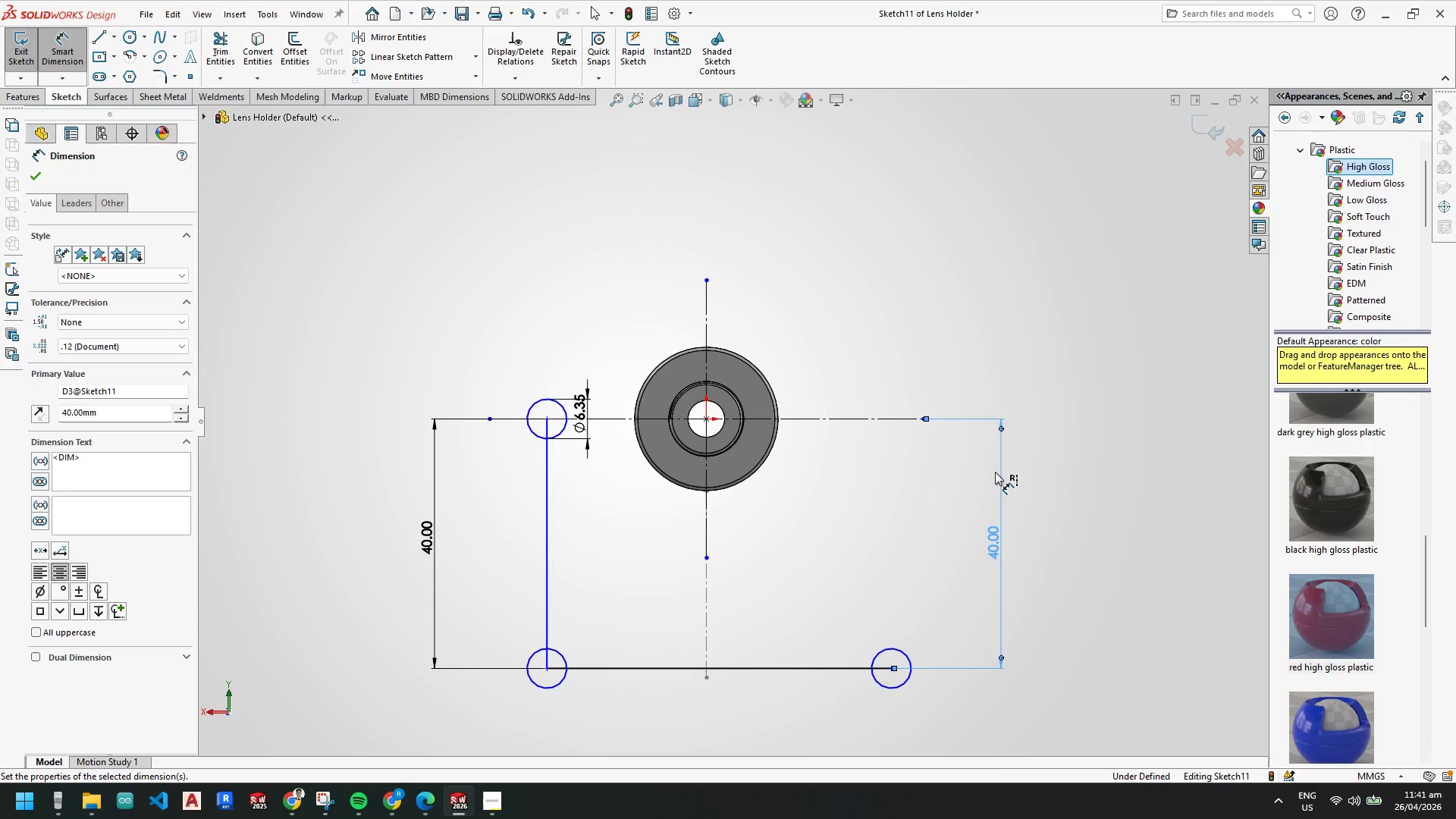 
key(Escape)
 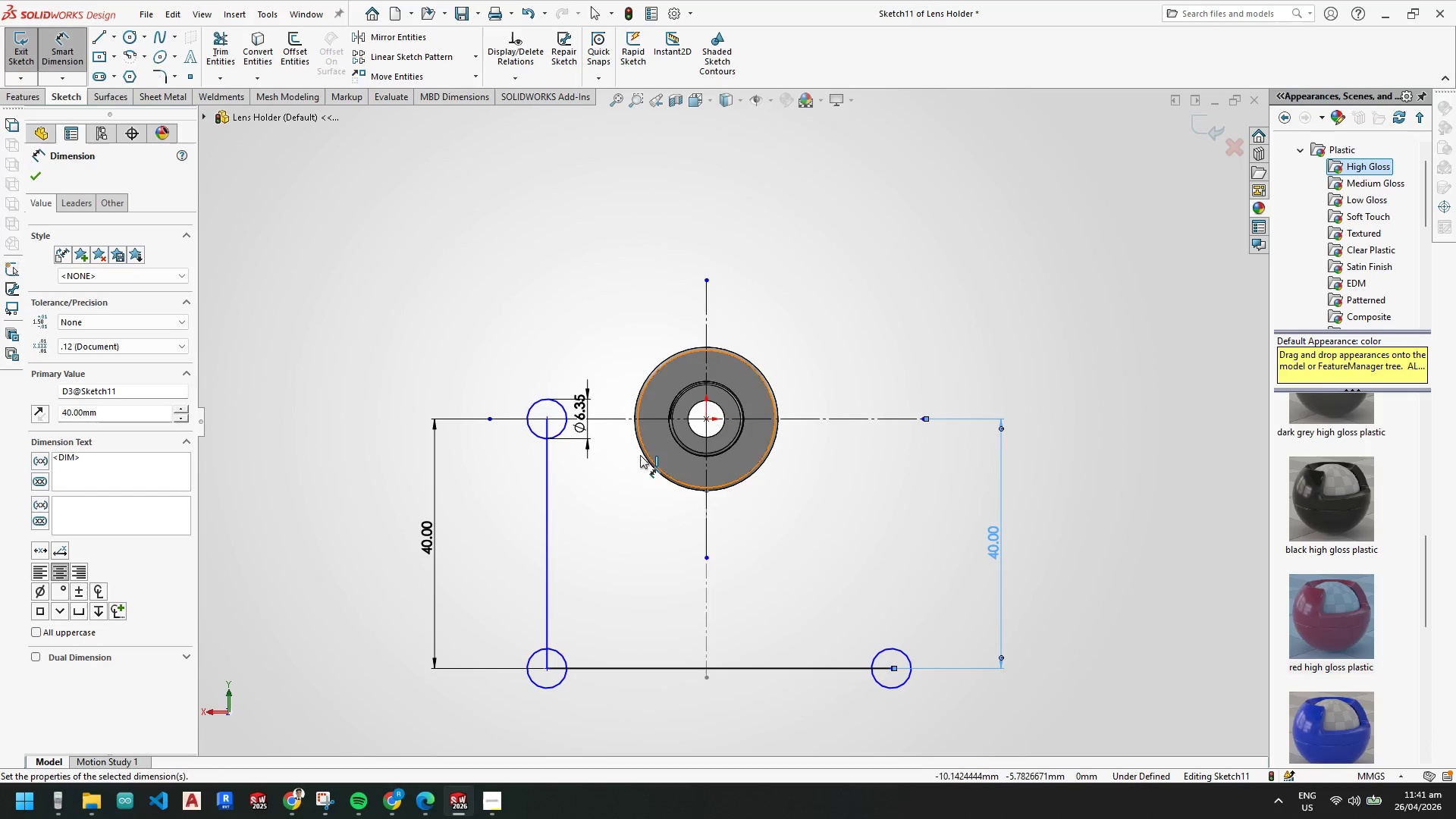 
key(Escape)
 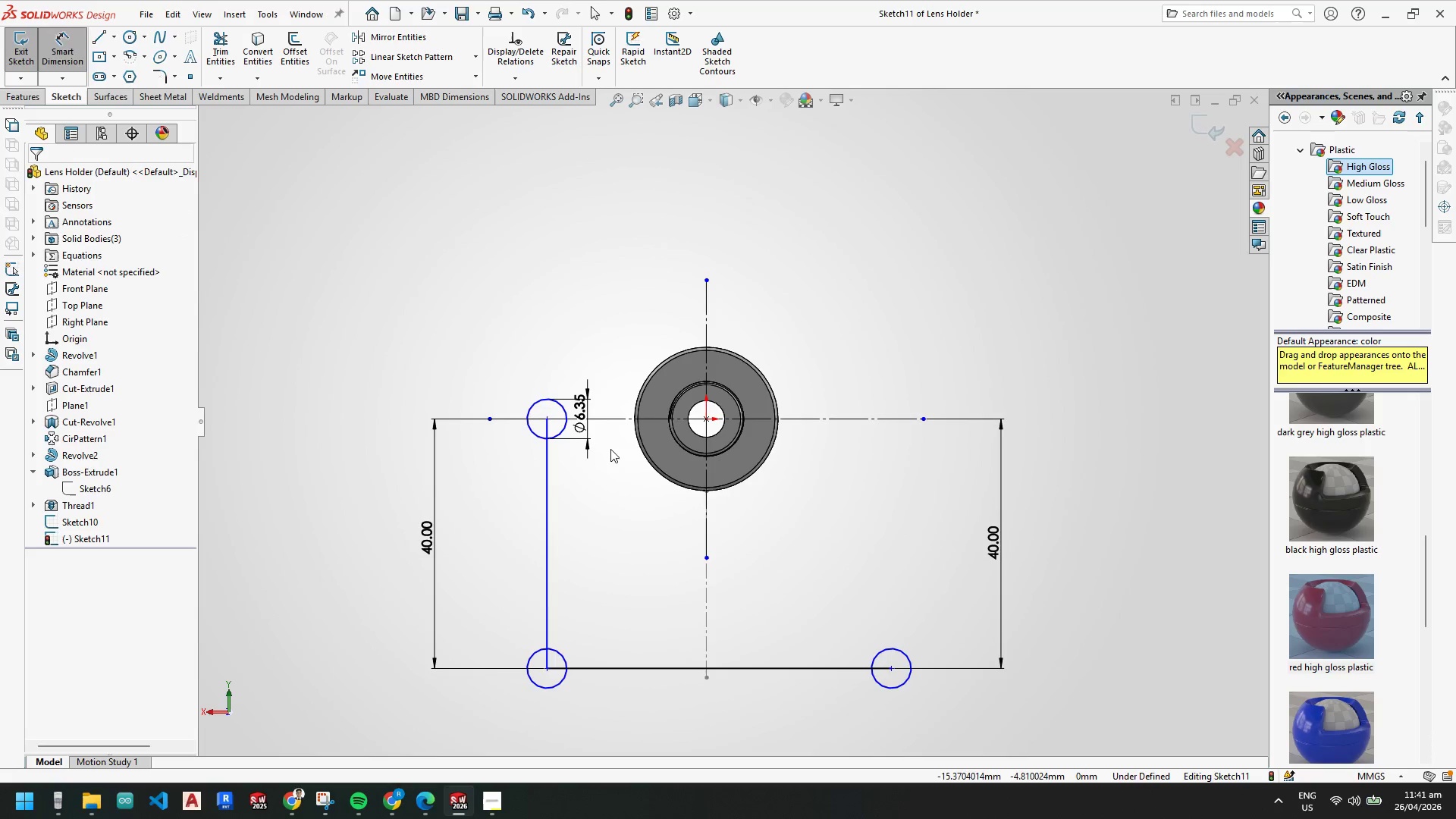 
key(Escape)
 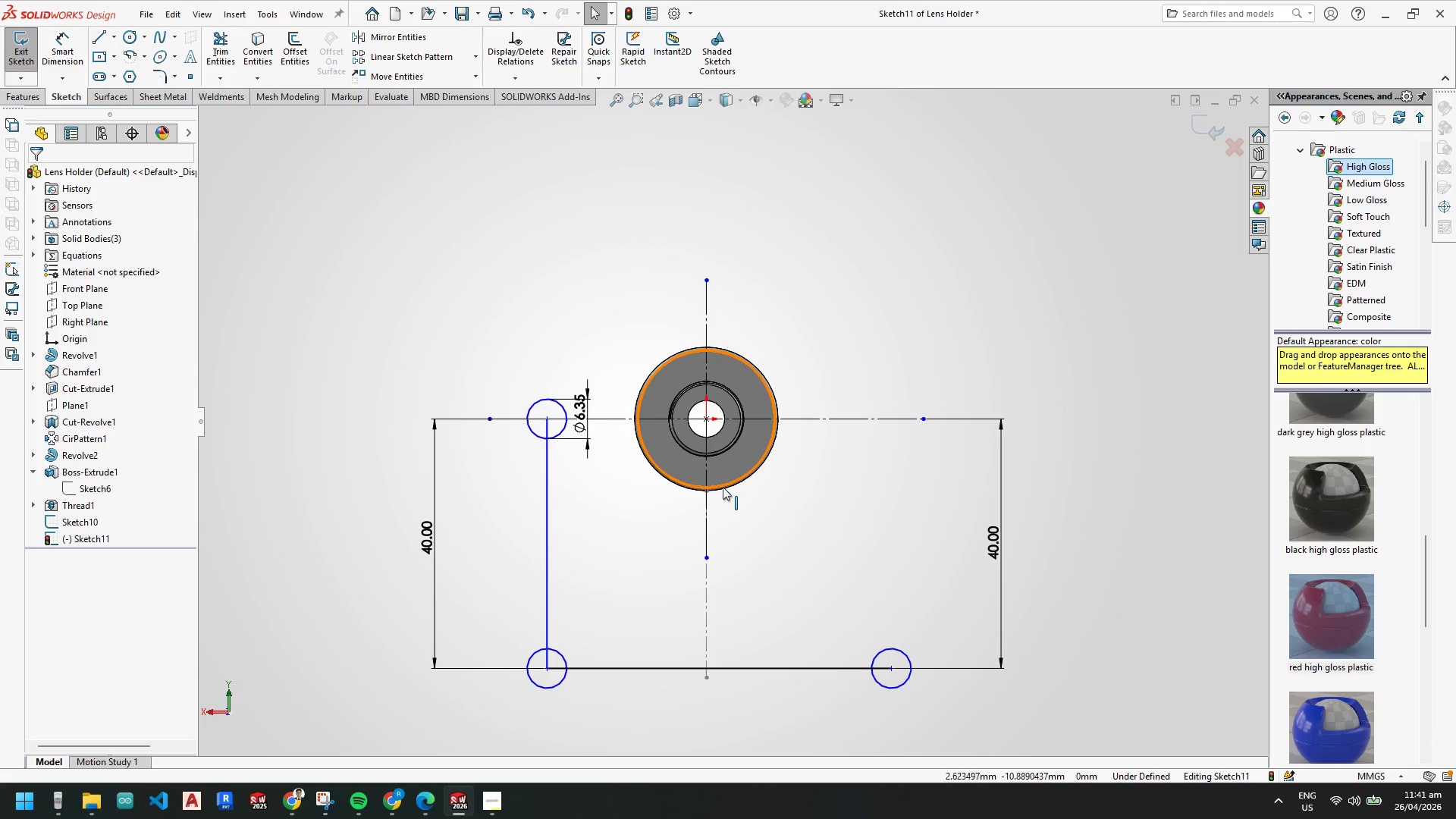 
key(Control+ControlLeft)
 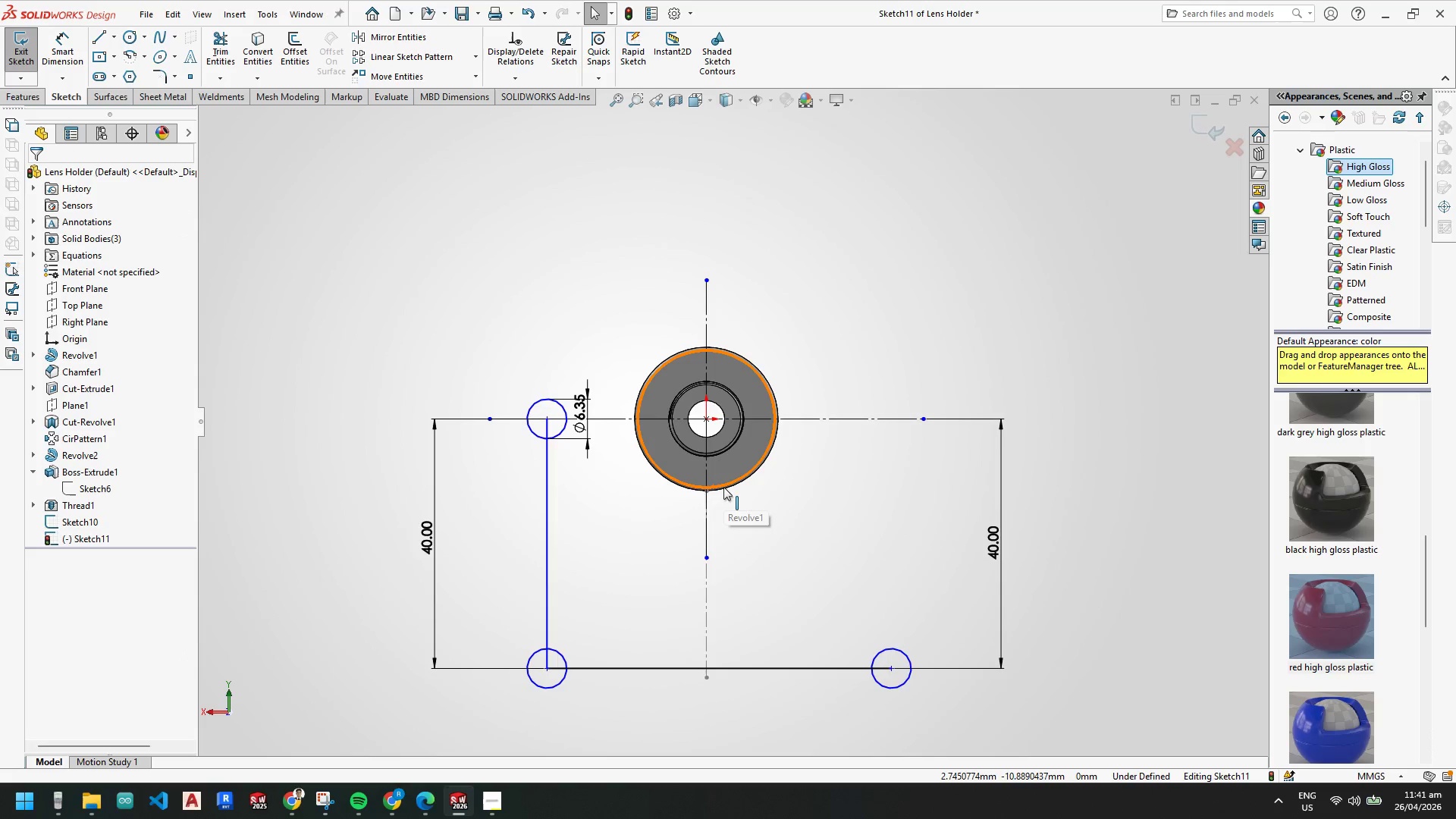 
key(Control+Z)
 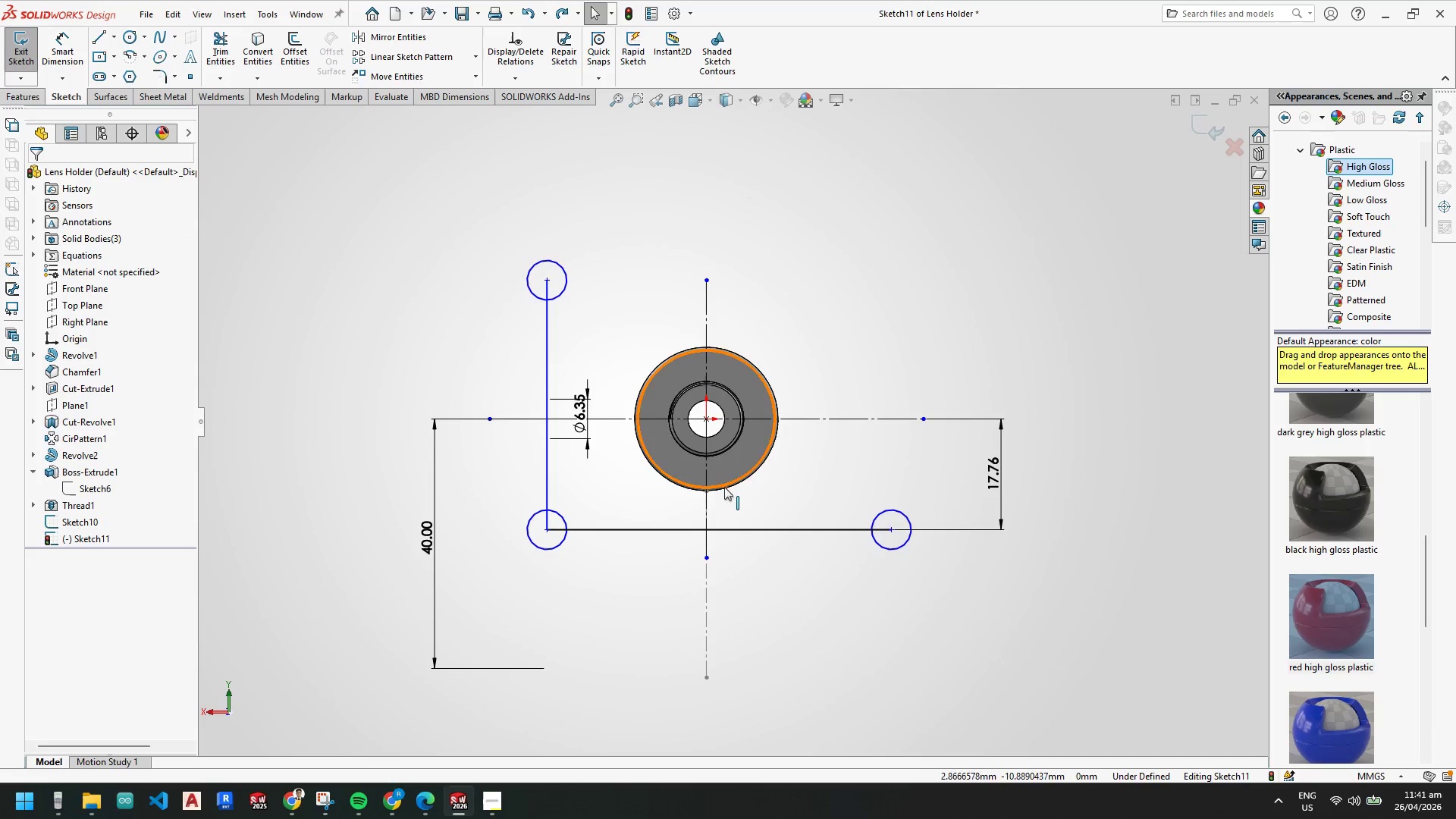 
key(Escape)
 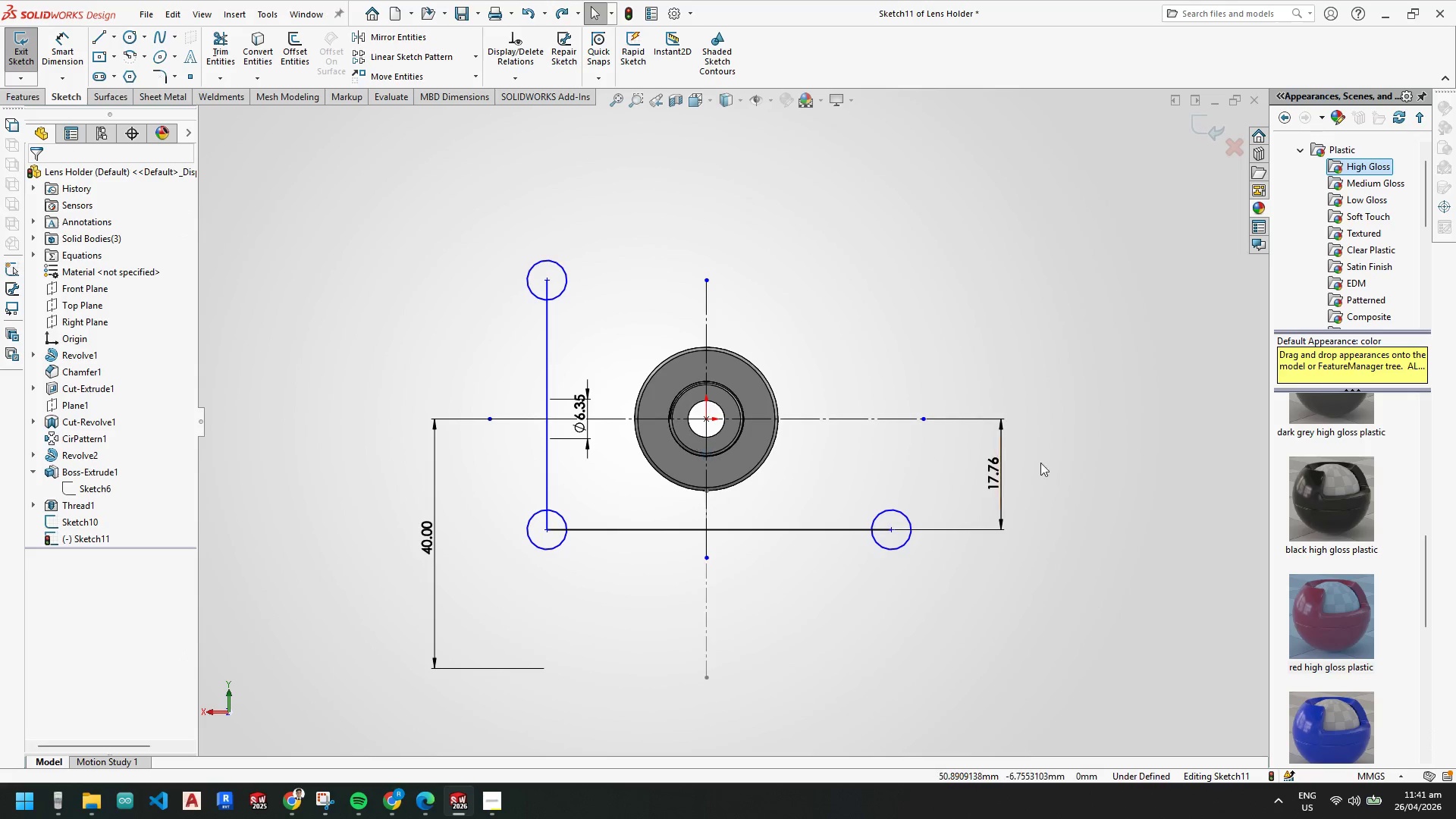 
key(Escape)
 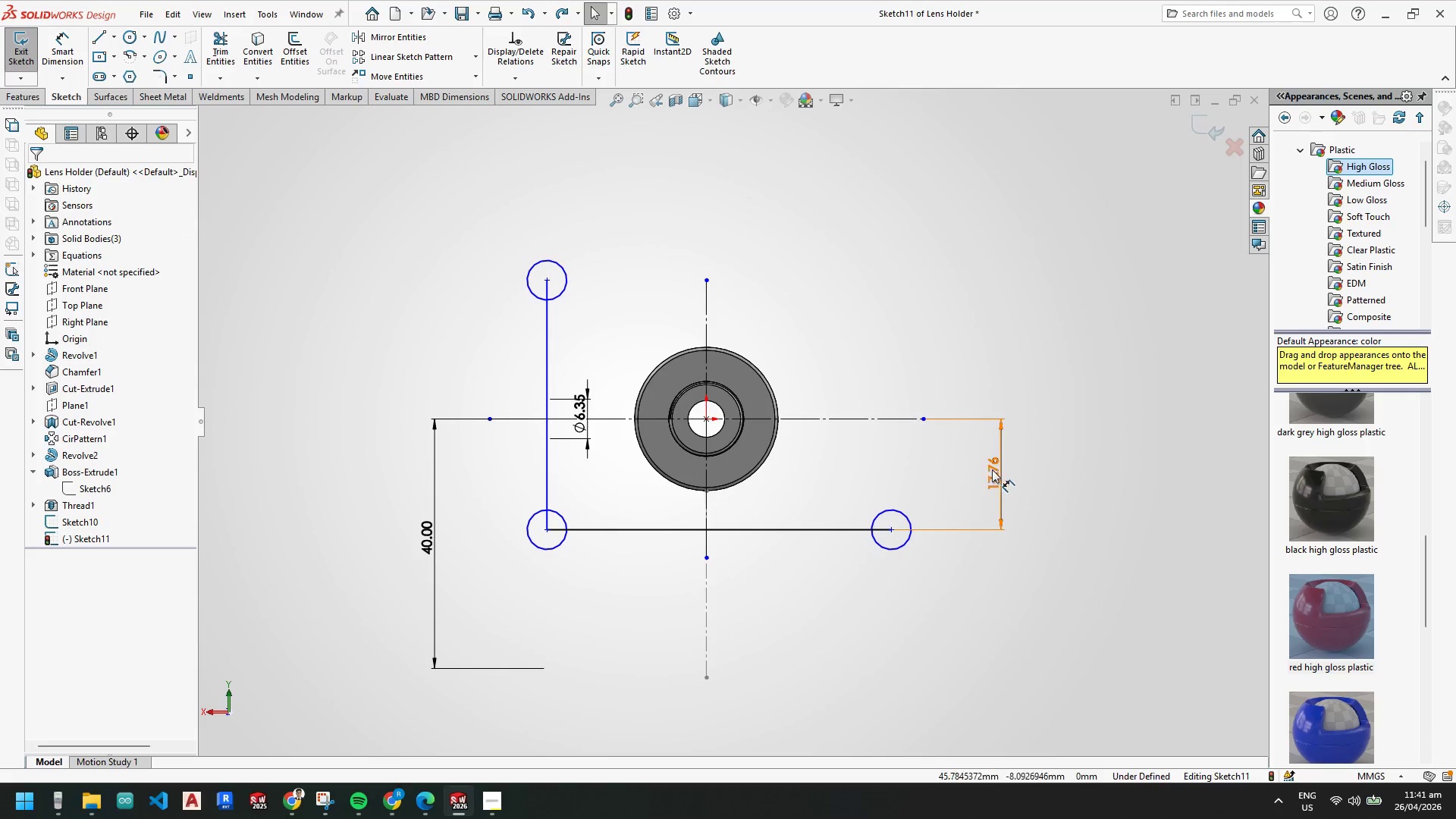 
key(Escape)
 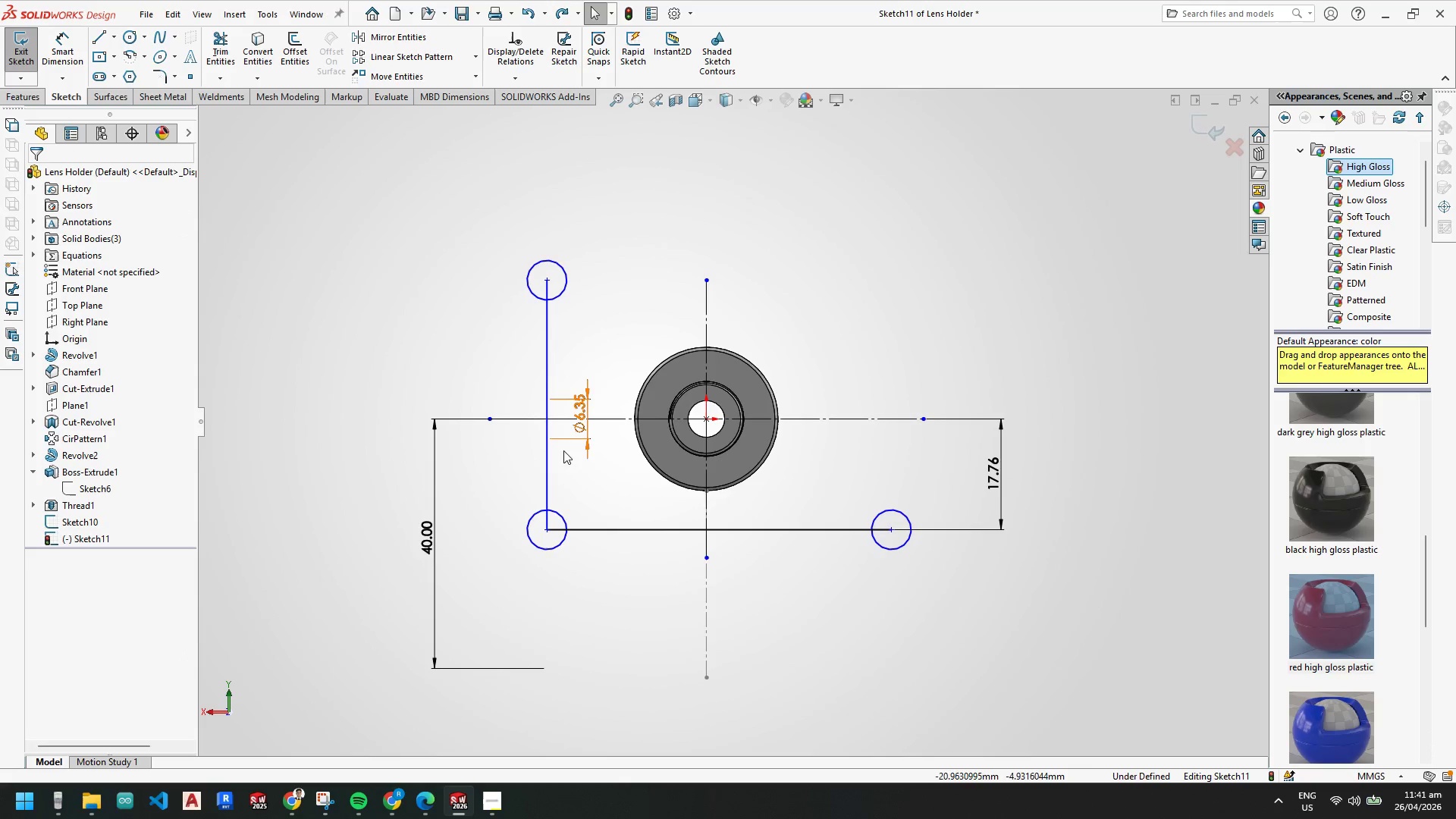 
key(Escape)
 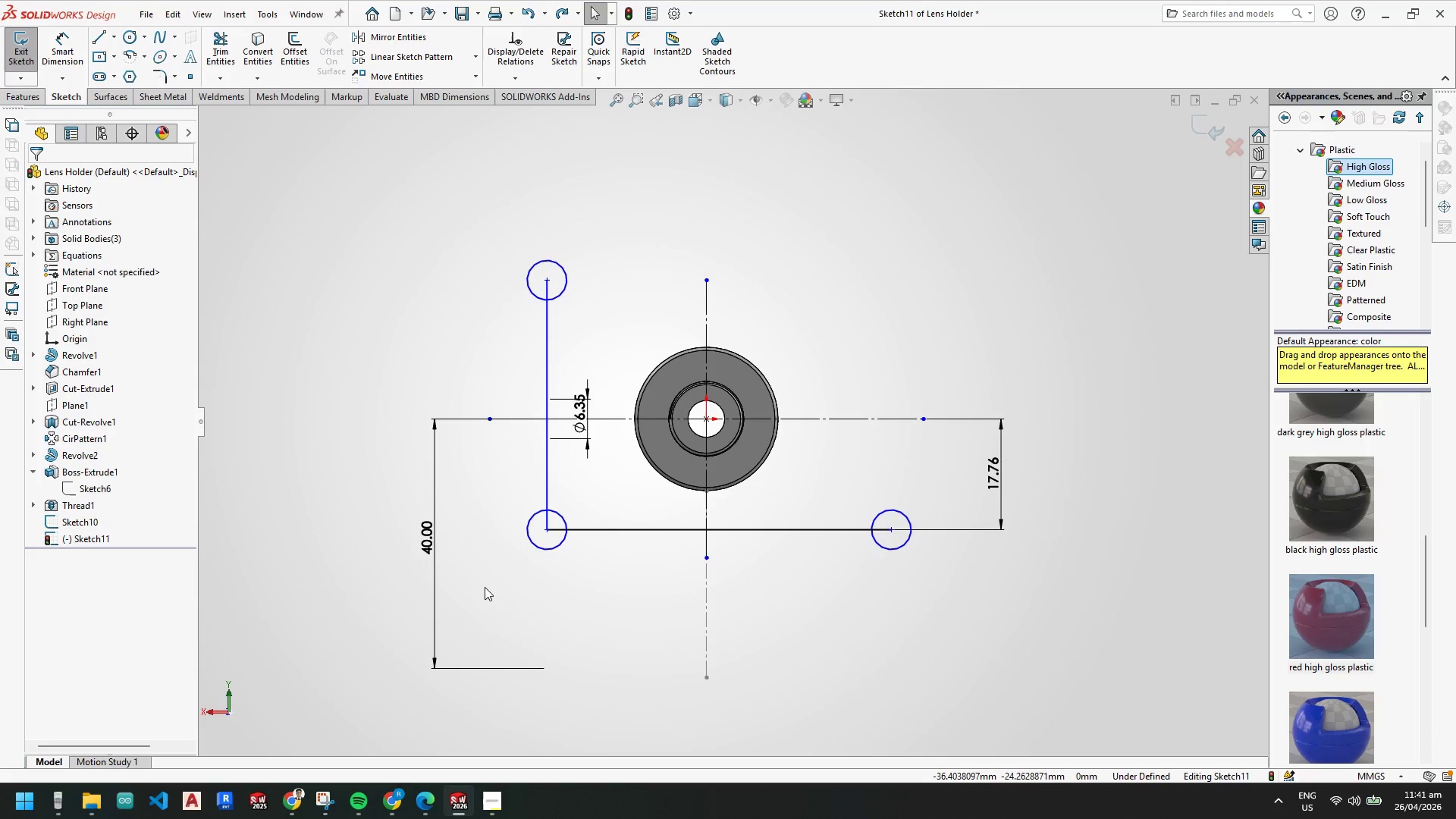 
key(Escape)
 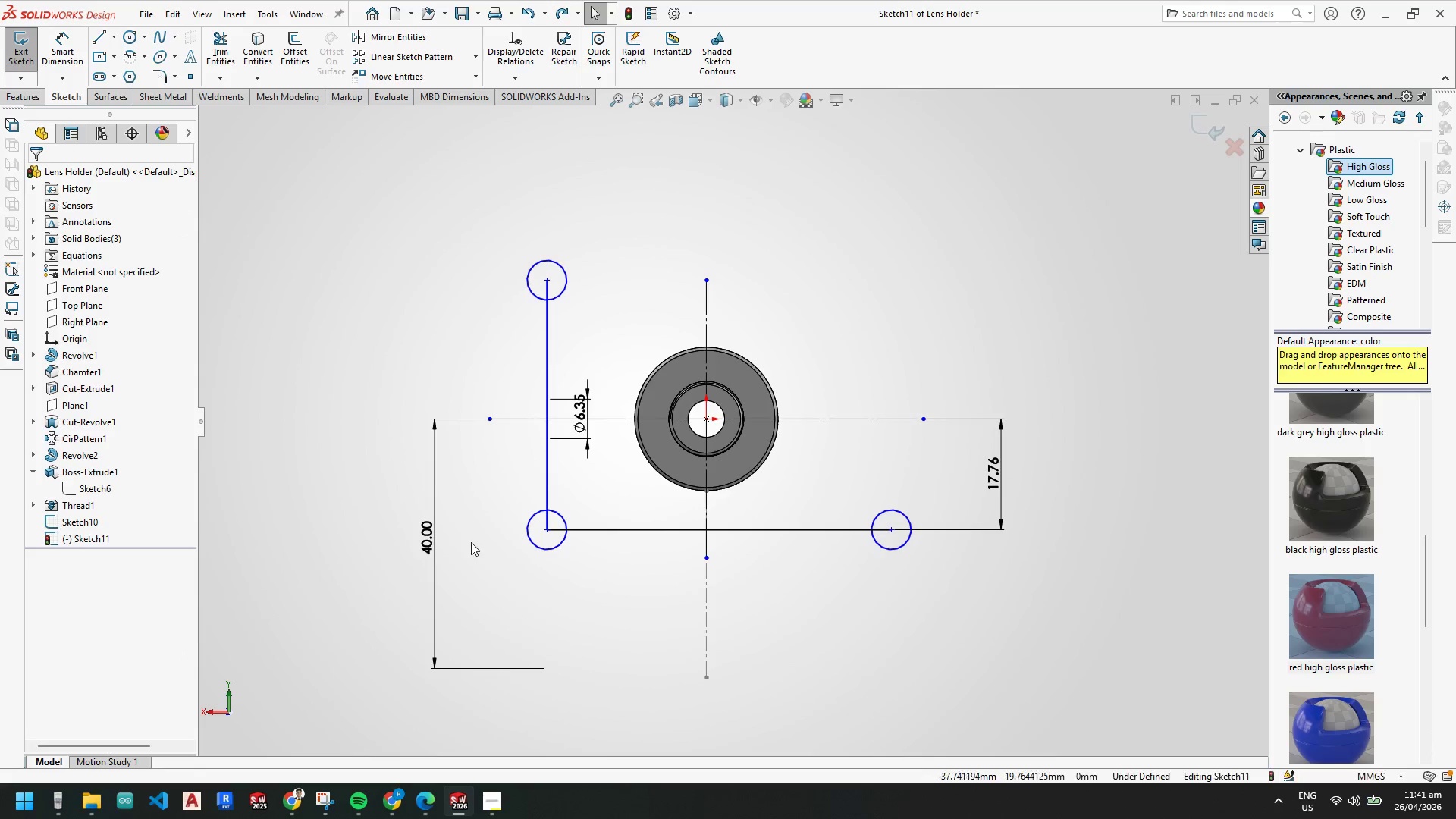 
left_click_drag(start_coordinate=[469, 540], to_coordinate=[439, 514])
 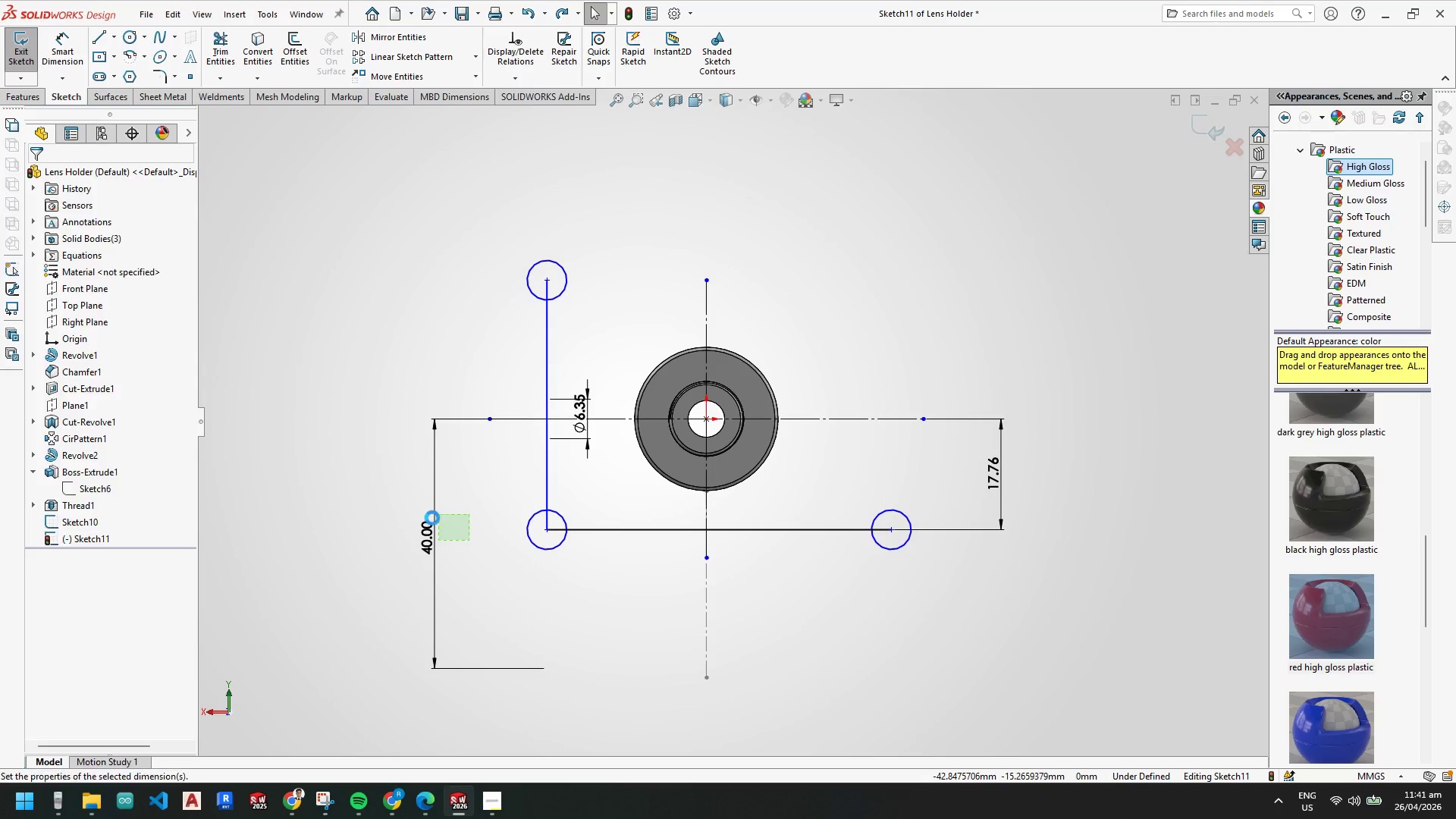 
left_click_drag(start_coordinate=[438, 521], to_coordinate=[438, 513])
 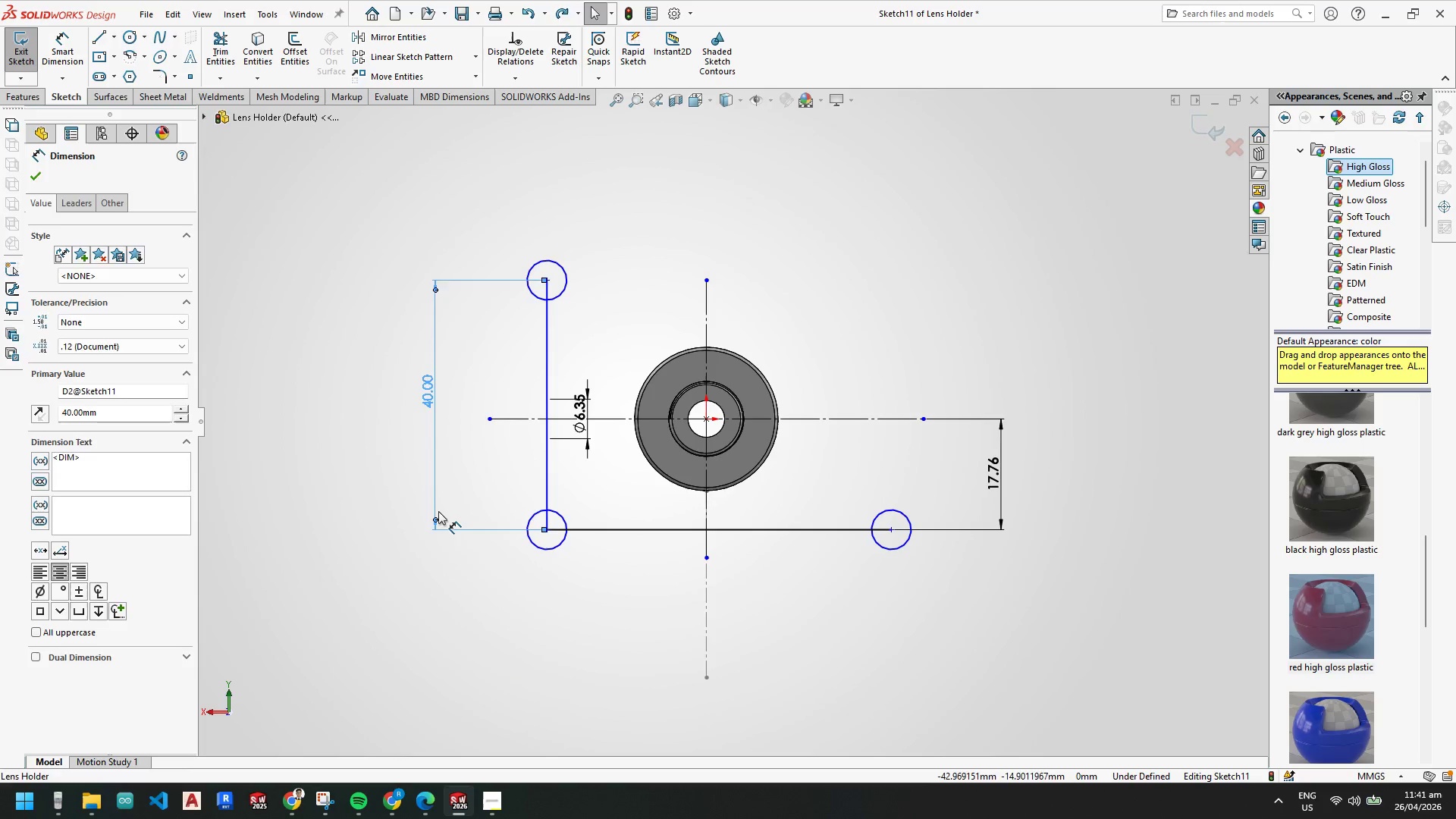 
key(Escape)
 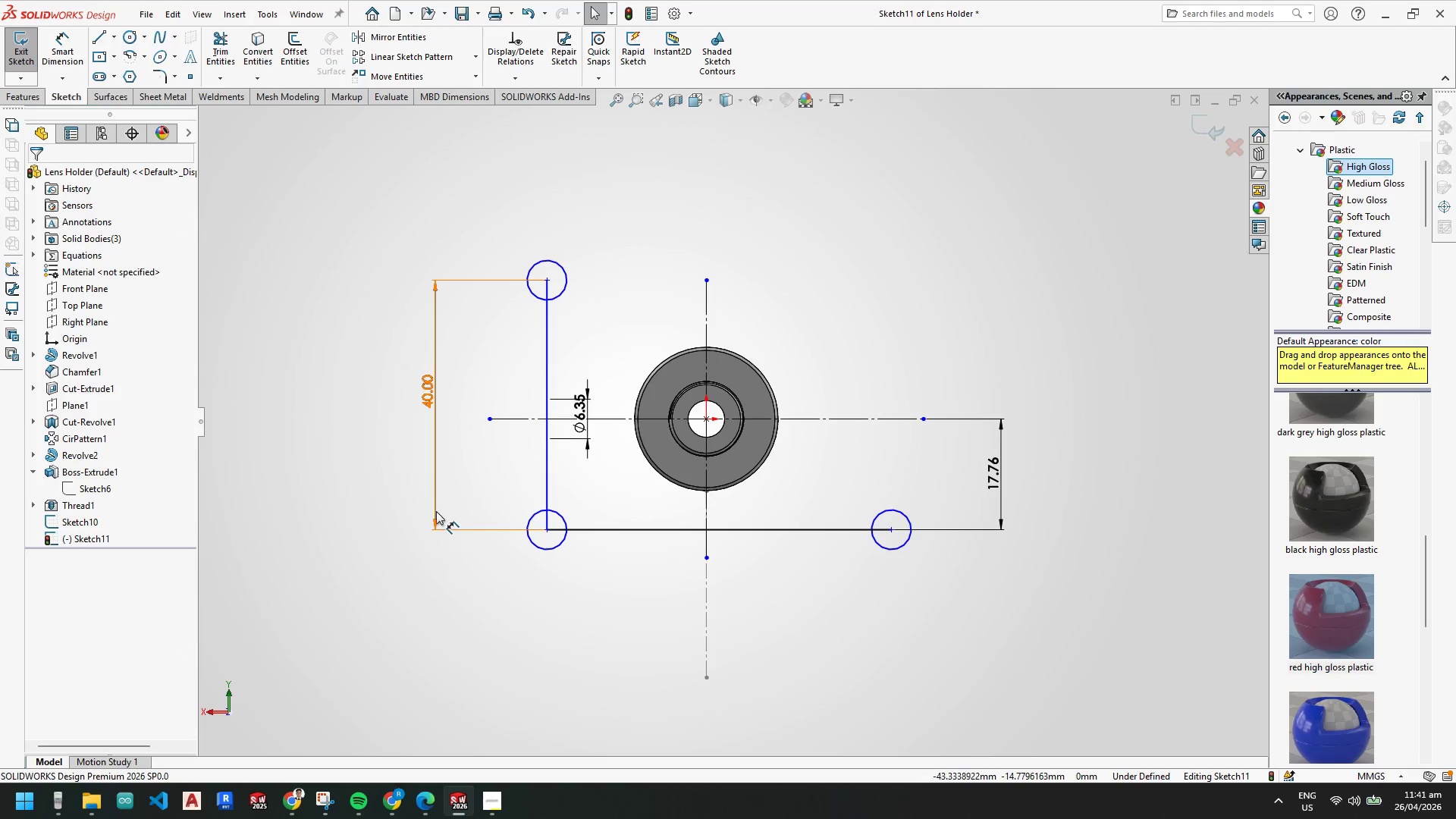 
key(Escape)
 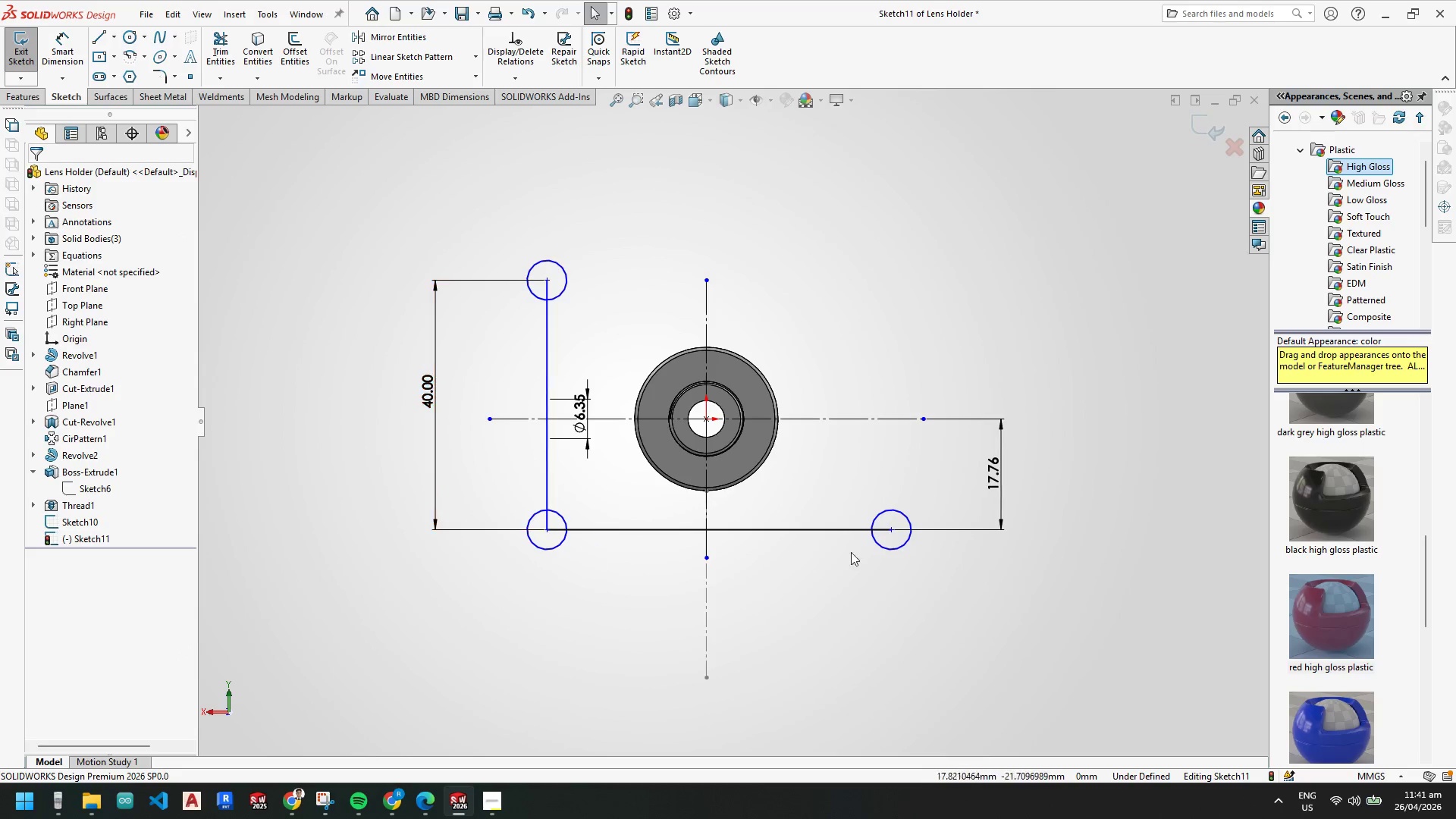 
key(Escape)
 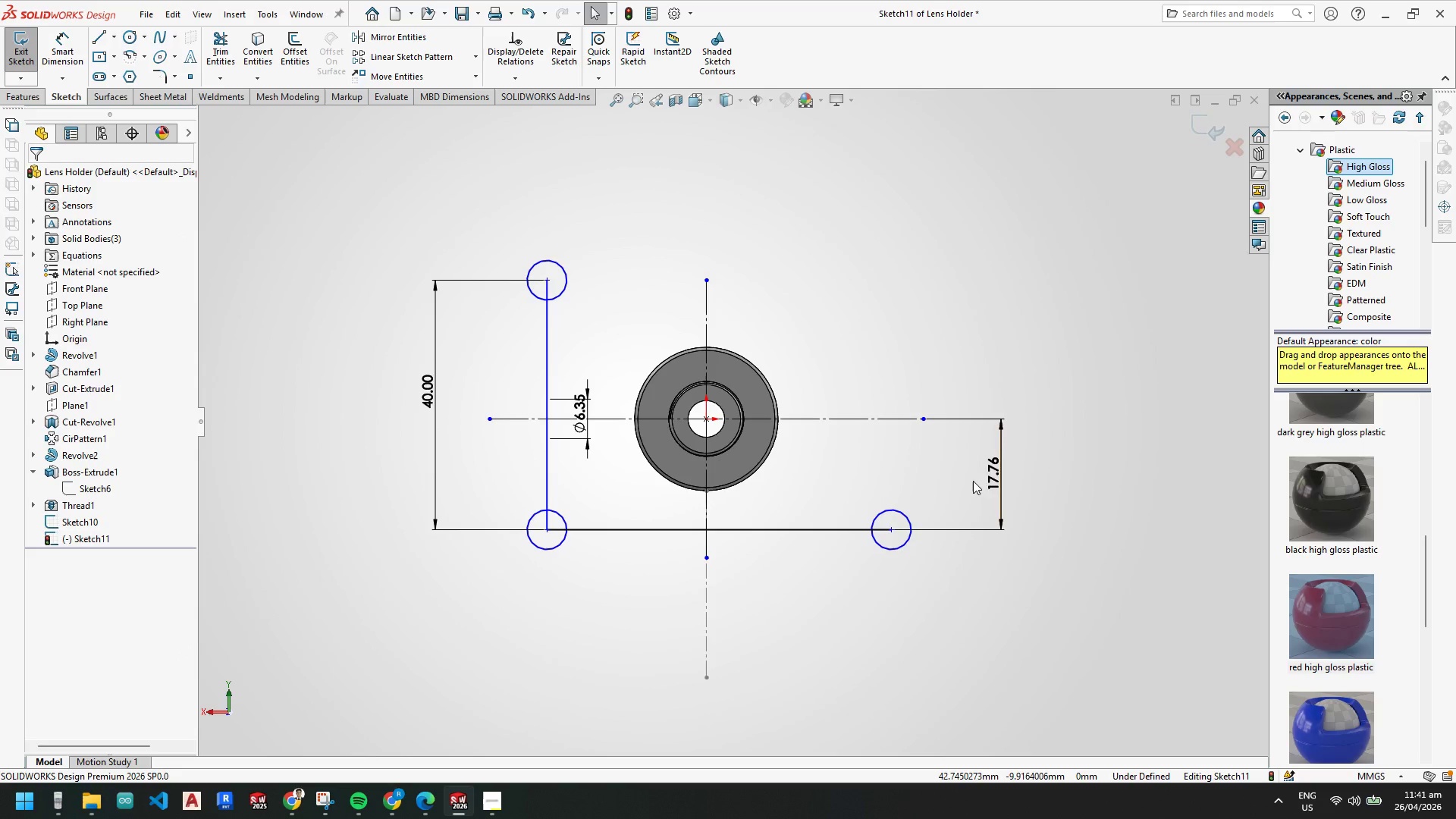 
double_click([993, 477])
 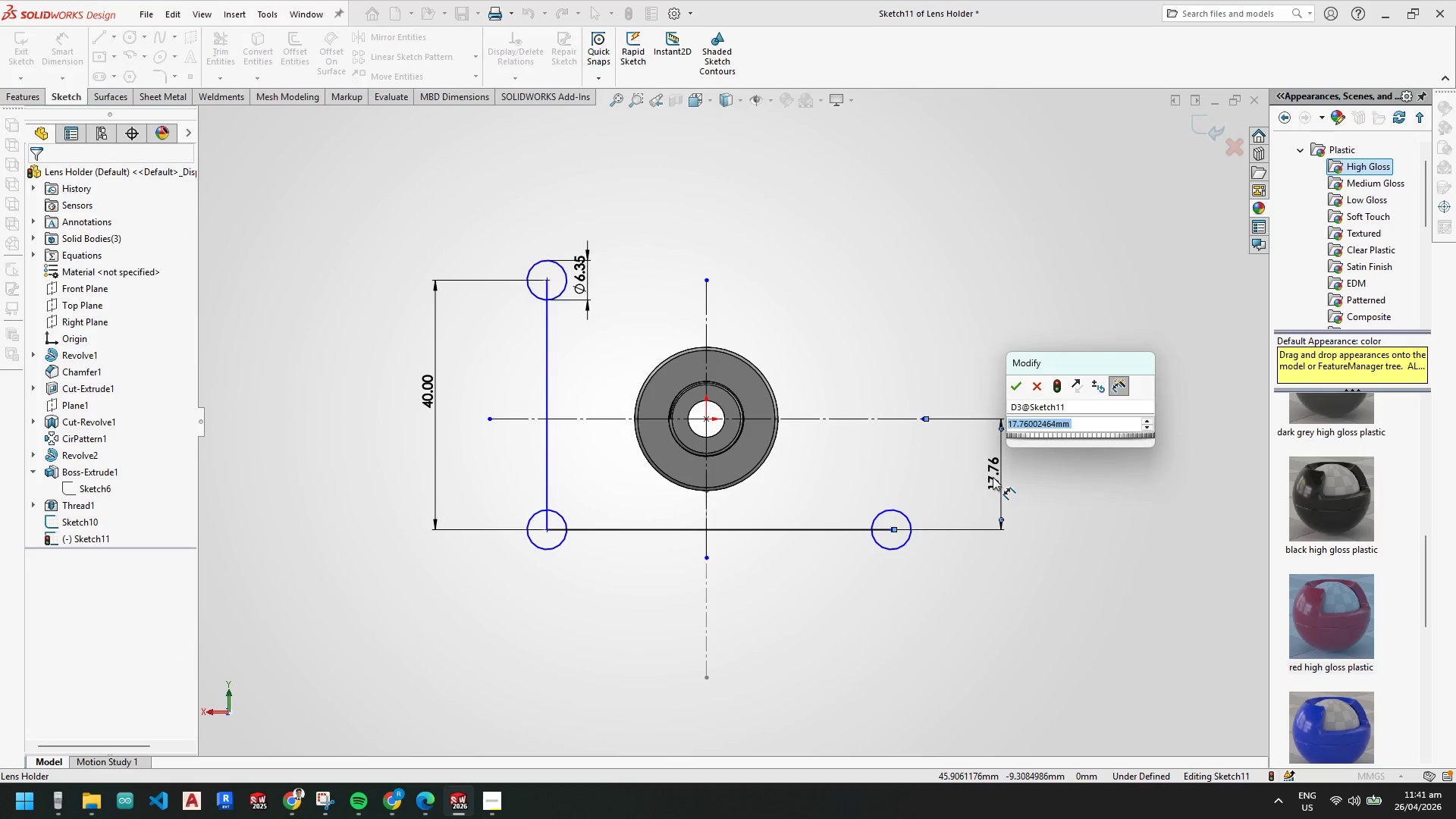 
key(Numpad2)
 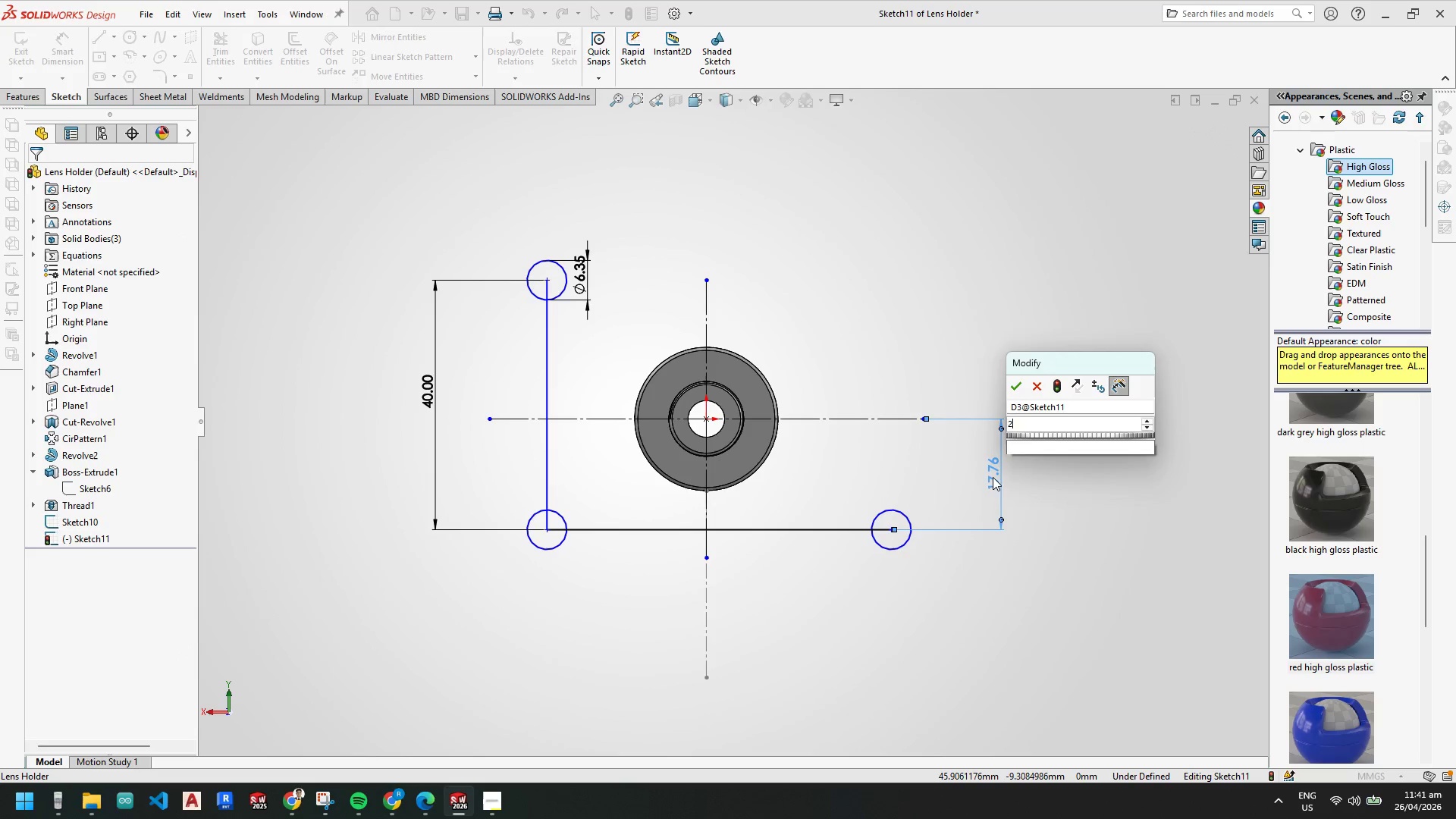 
key(Numpad0)
 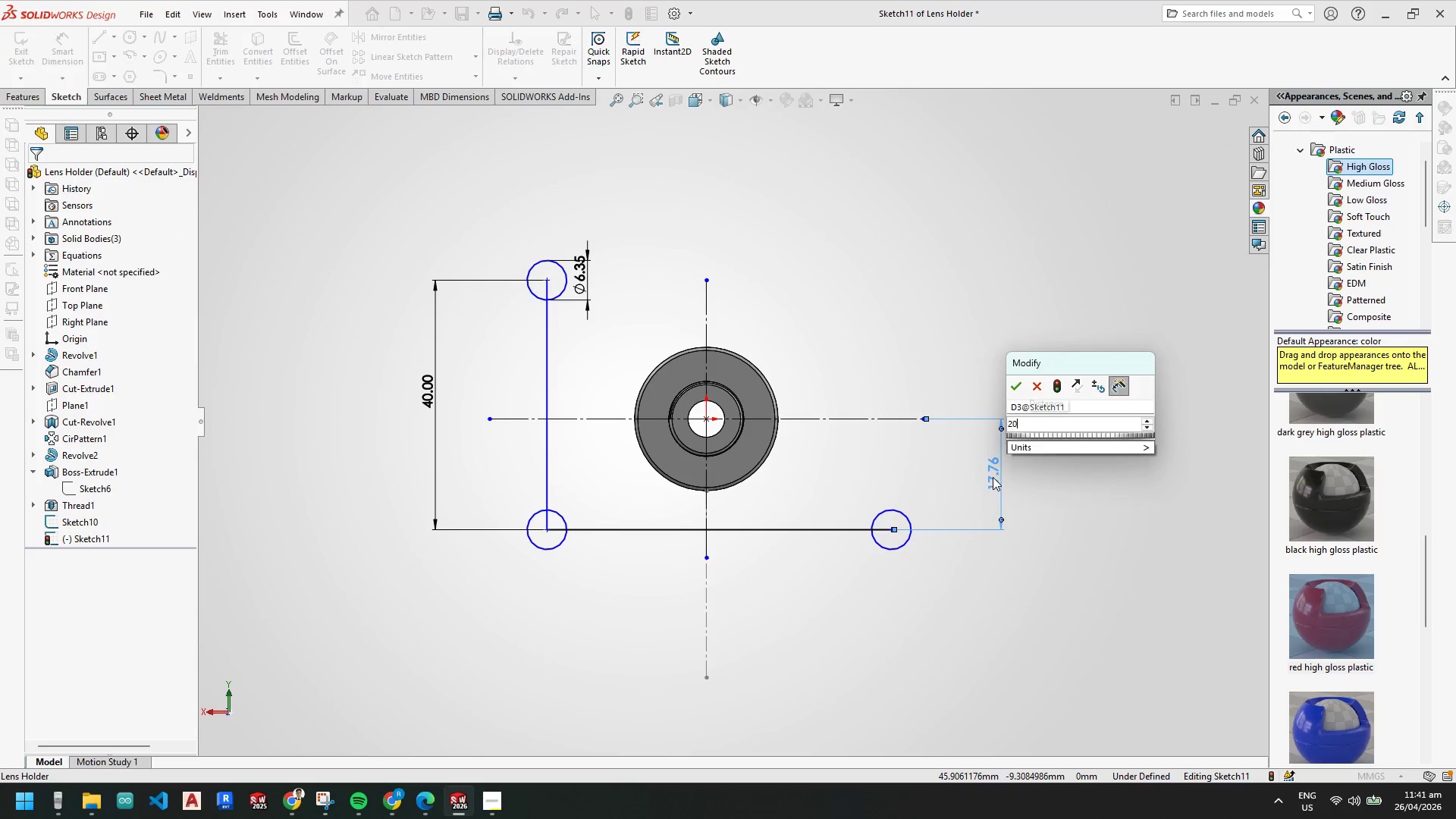 
key(NumpadEnter)
 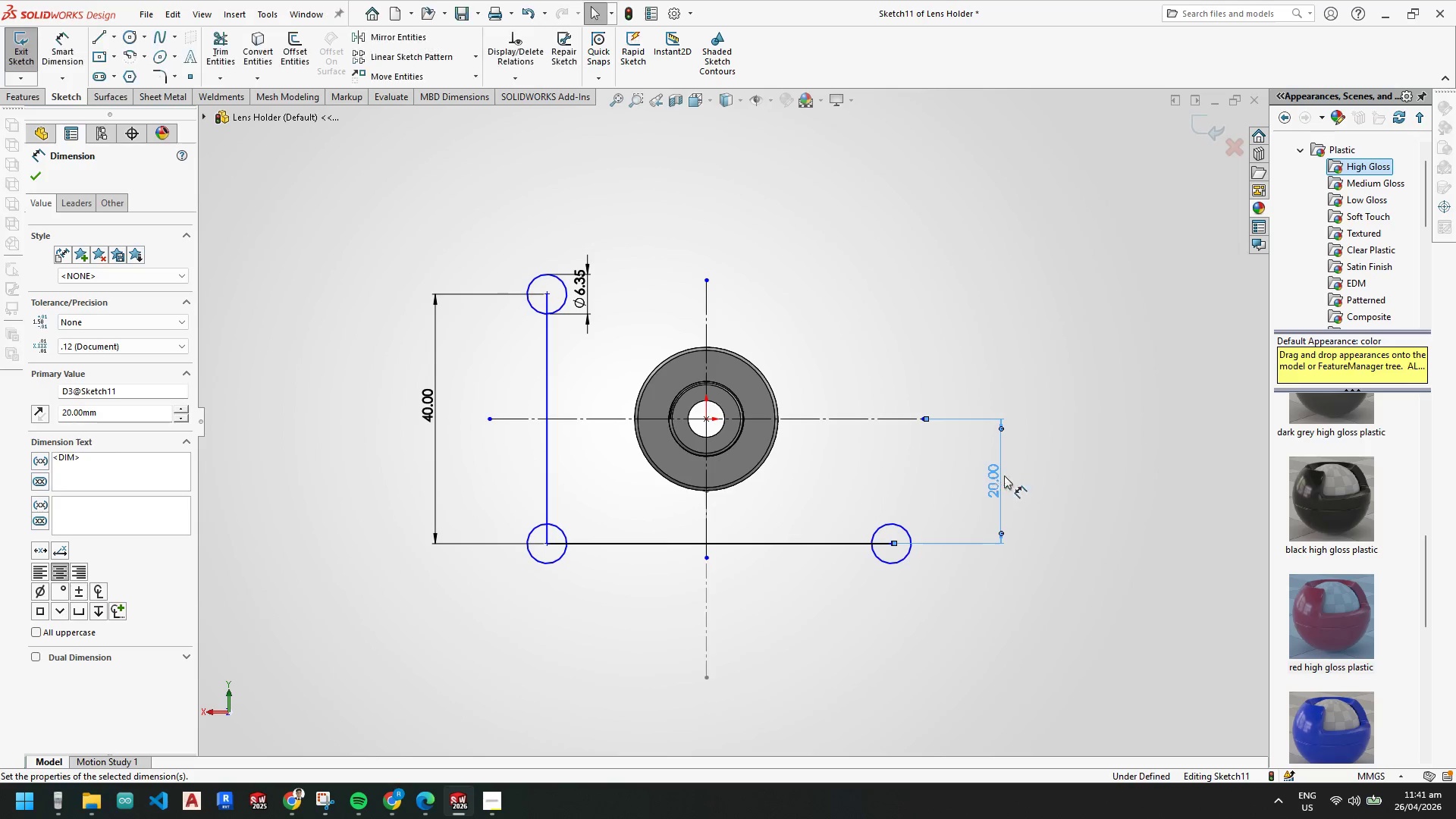 
key(Escape)
 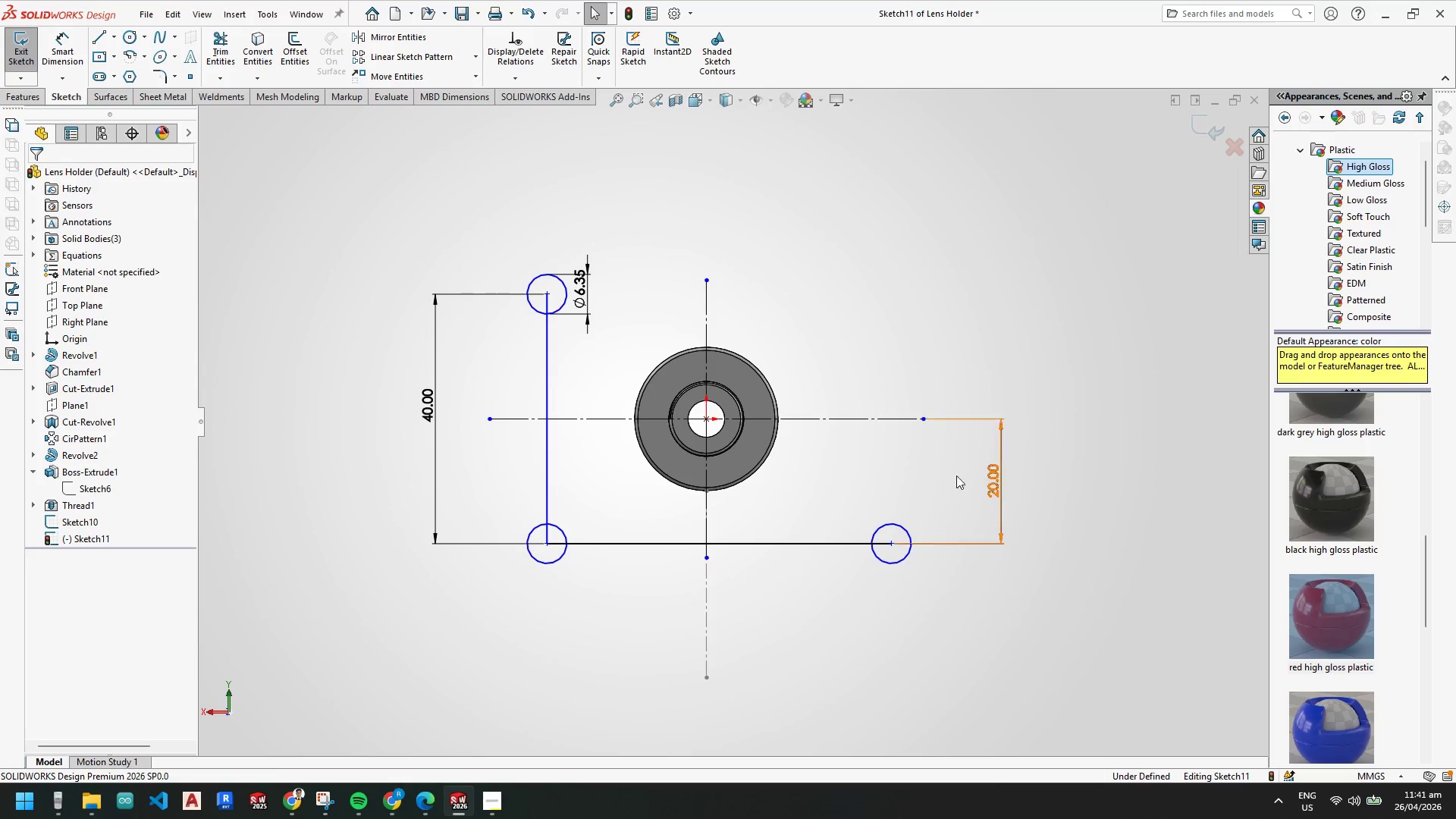 
key(Escape)
 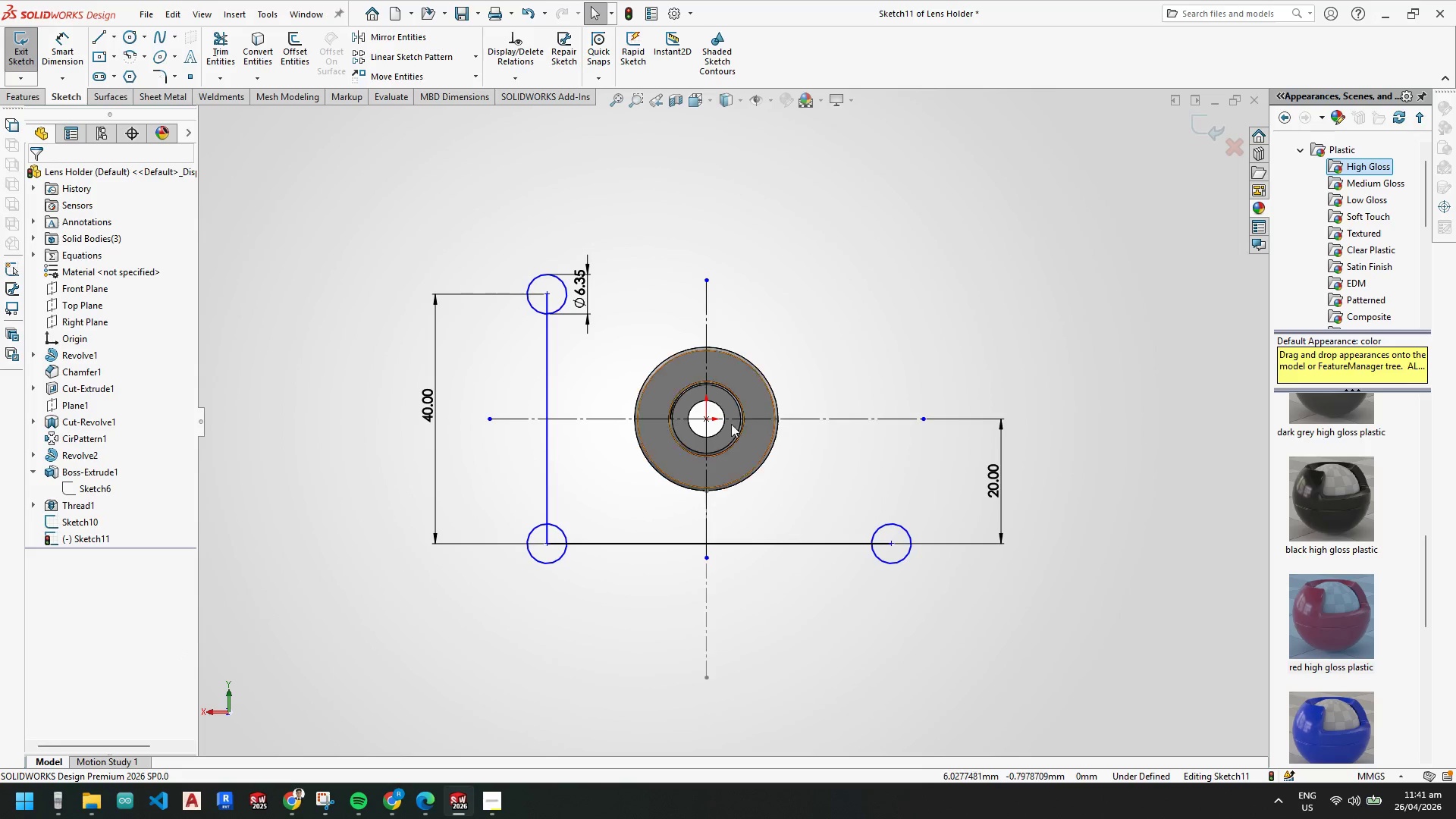 
key(Escape)
 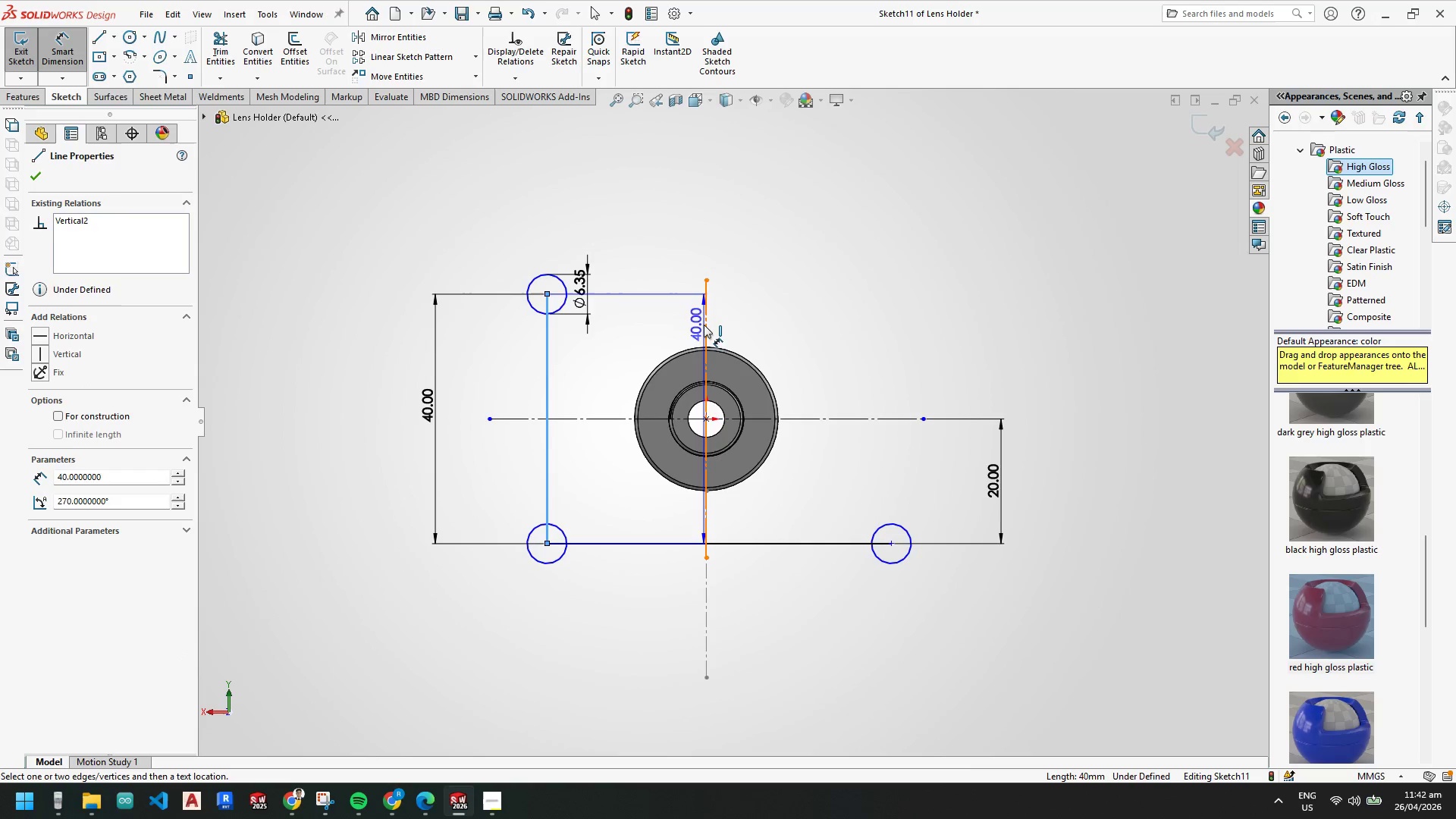 
left_click([637, 199])
 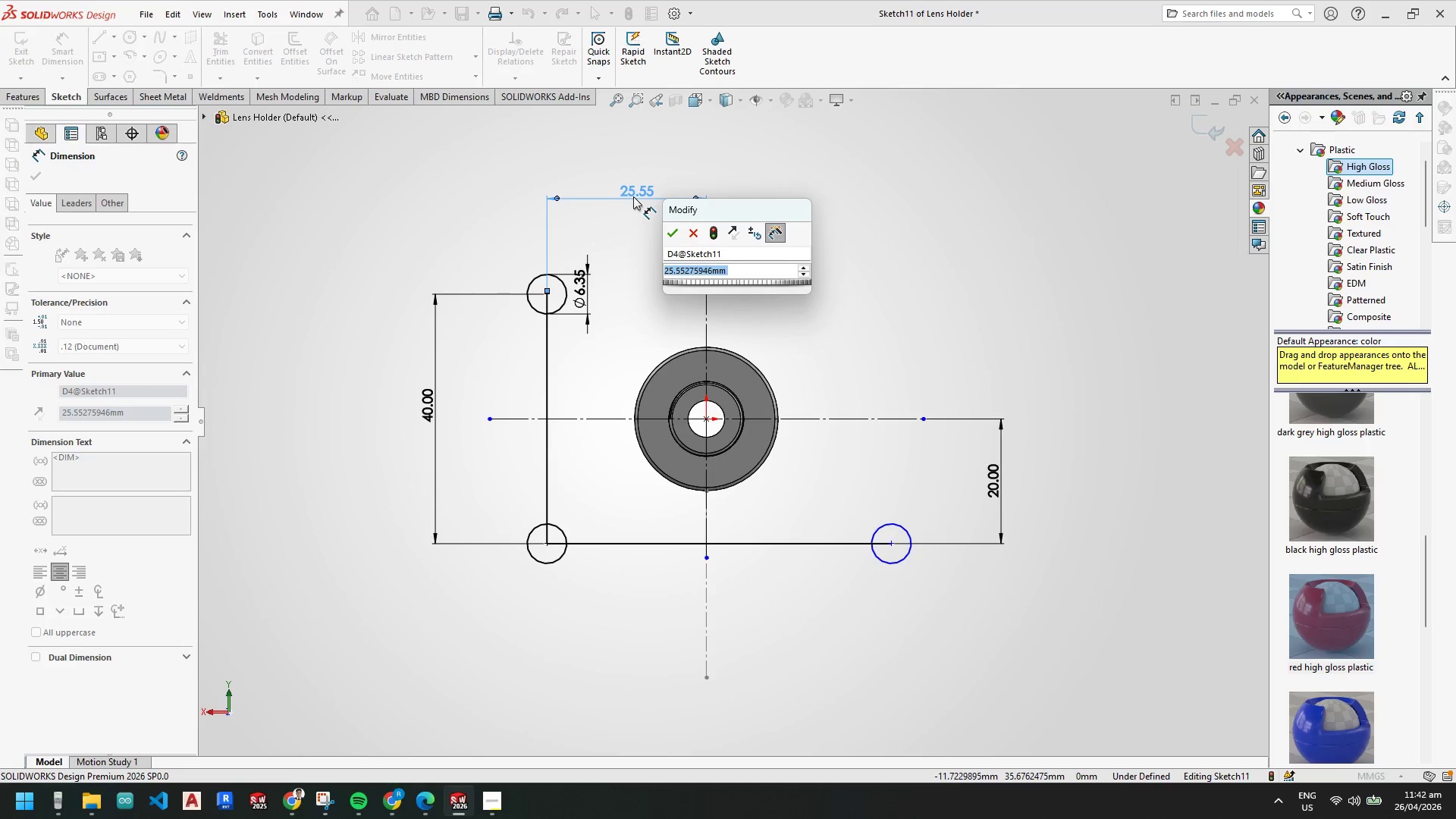 
key(Numpad2)
 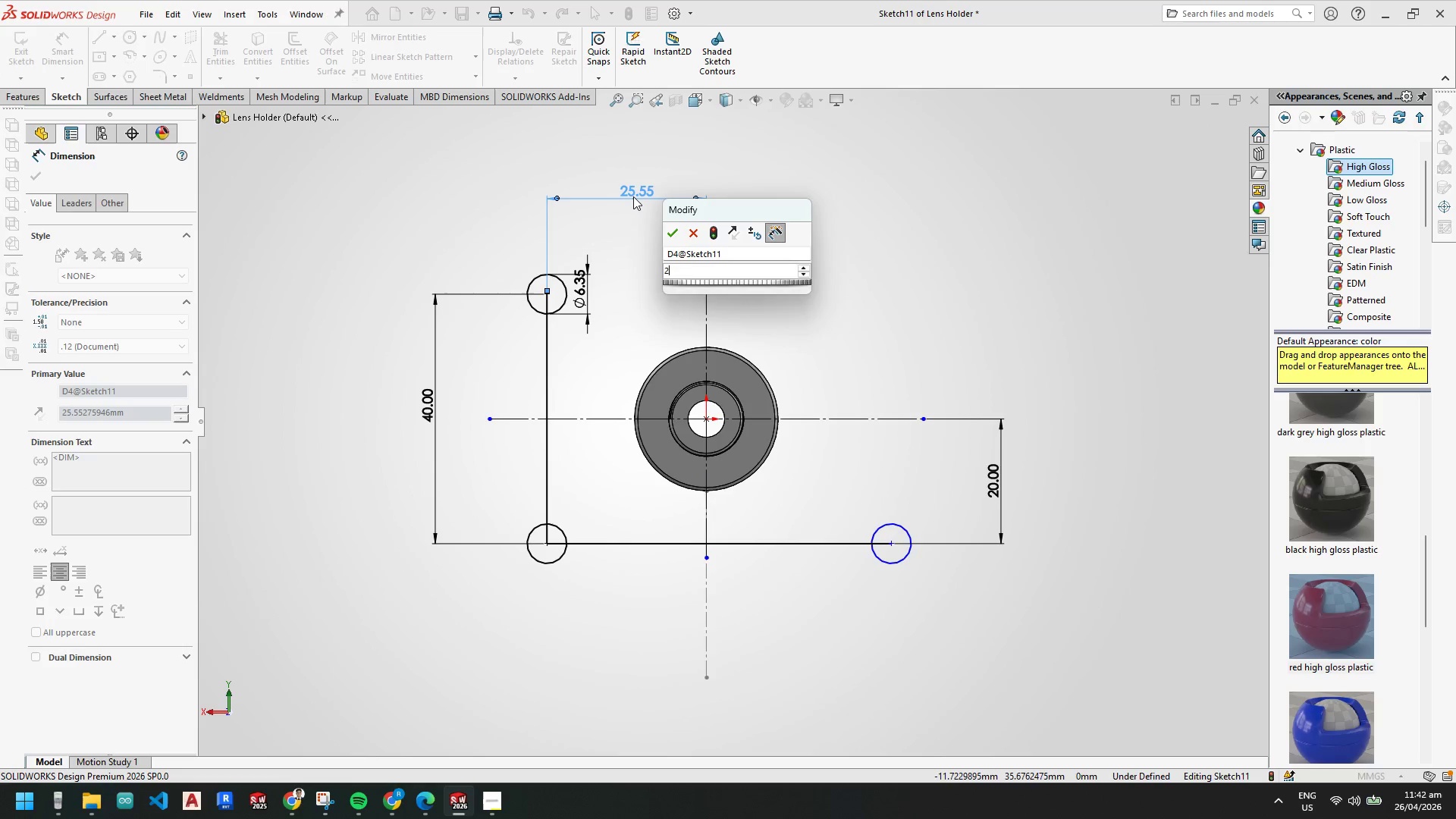 
key(Numpad0)
 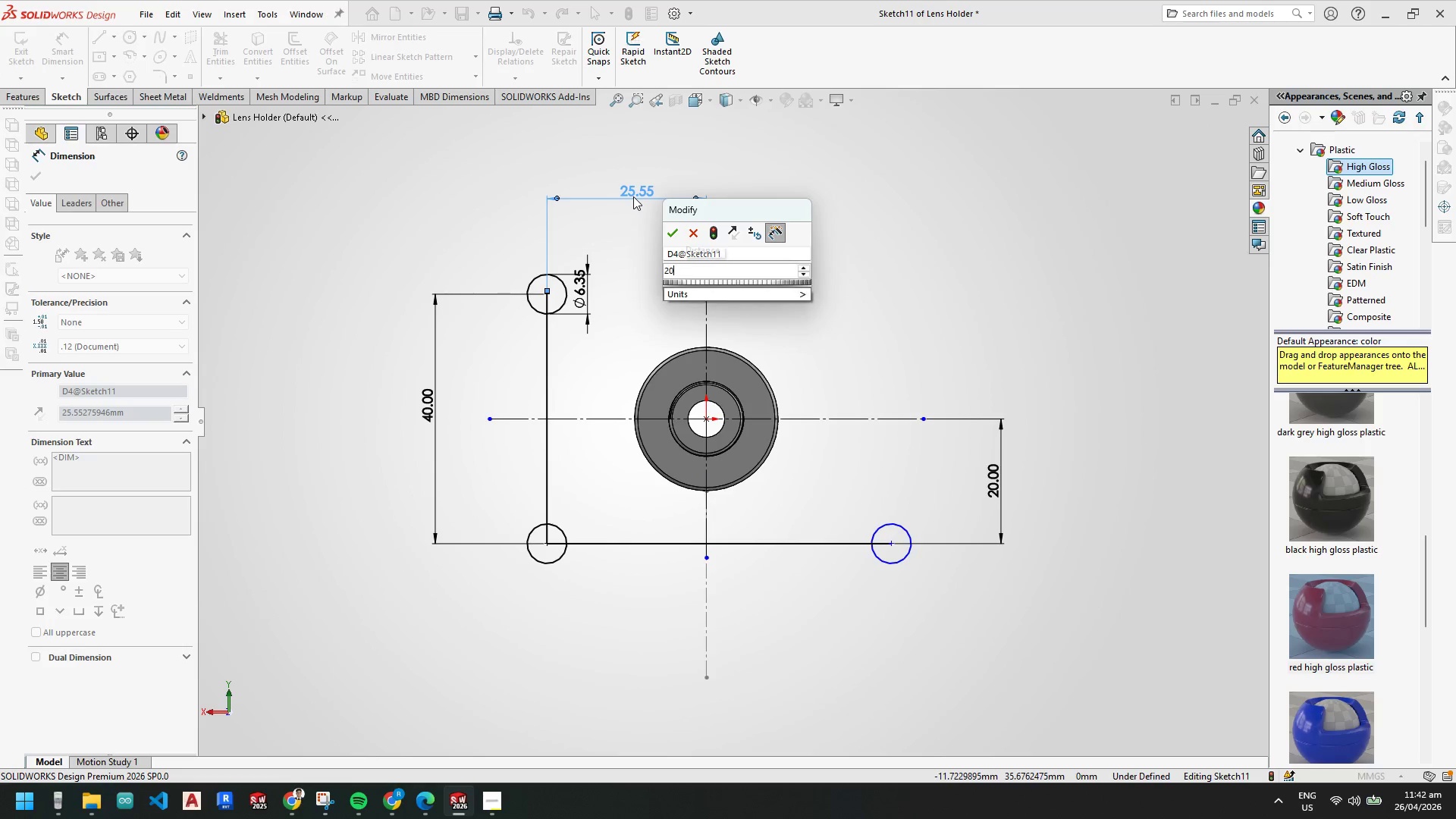 
key(NumpadEnter)
 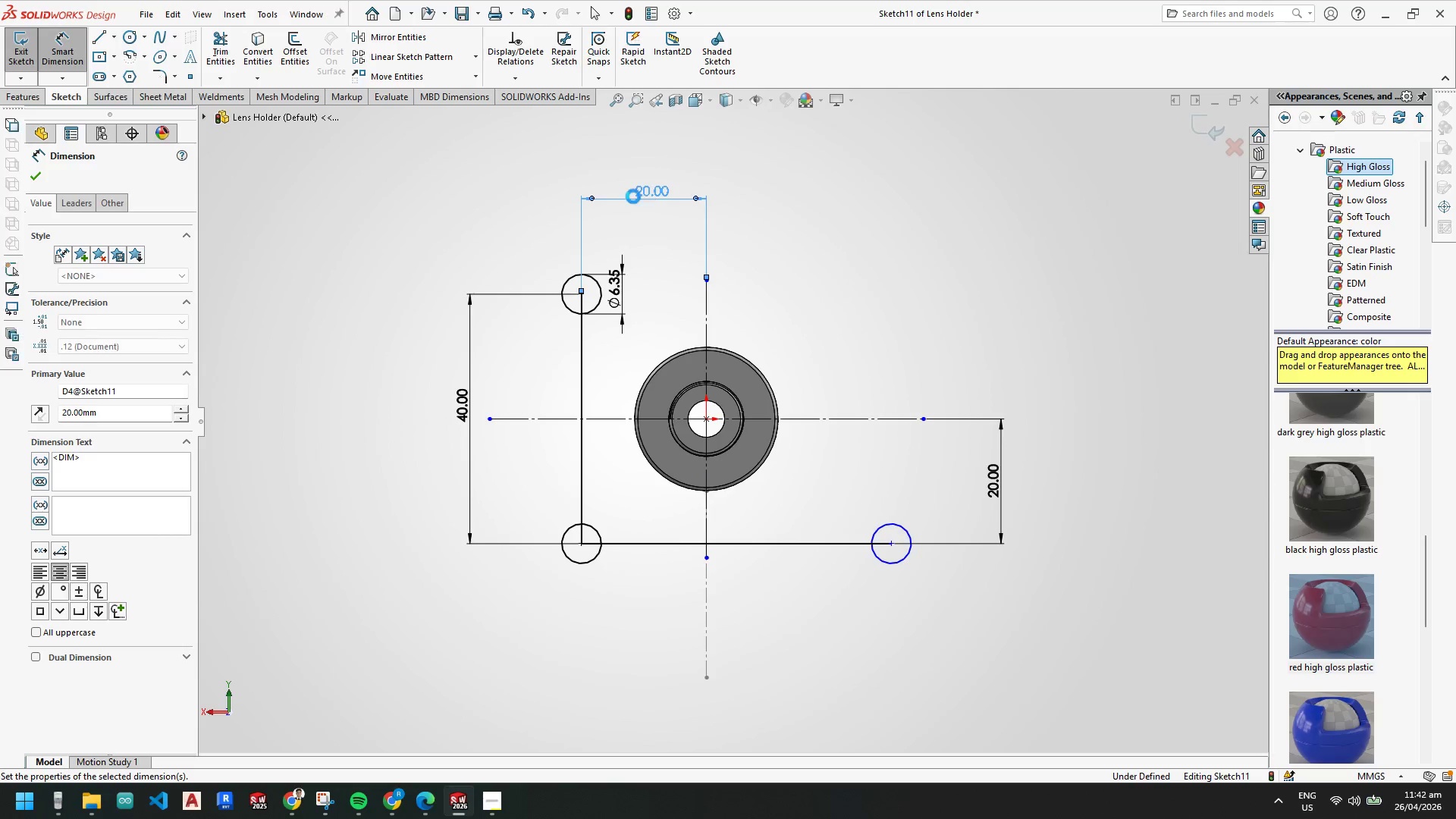 
key(Escape)
 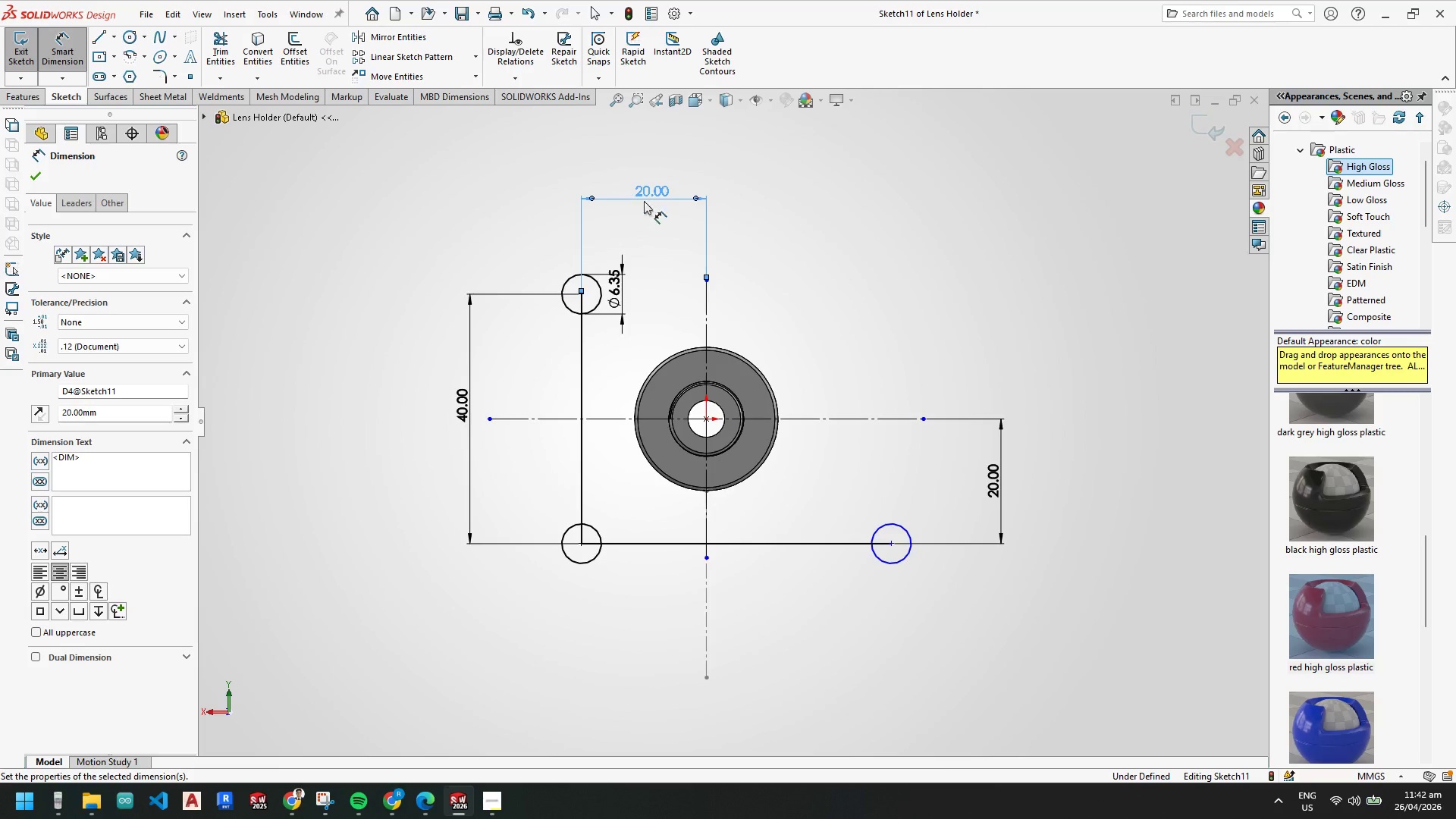 
key(Escape)
 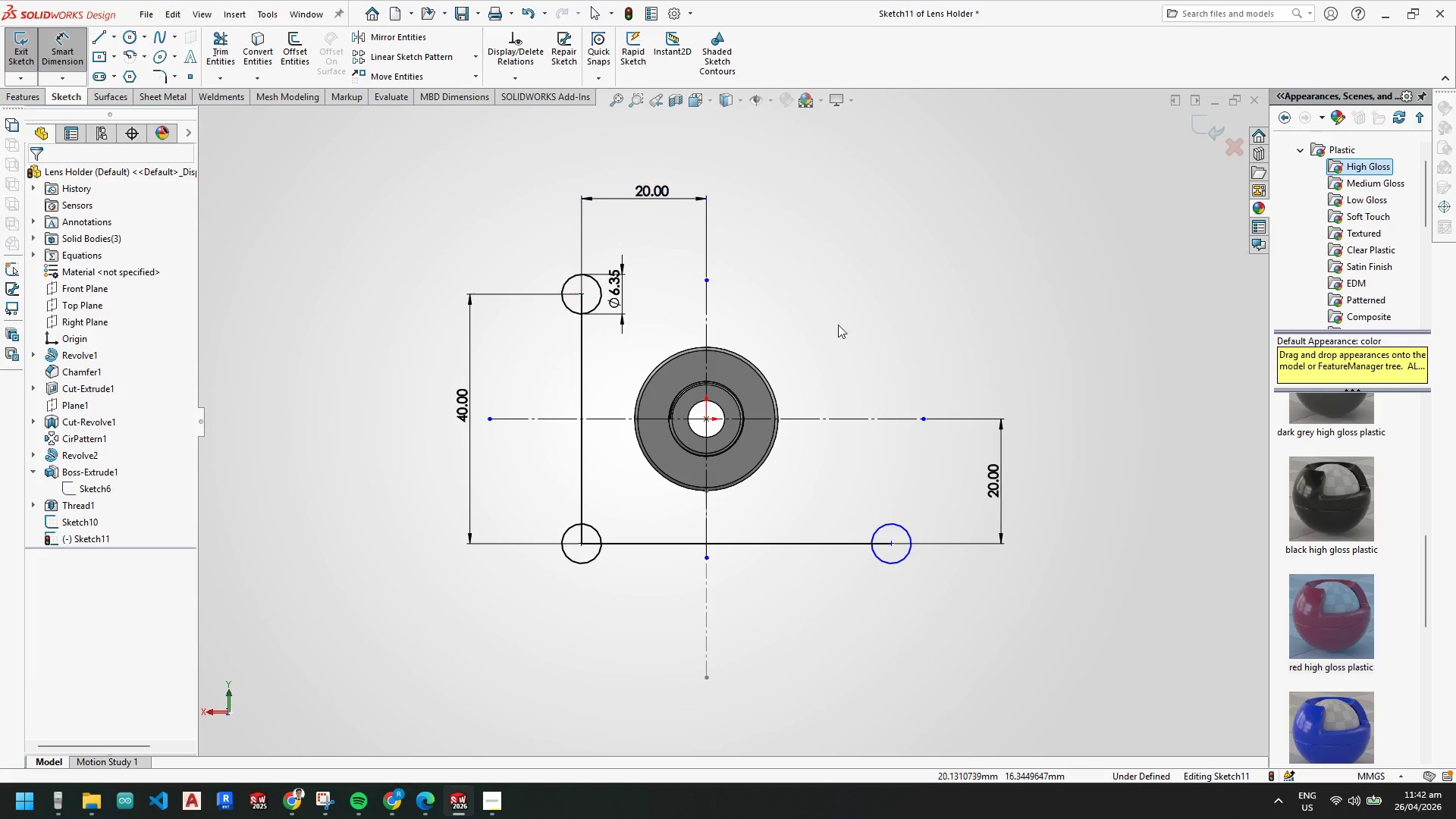 
key(Escape)
 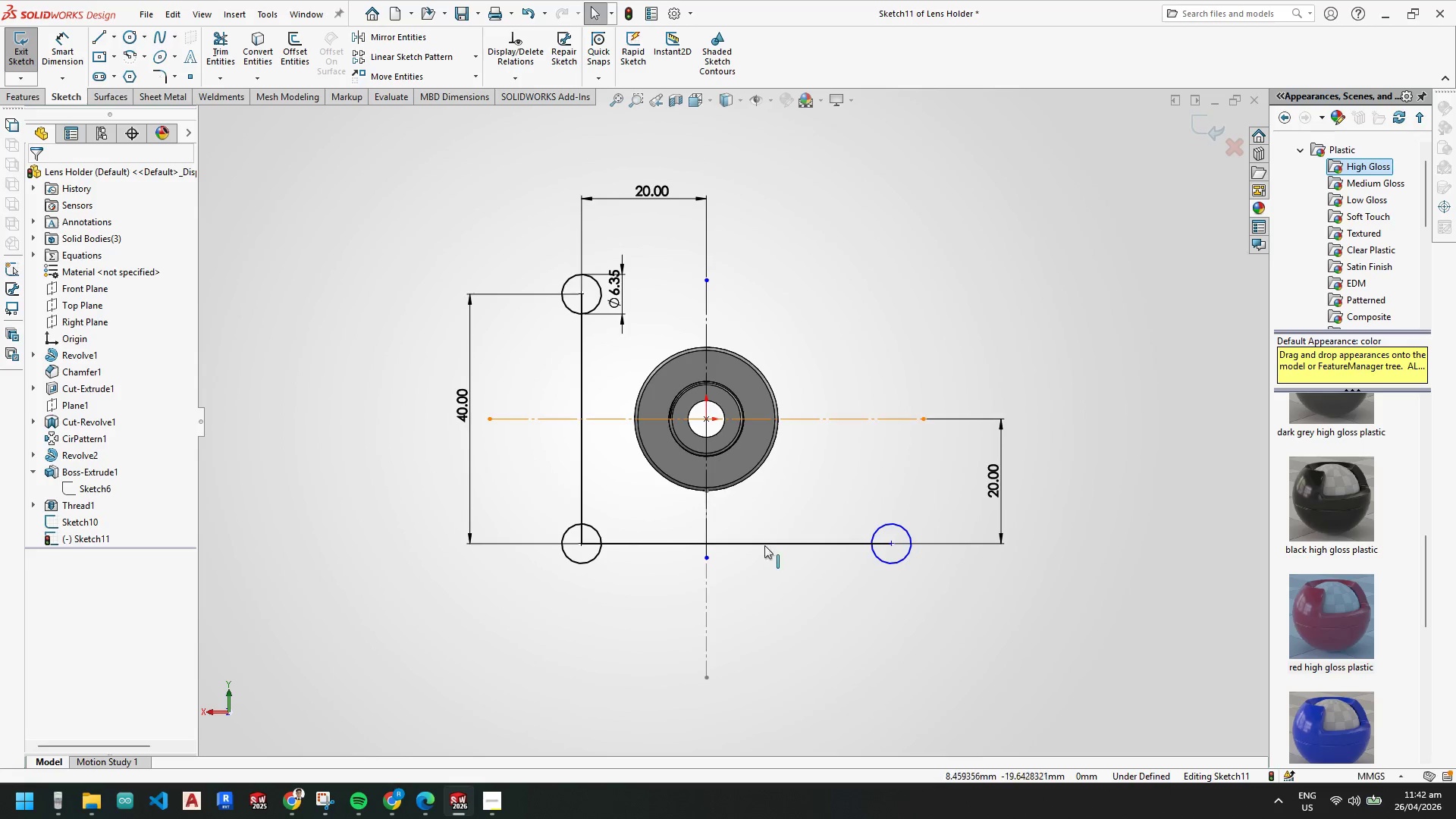 
key(Escape)
 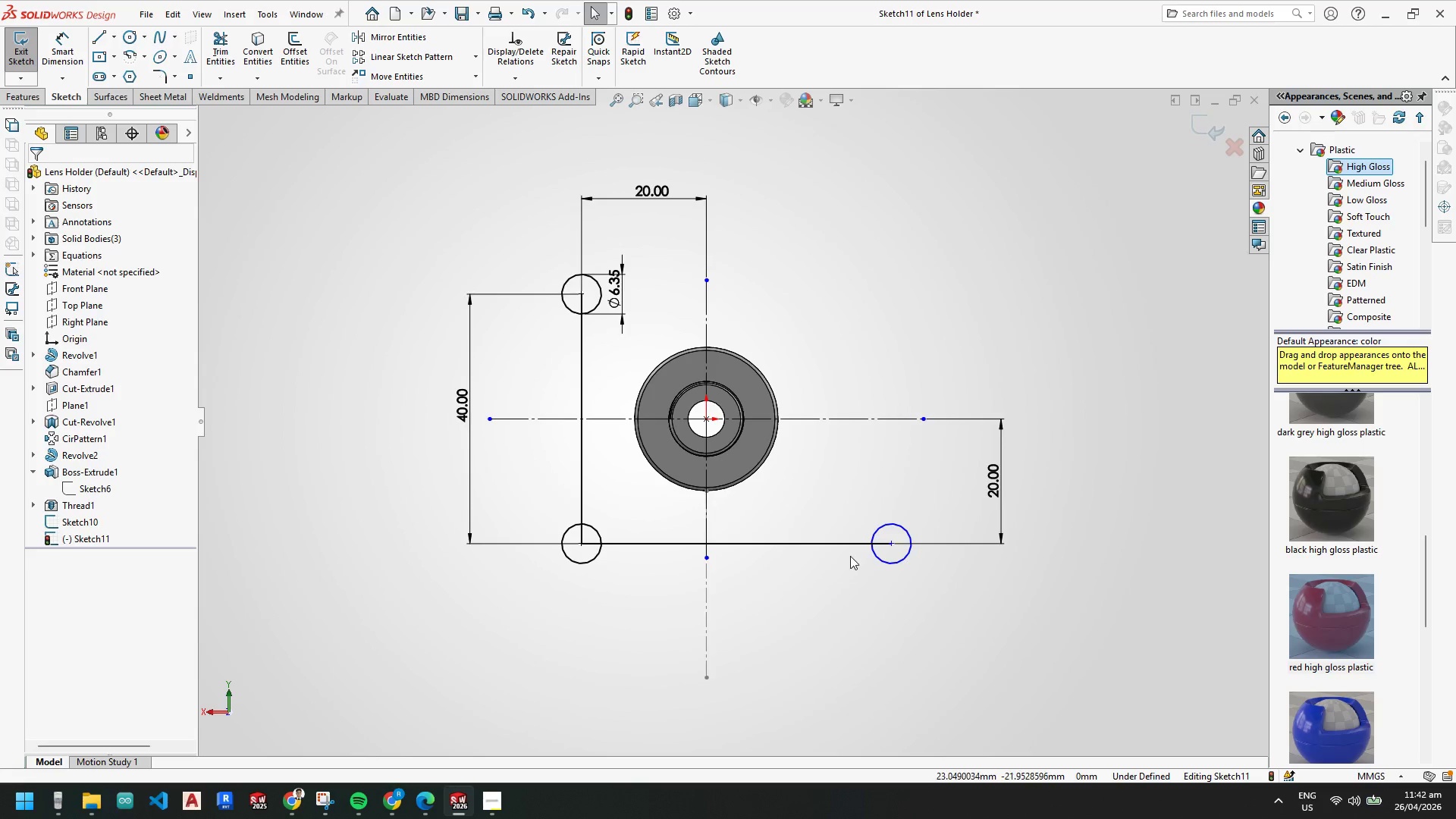 
key(Escape)
 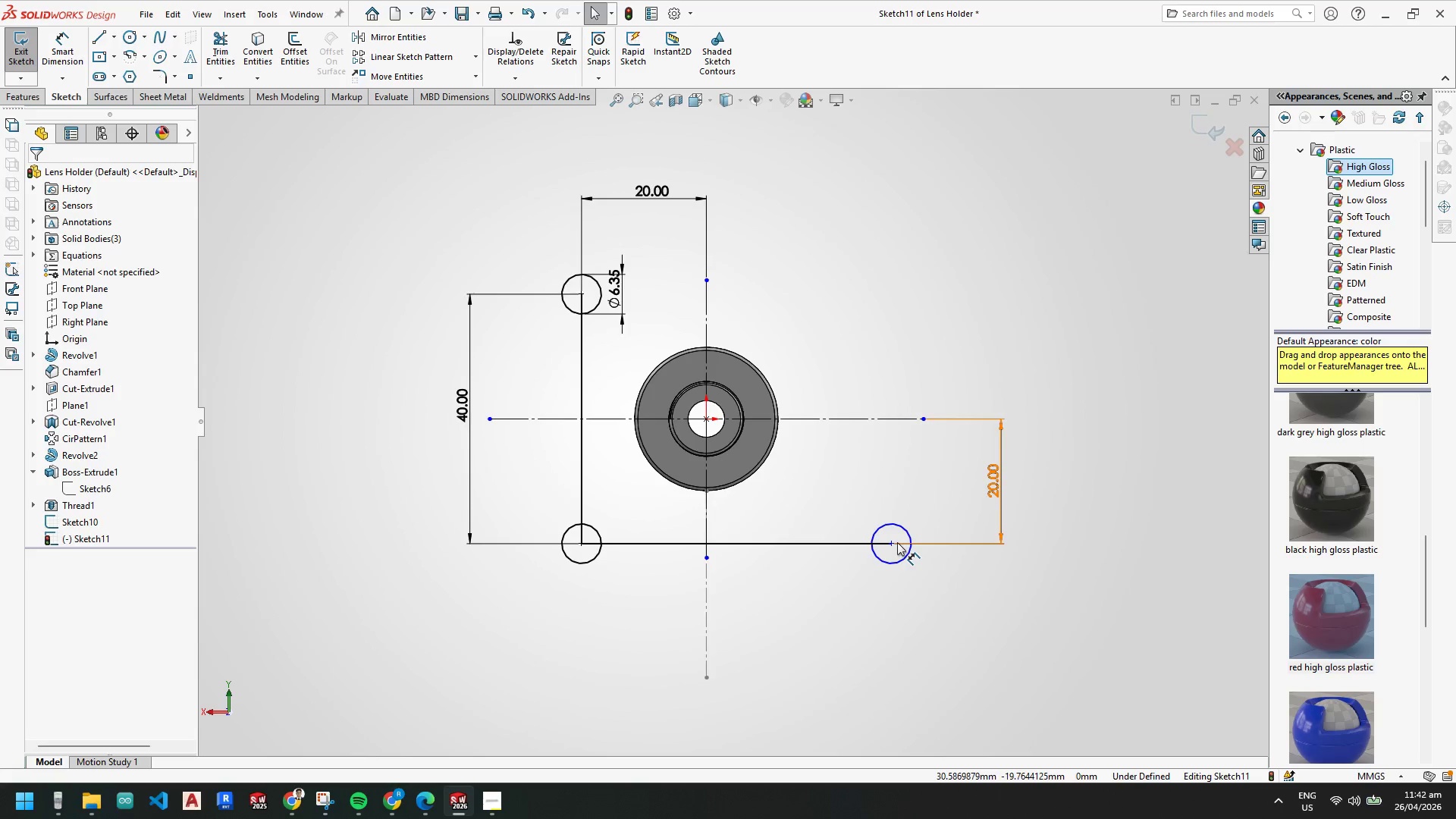 
left_click_drag(start_coordinate=[892, 542], to_coordinate=[874, 540])
 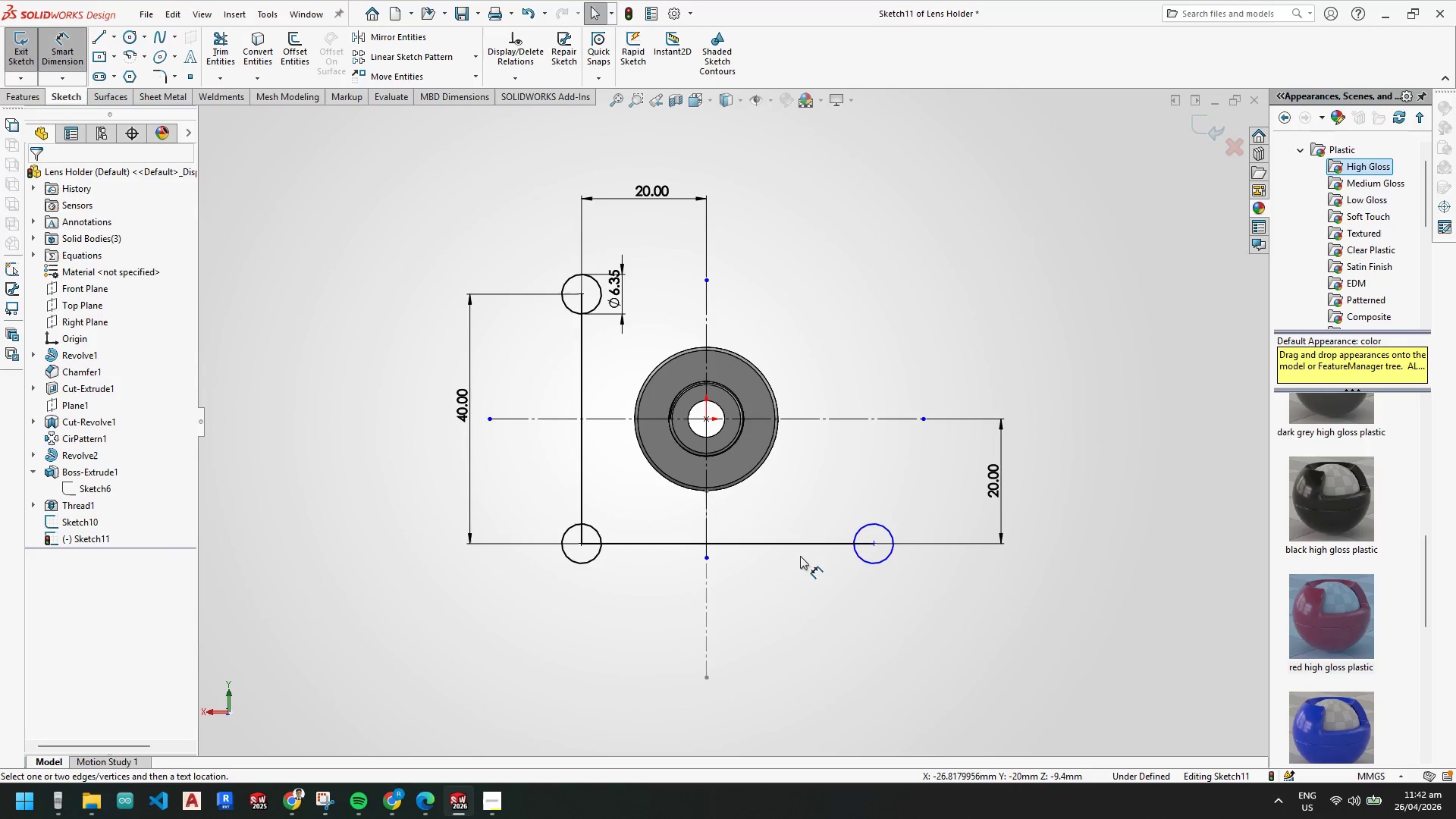 
key(Escape)
 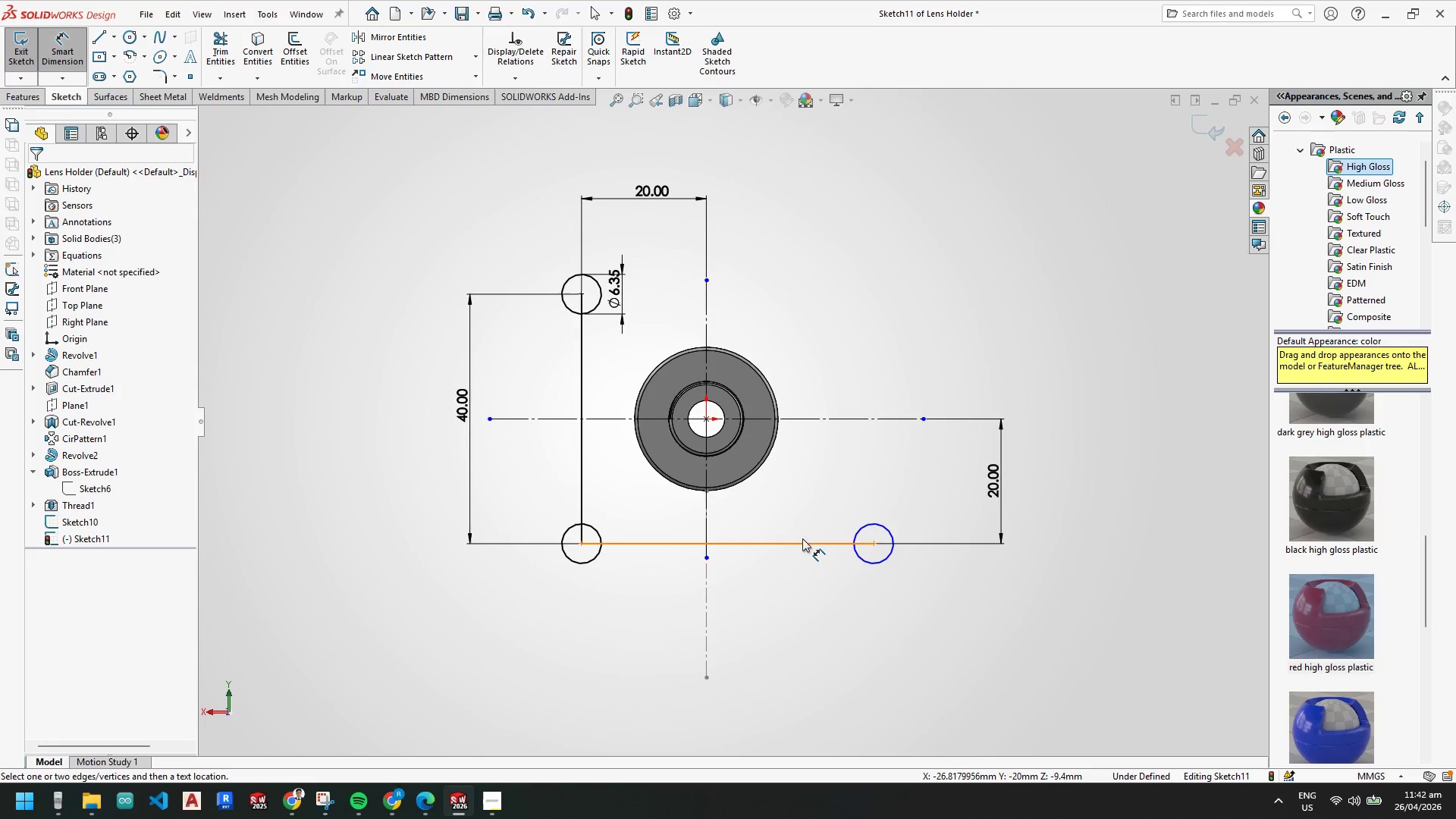 
key(Escape)
 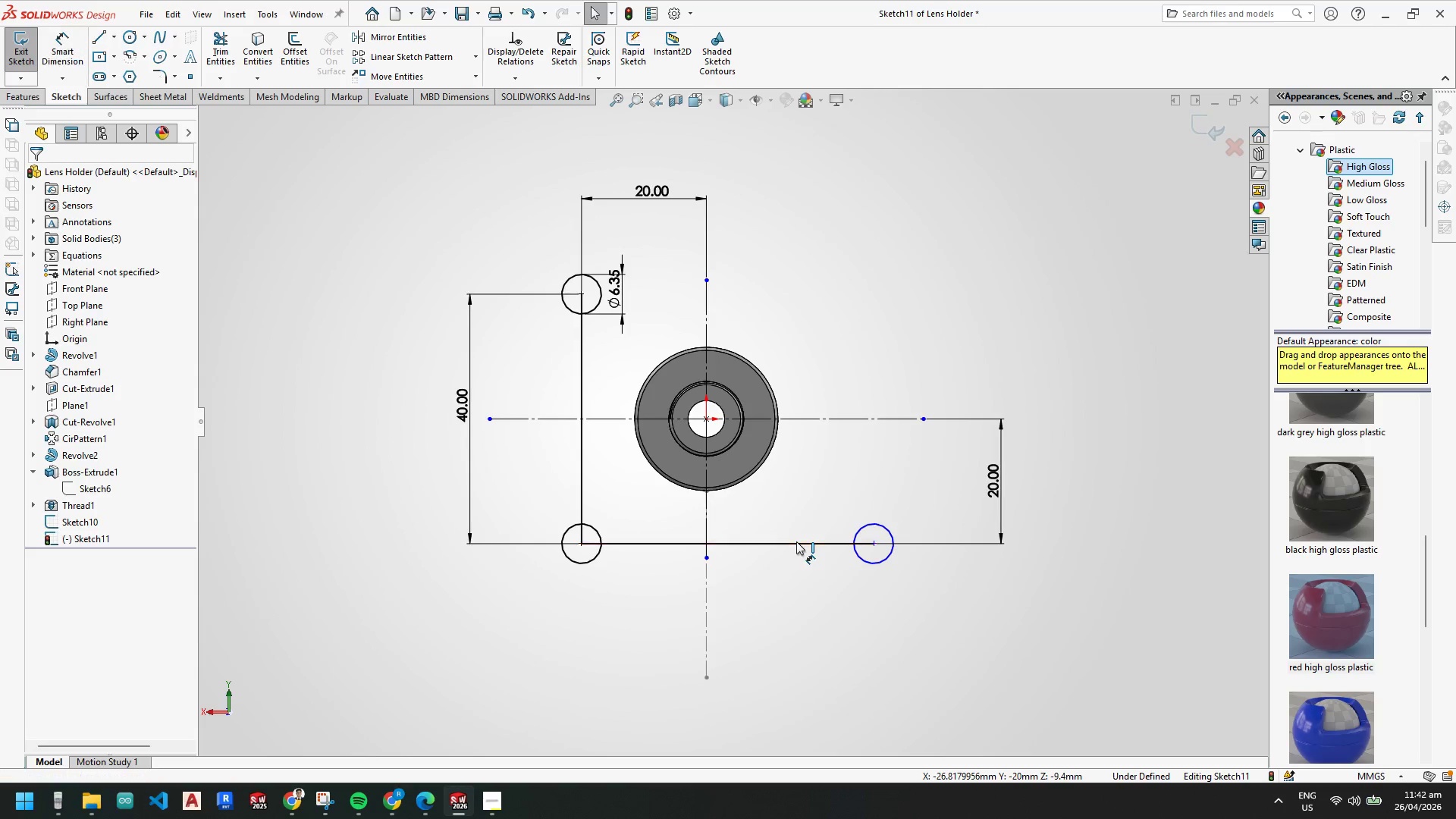 
key(Escape)
 